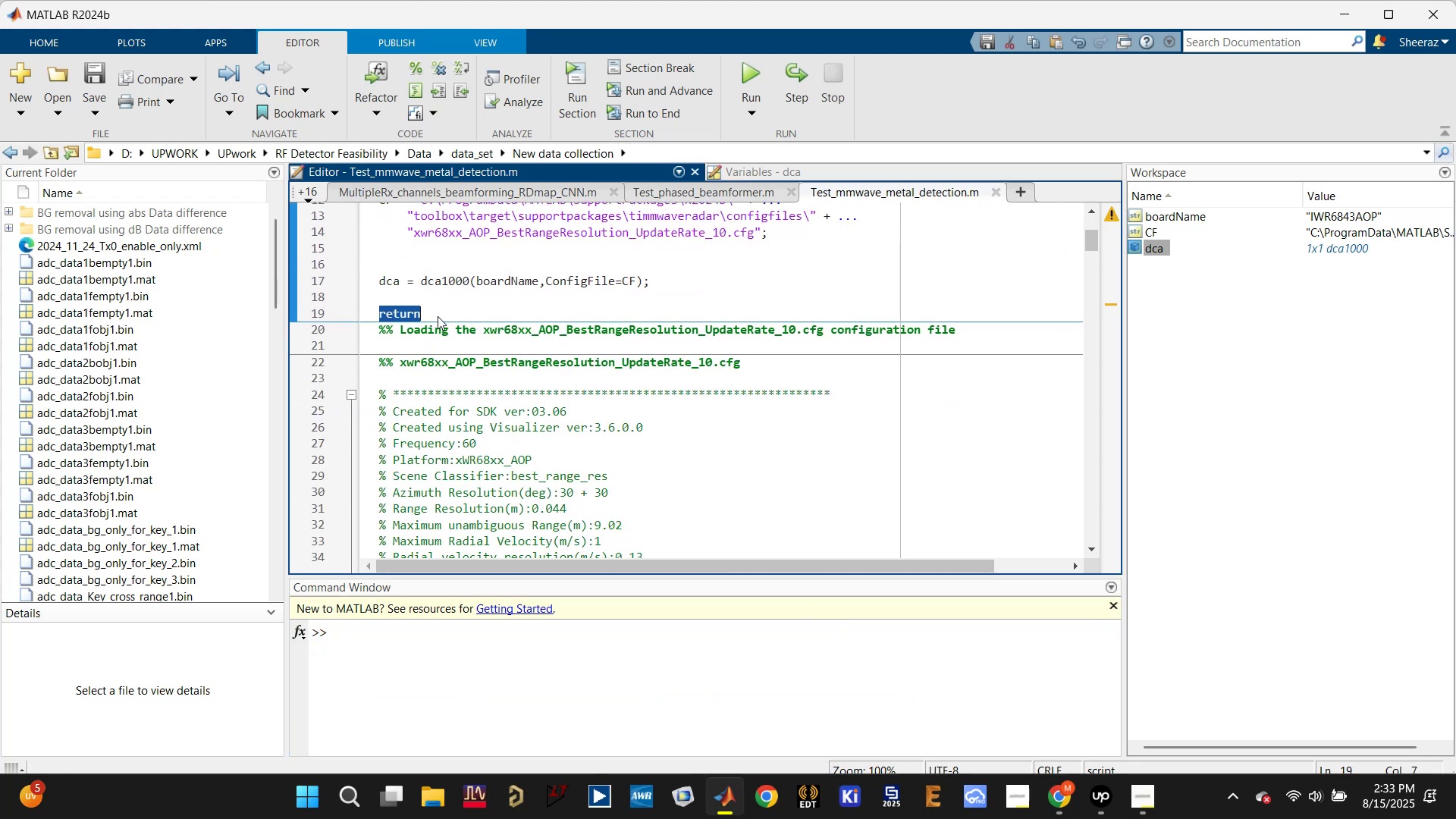 
key(Backspace)
 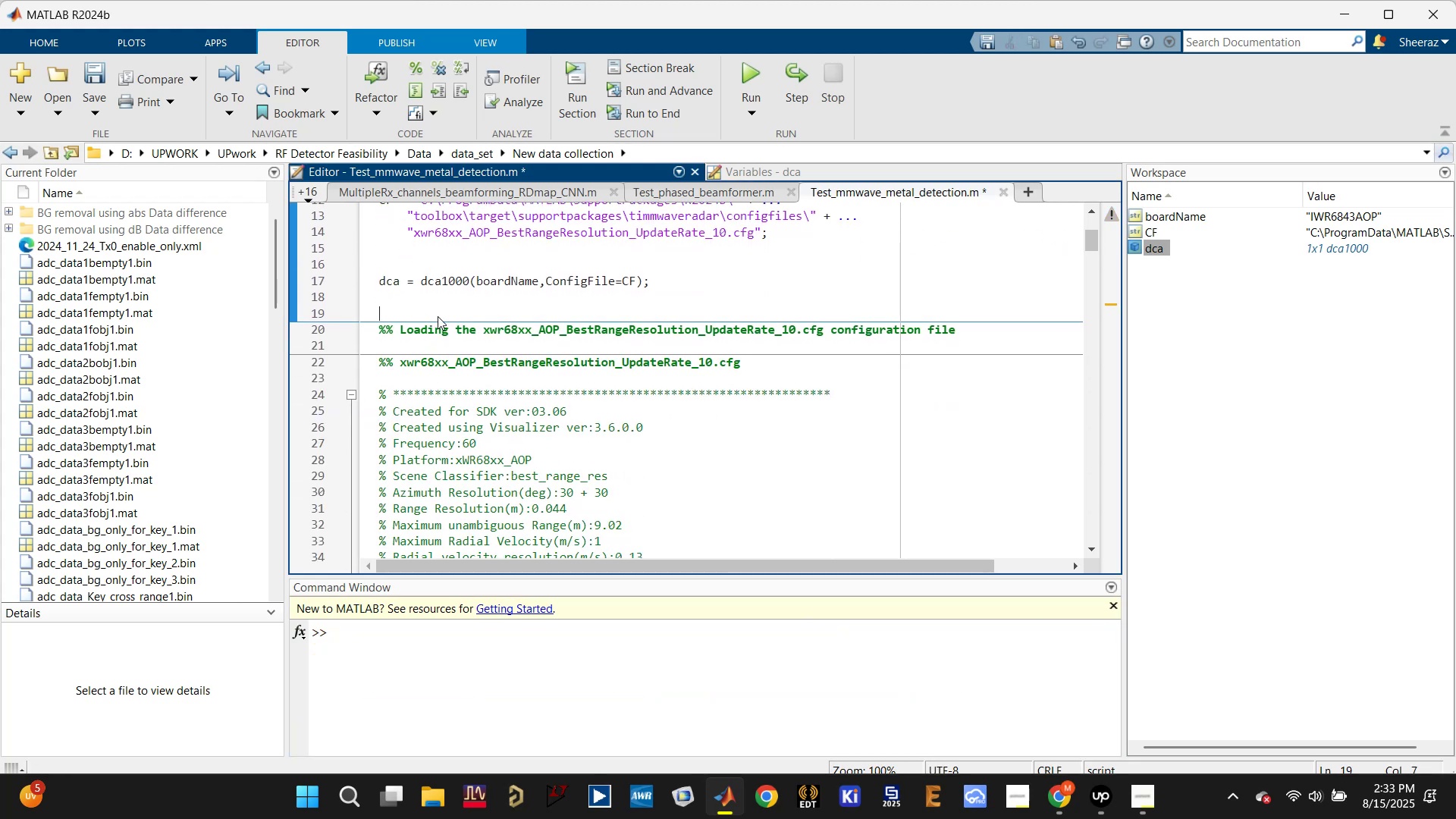 
key(Backspace)
 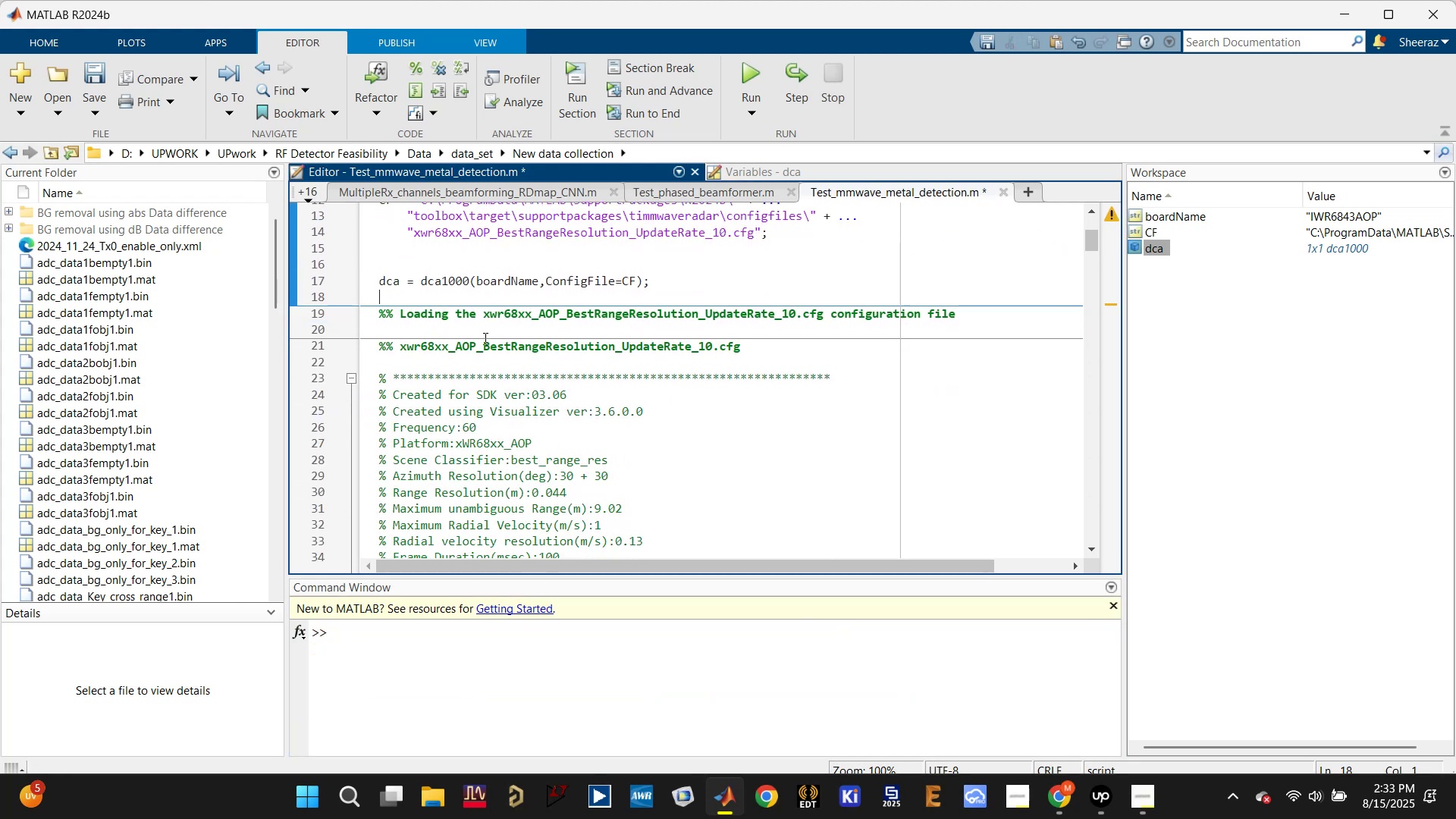 
left_click([648, 435])
 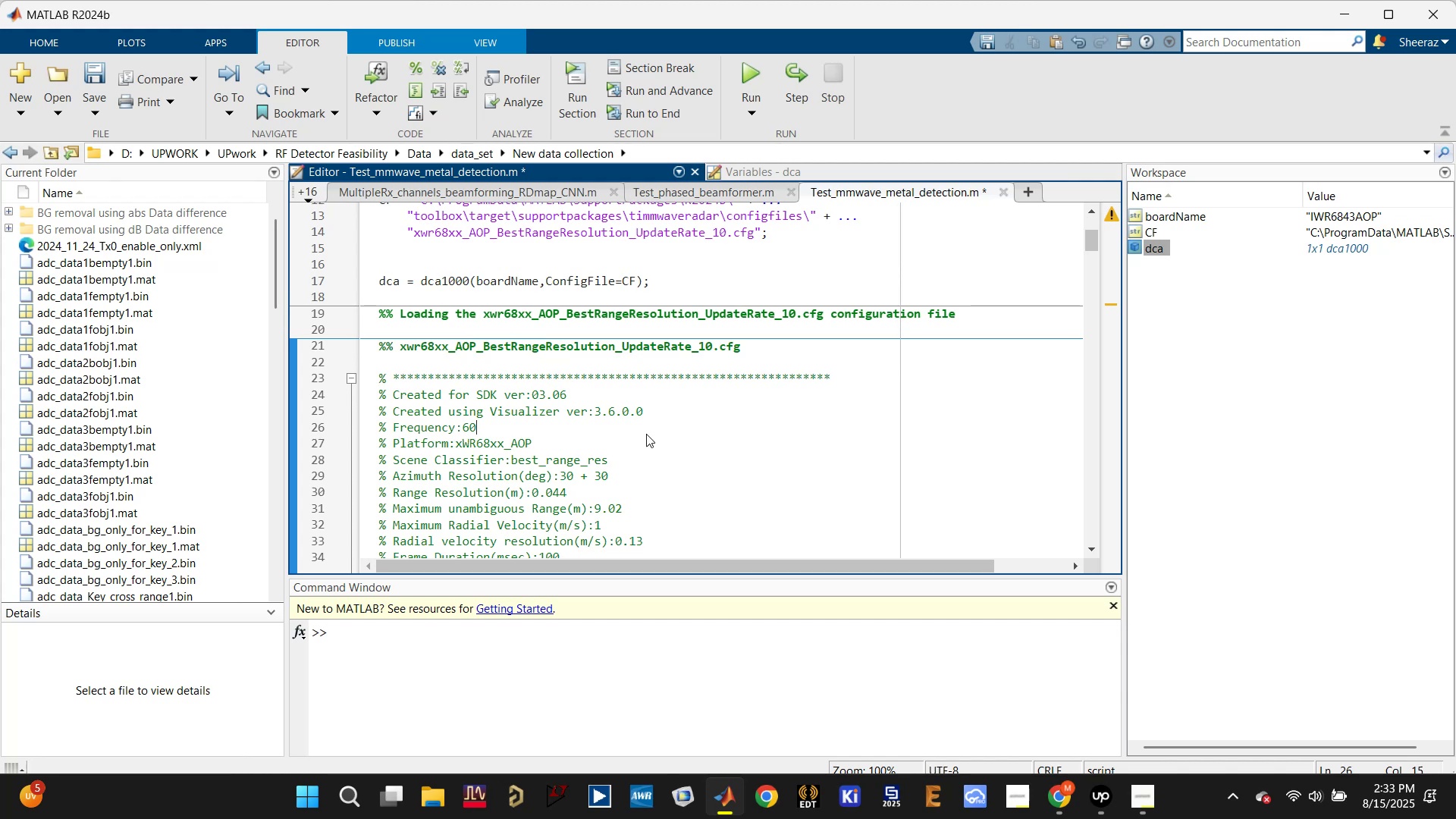 
key(Control+S)
 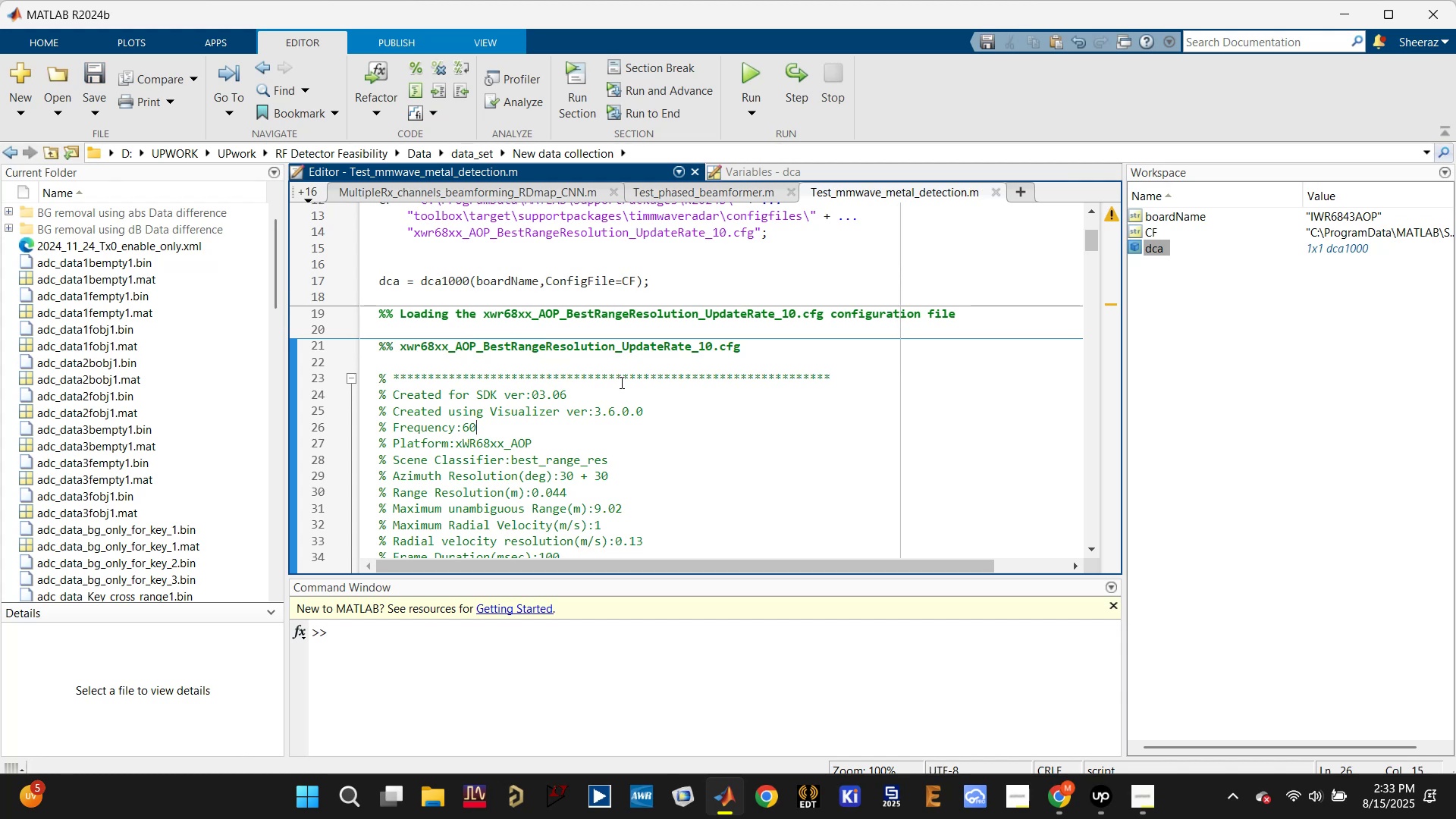 
left_click([634, 352])
 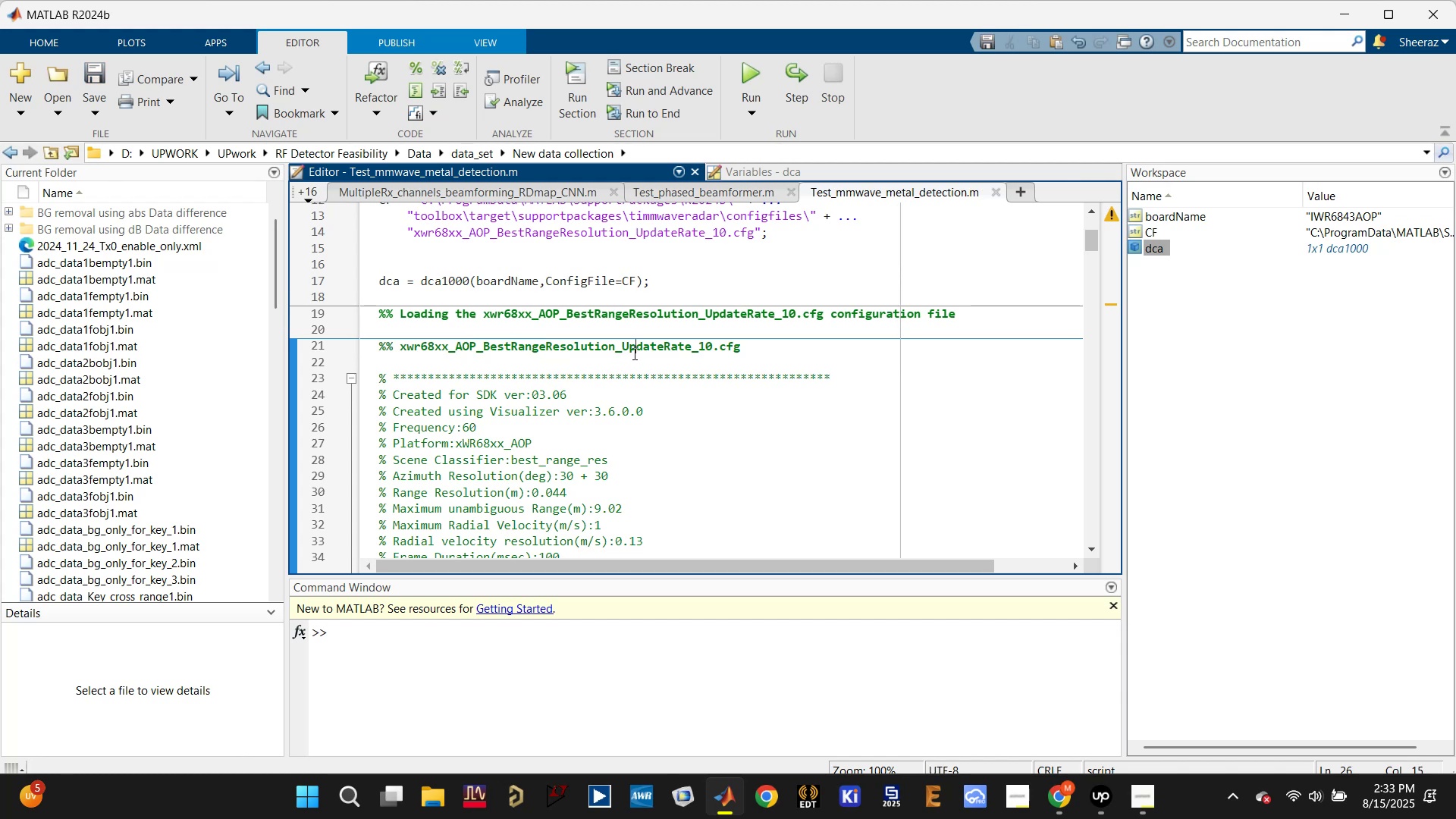 
scroll: coordinate [634, 381], scroll_direction: down, amount: 4.0
 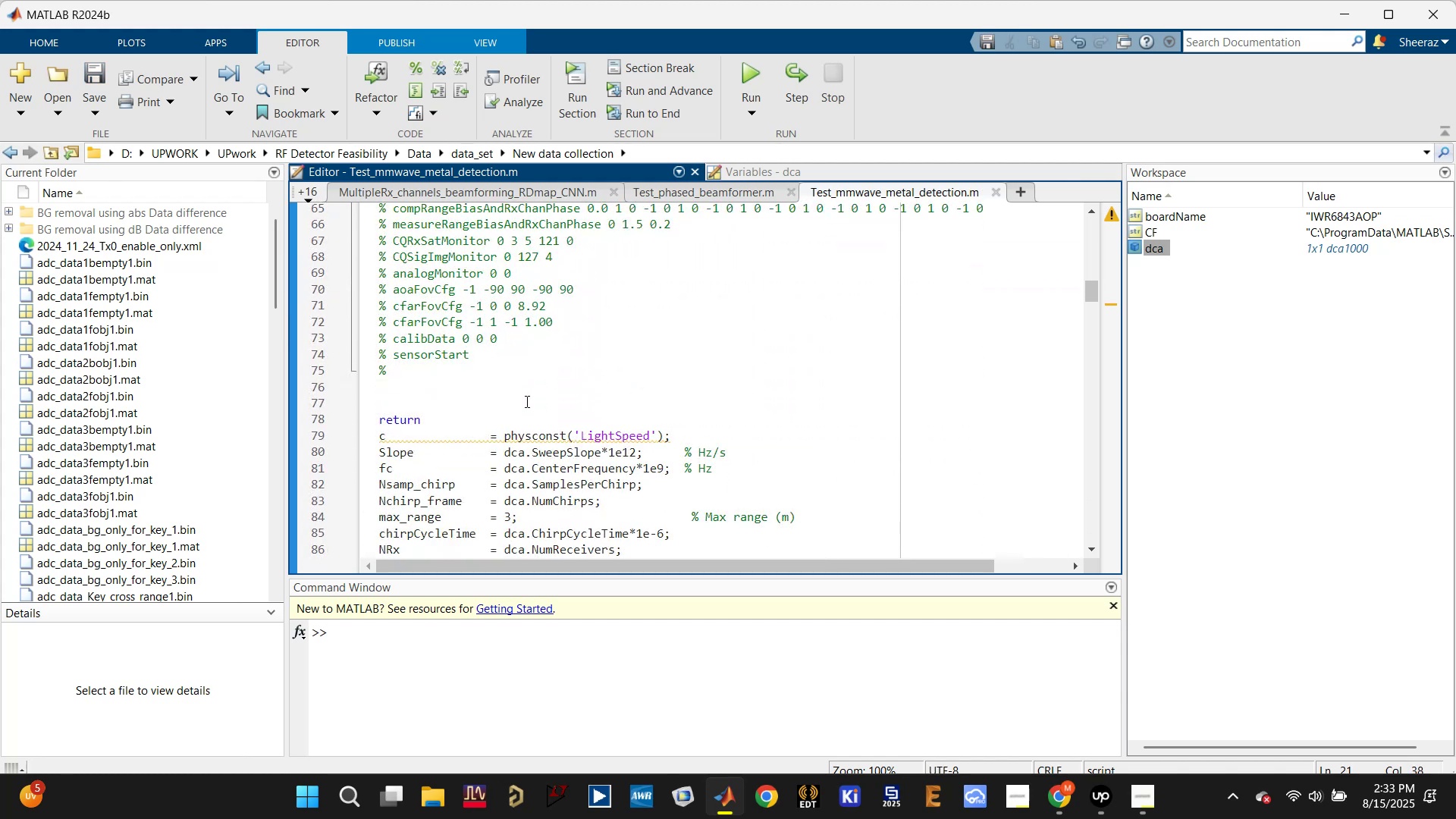 
double_click([497, 406])
 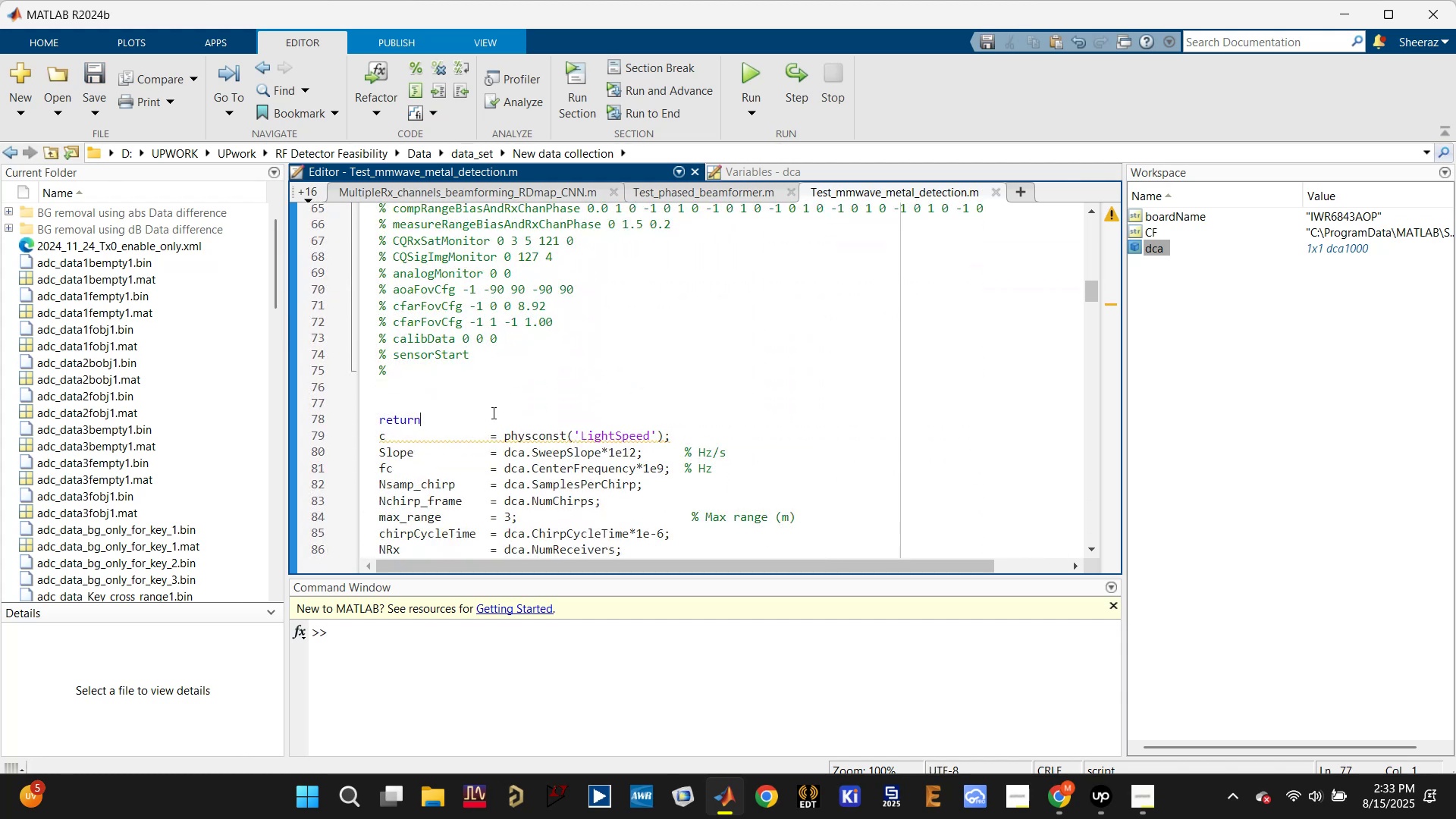 
double_click([492, 413])
 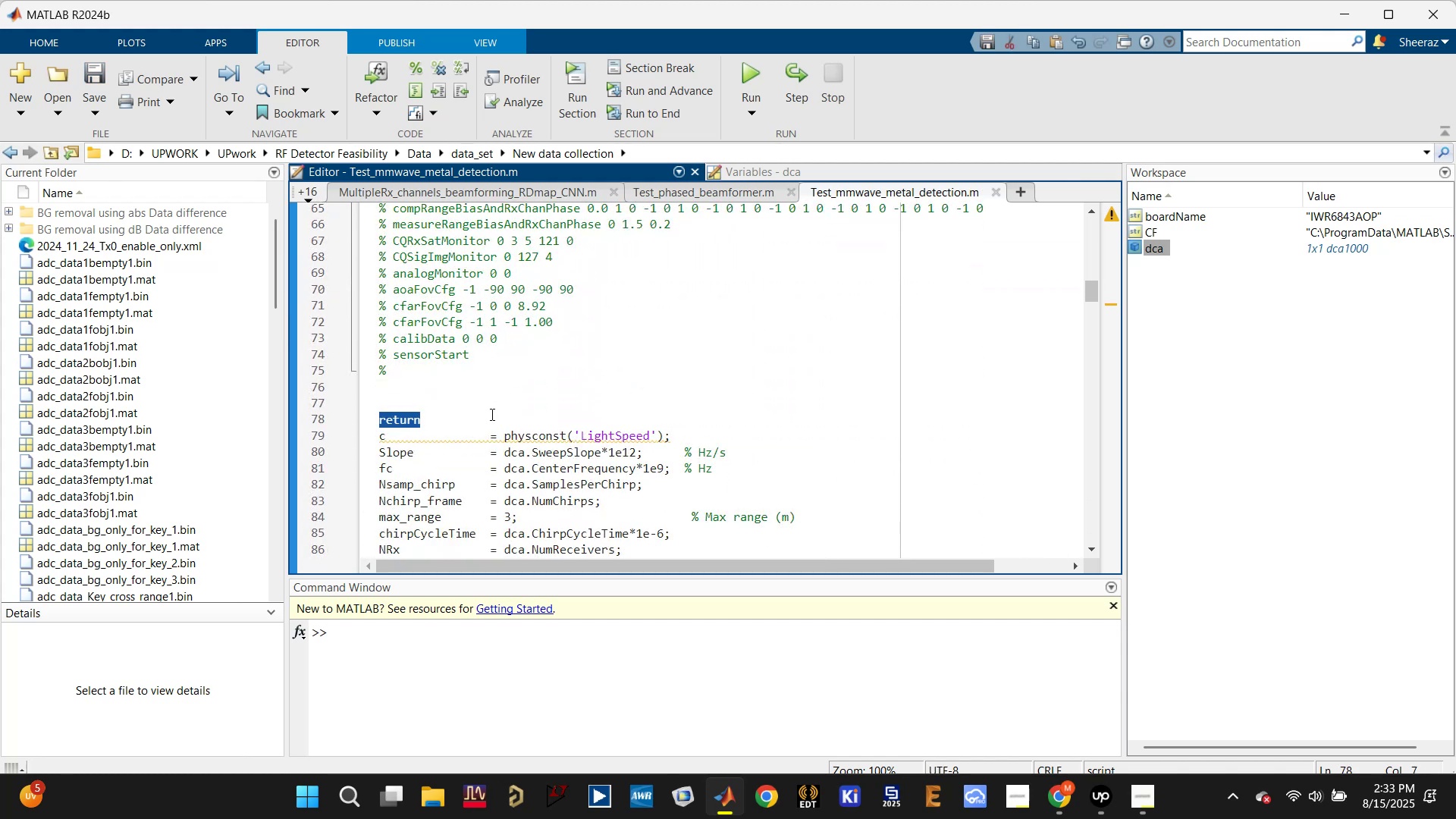 
key(Backspace)
 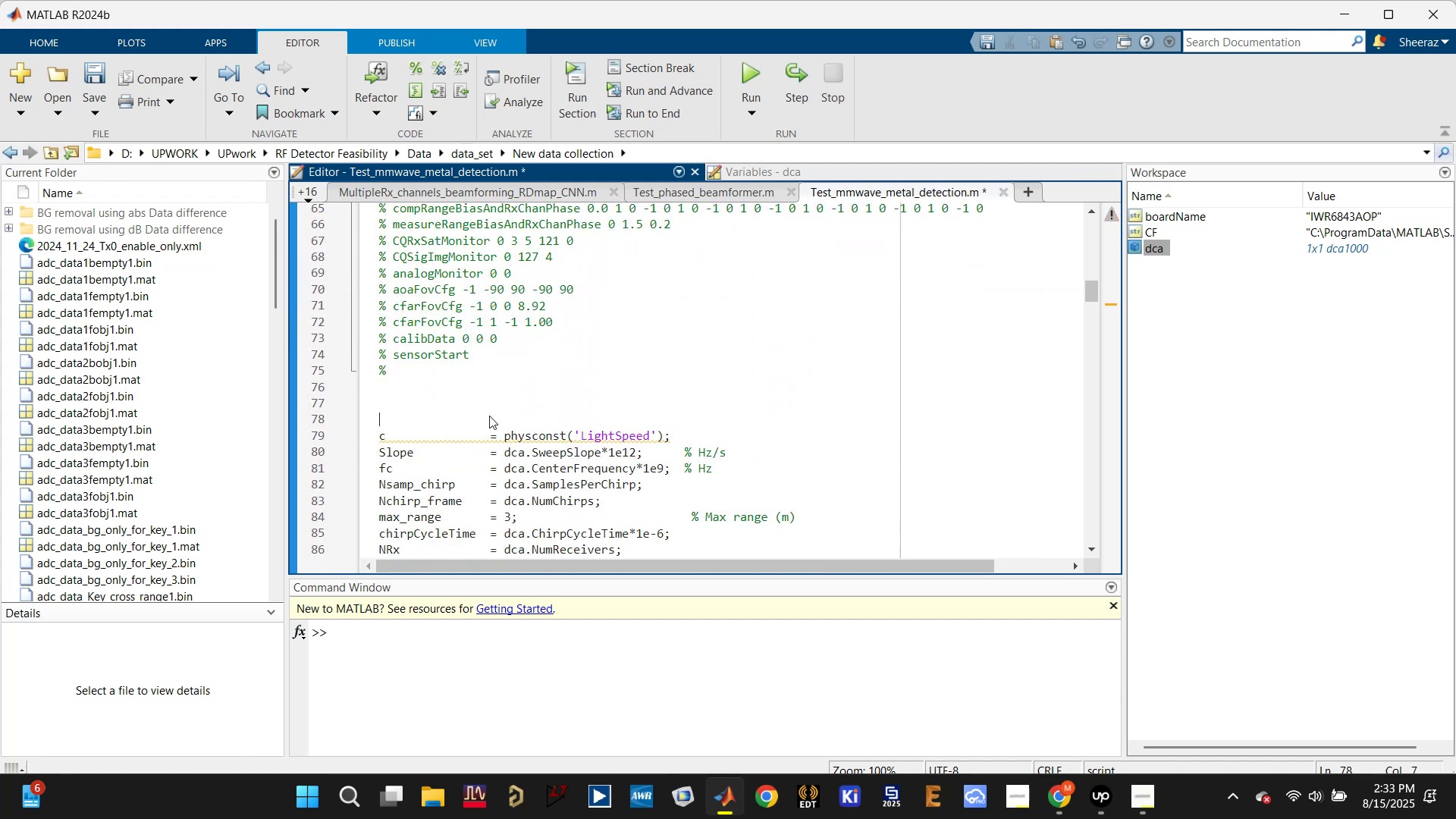 
key(Backspace)
 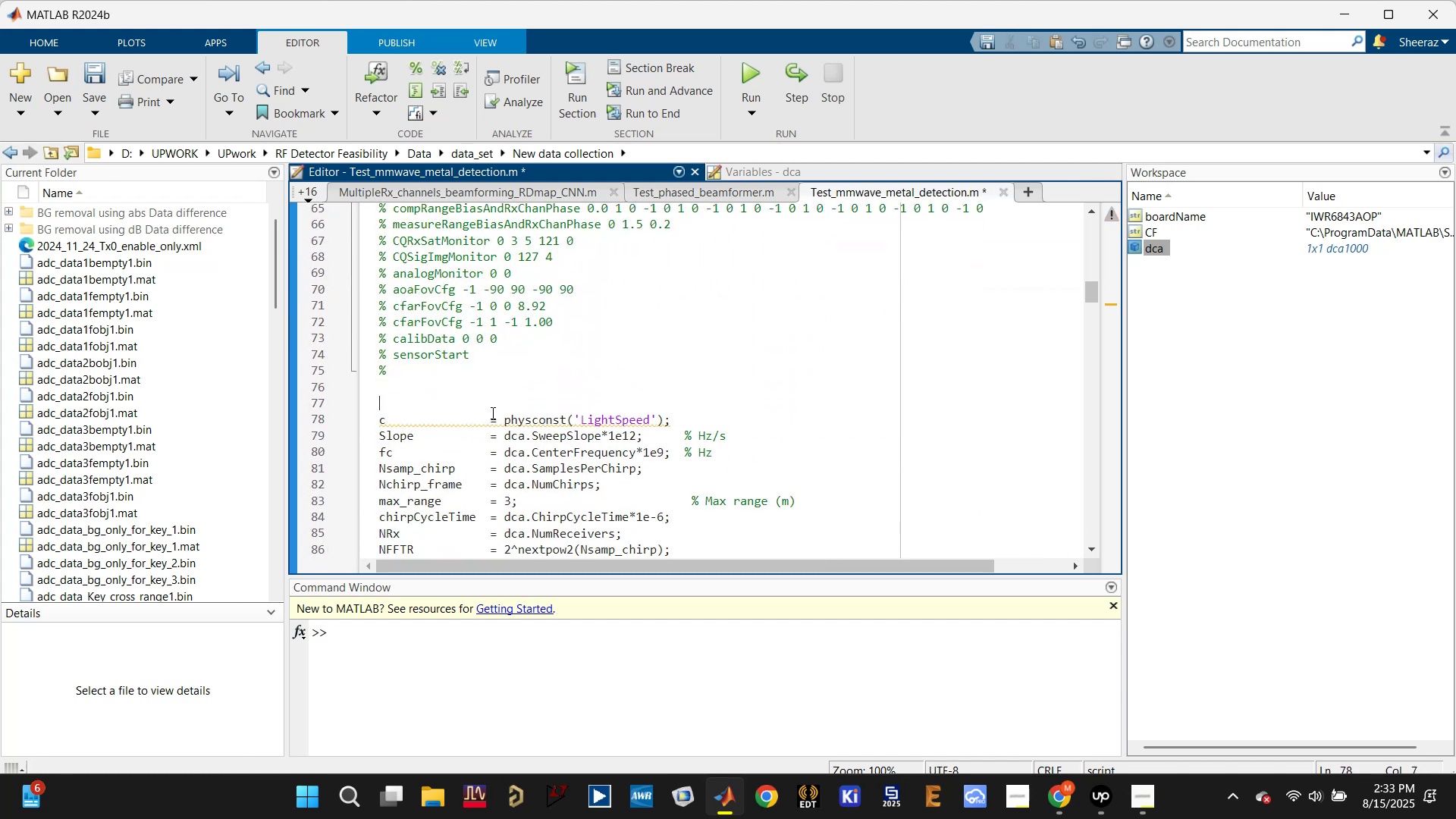 
key(Backspace)
 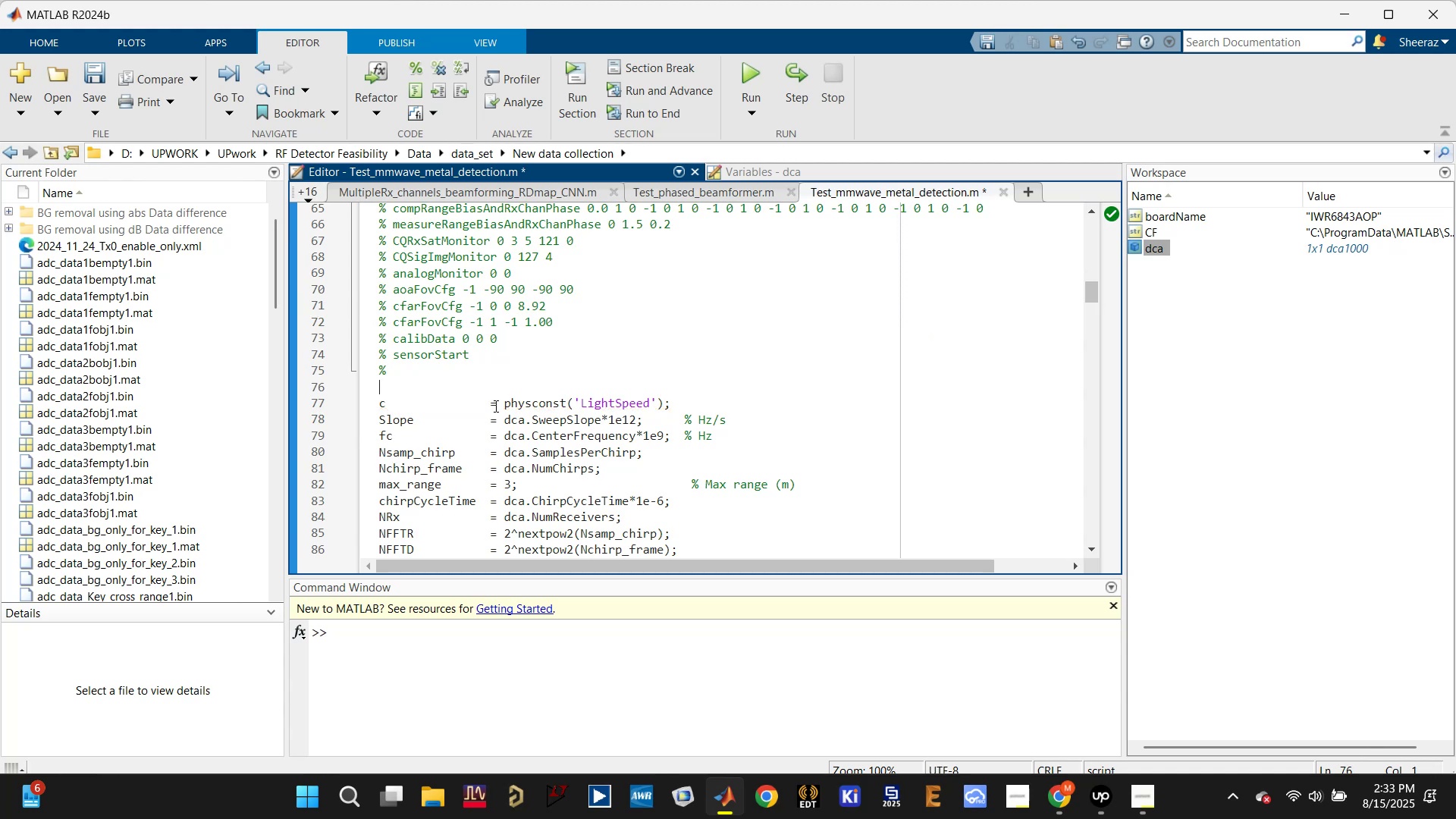 
scroll: coordinate [507, 412], scroll_direction: down, amount: 3.0
 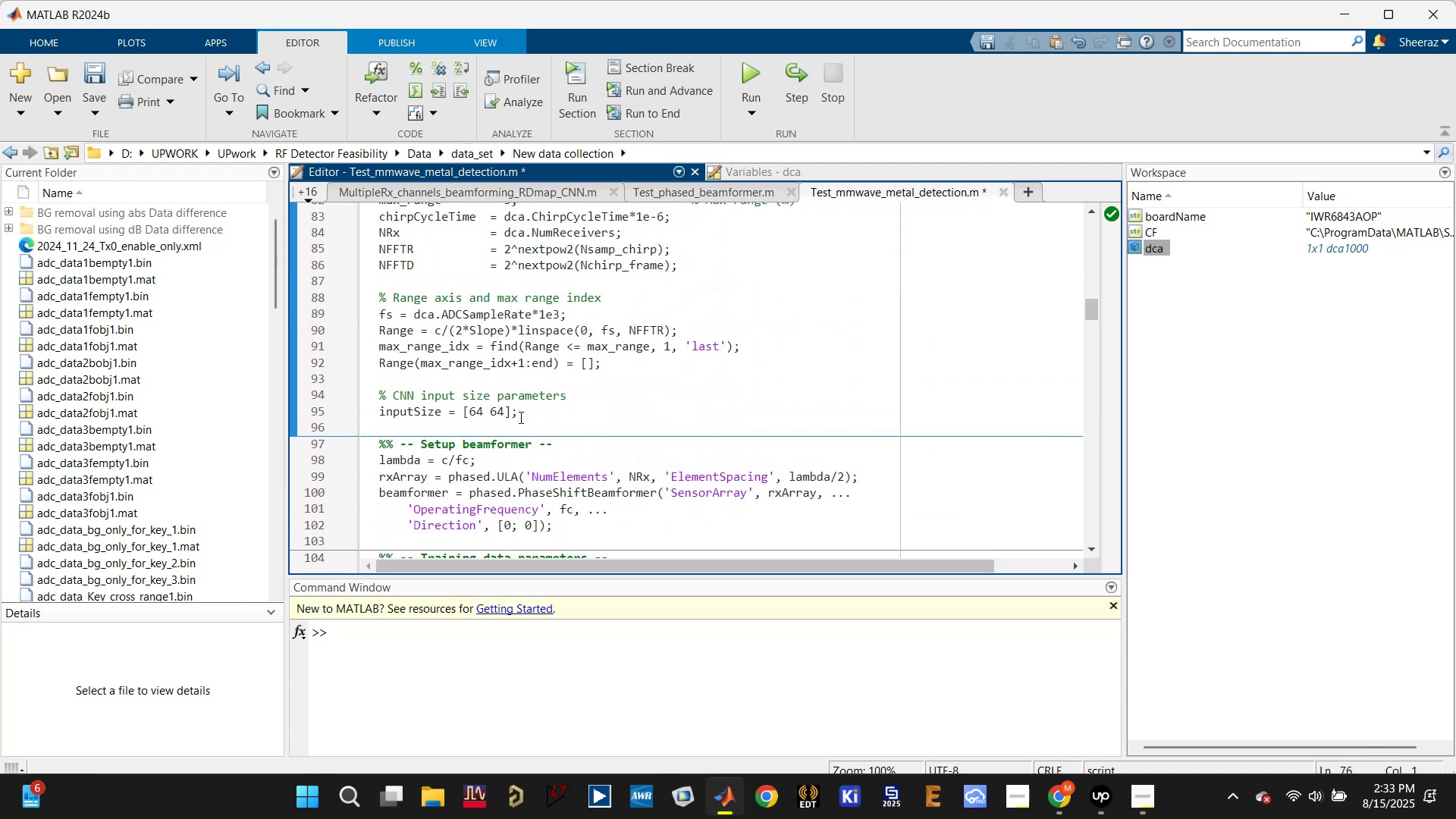 
scroll: coordinate [538, 429], scroll_direction: none, amount: 0.0
 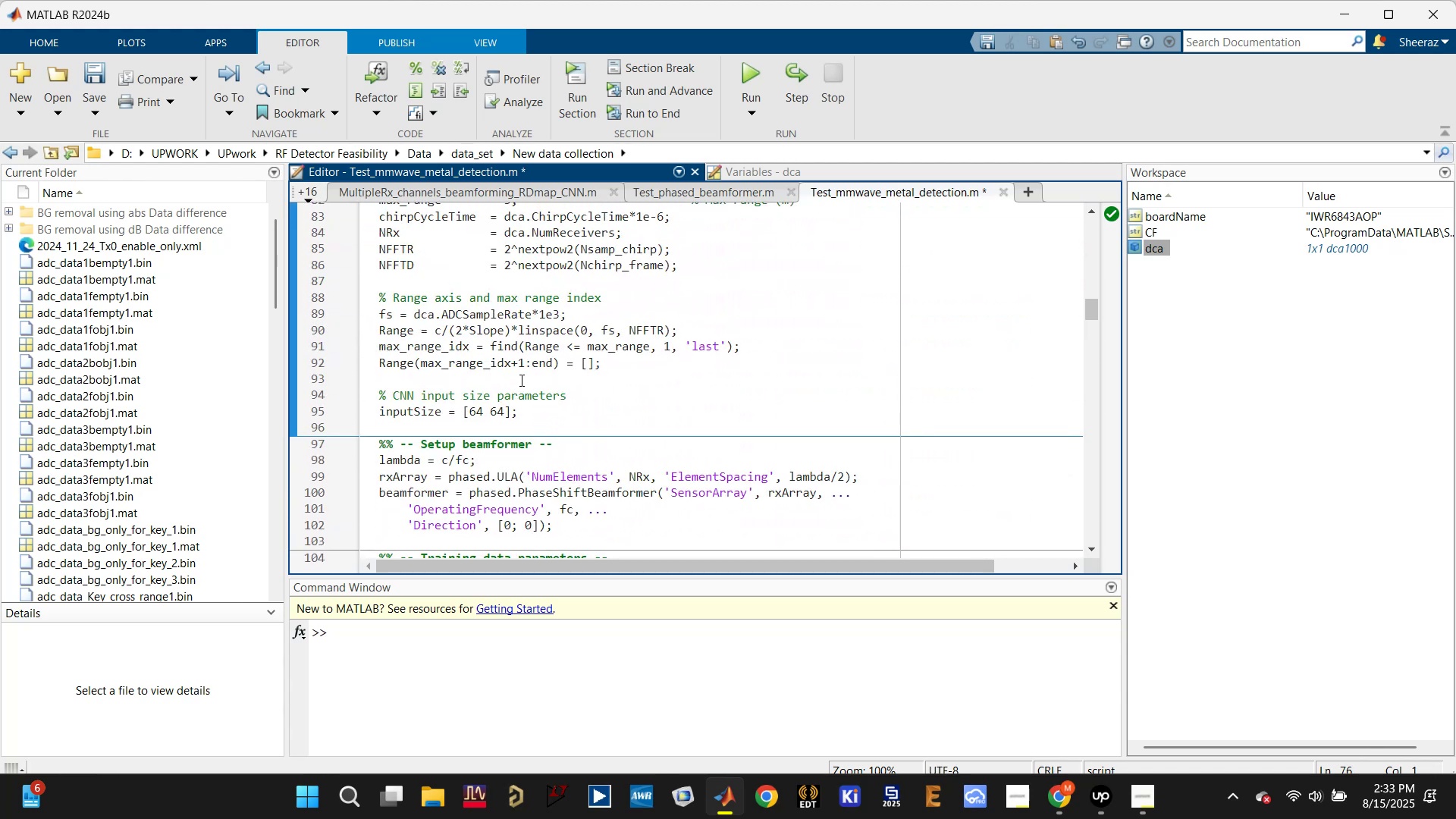 
left_click([519, 378])
 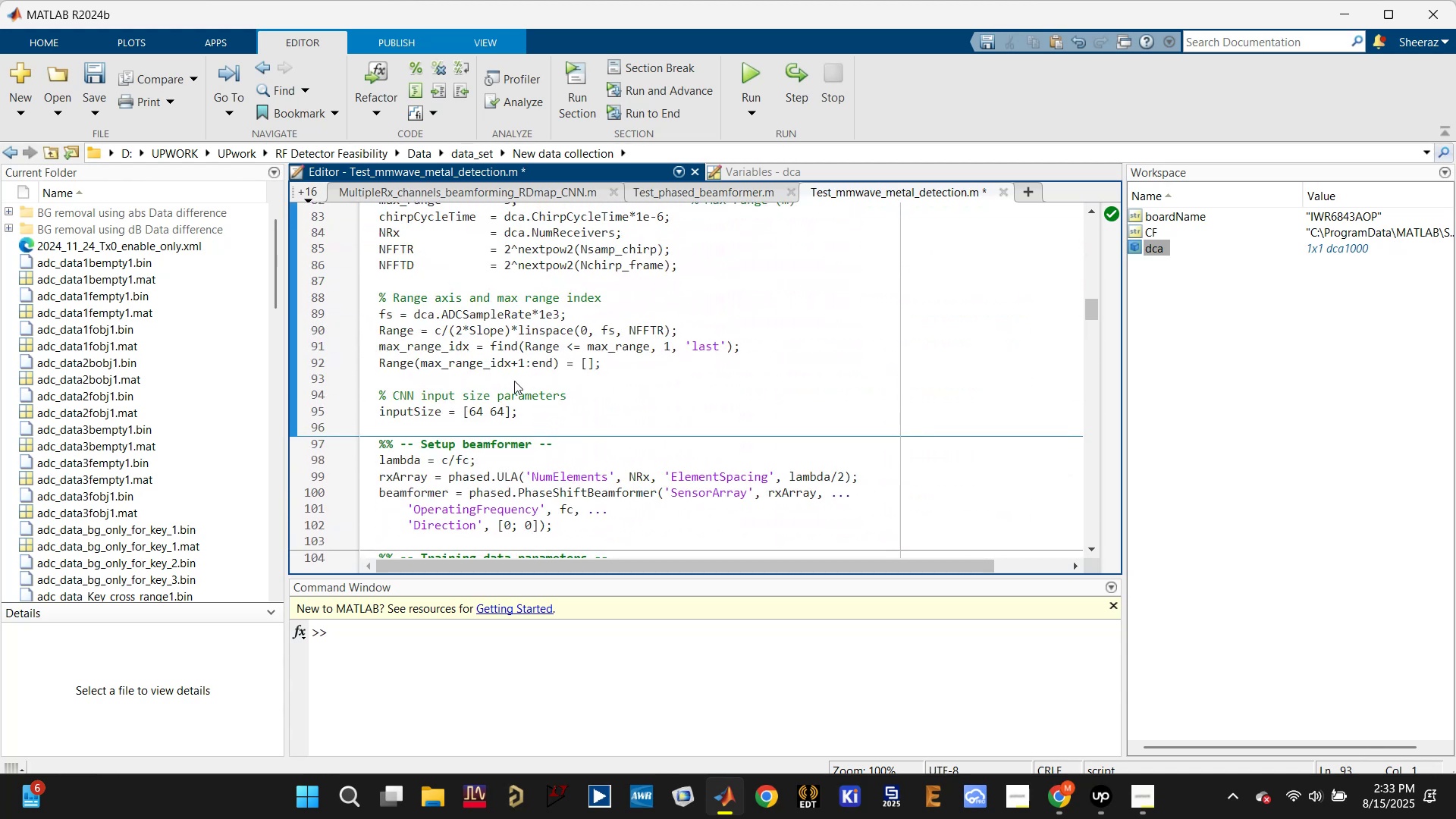 
key(Enter)
 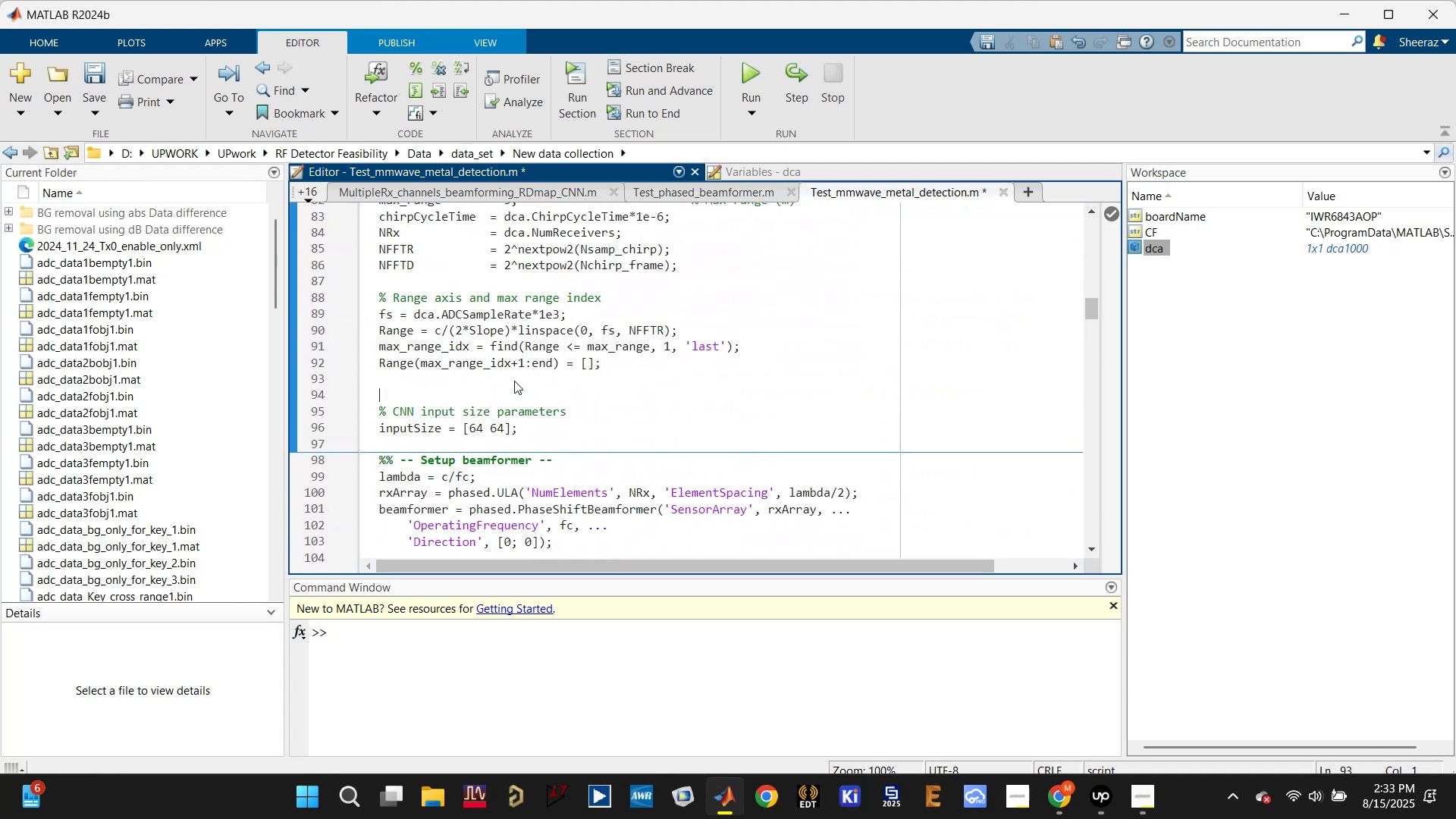 
key(Enter)
 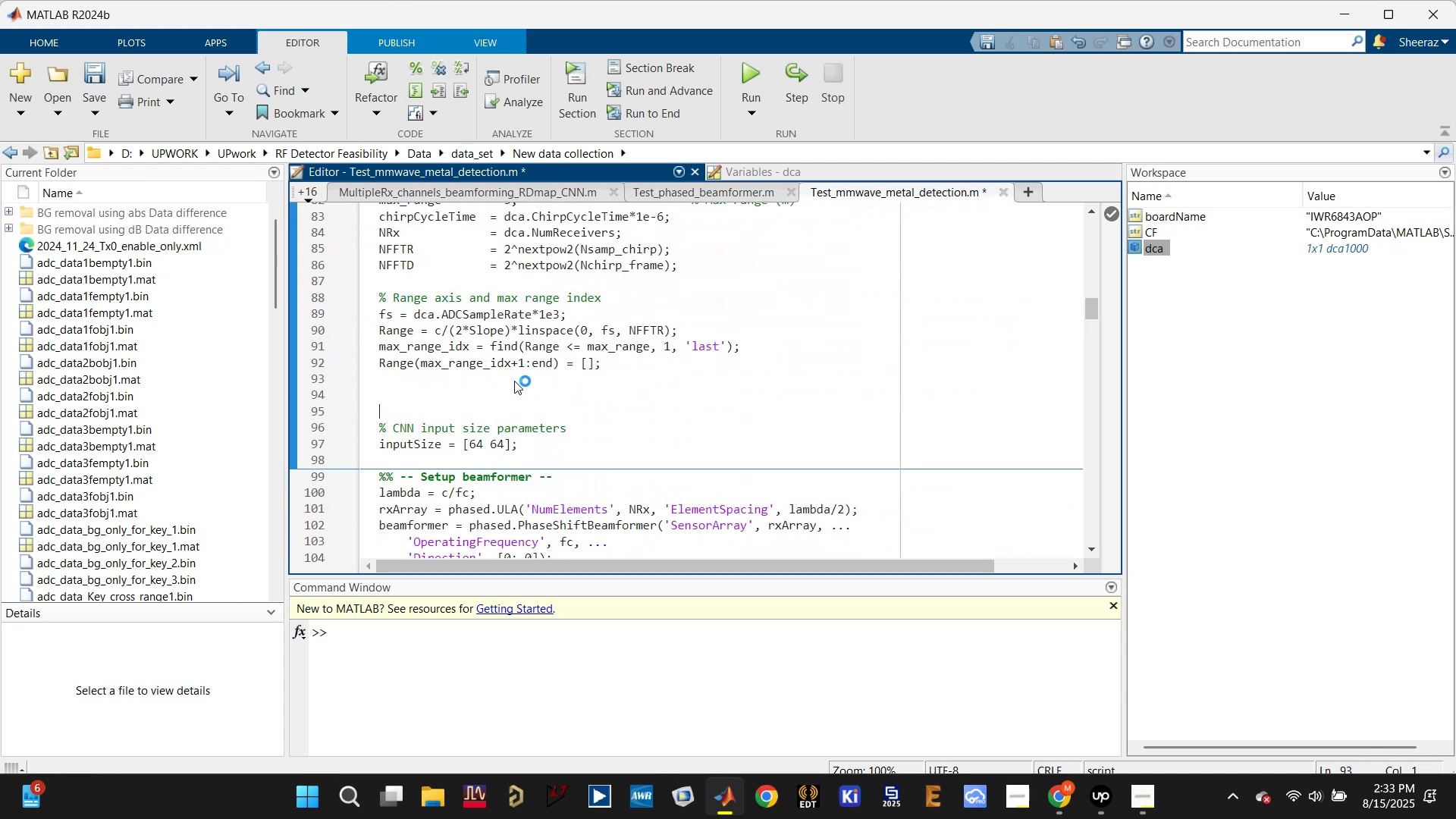 
key(Enter)
 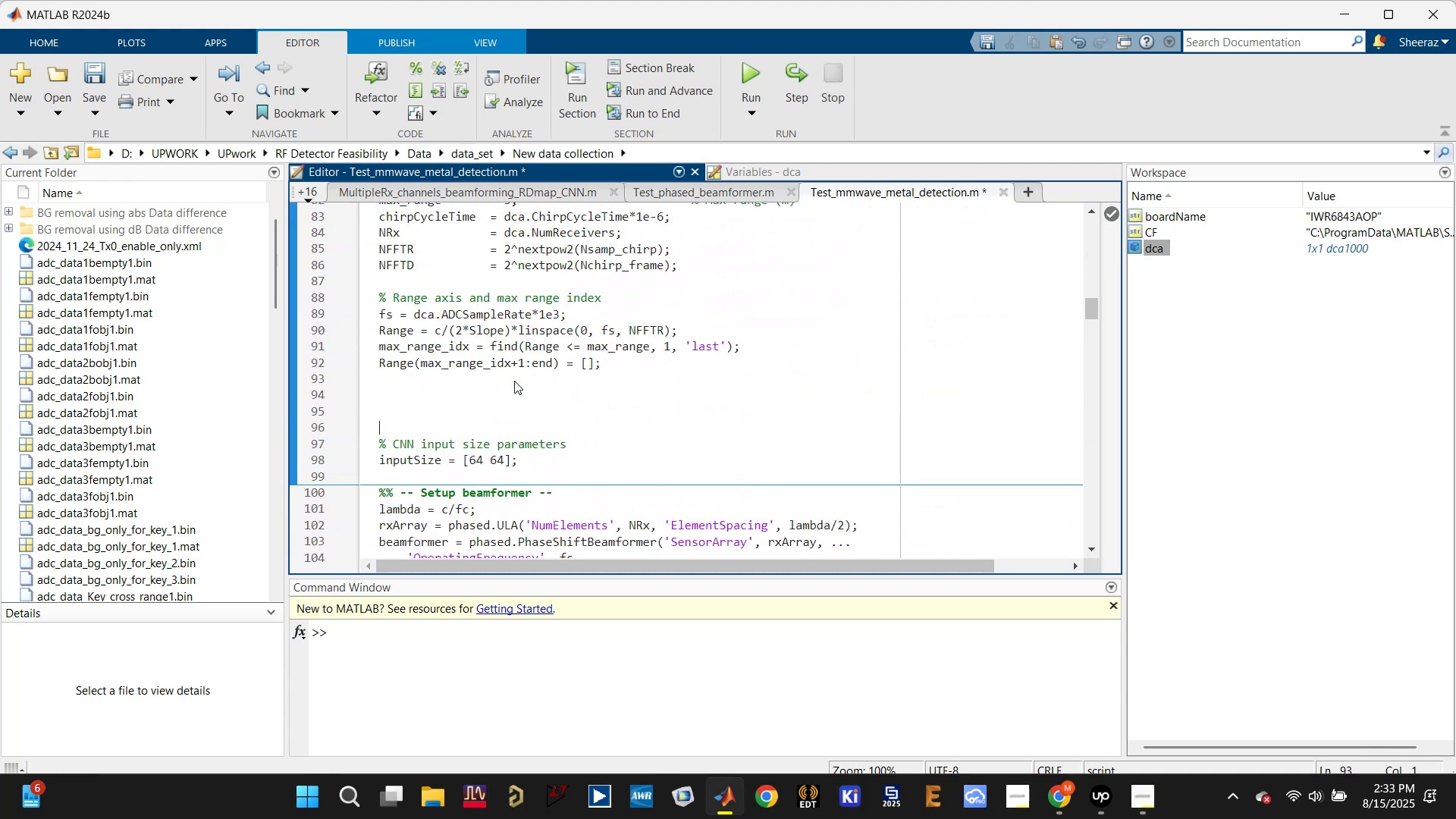 
type(return)
 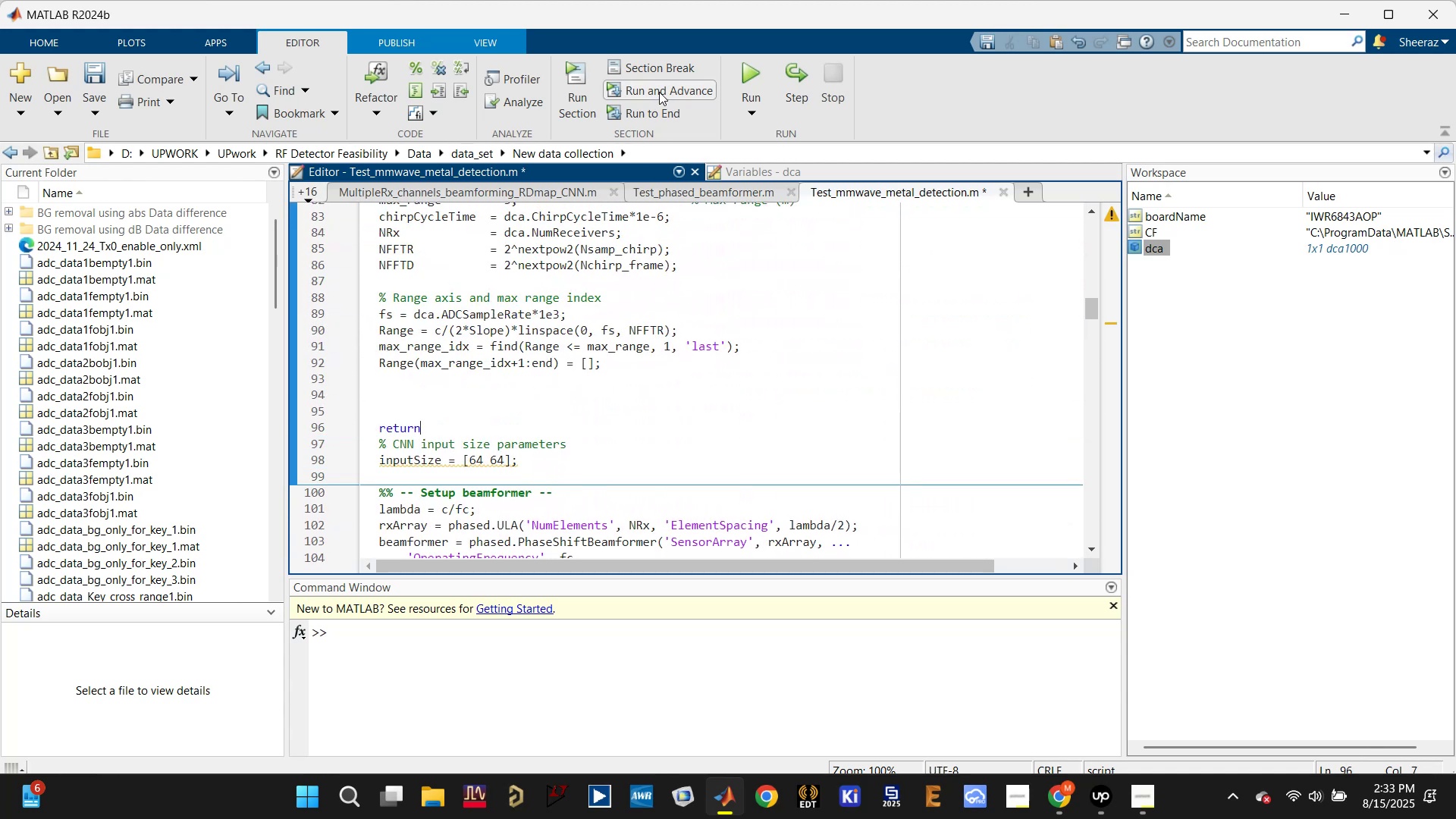 
left_click([743, 66])
 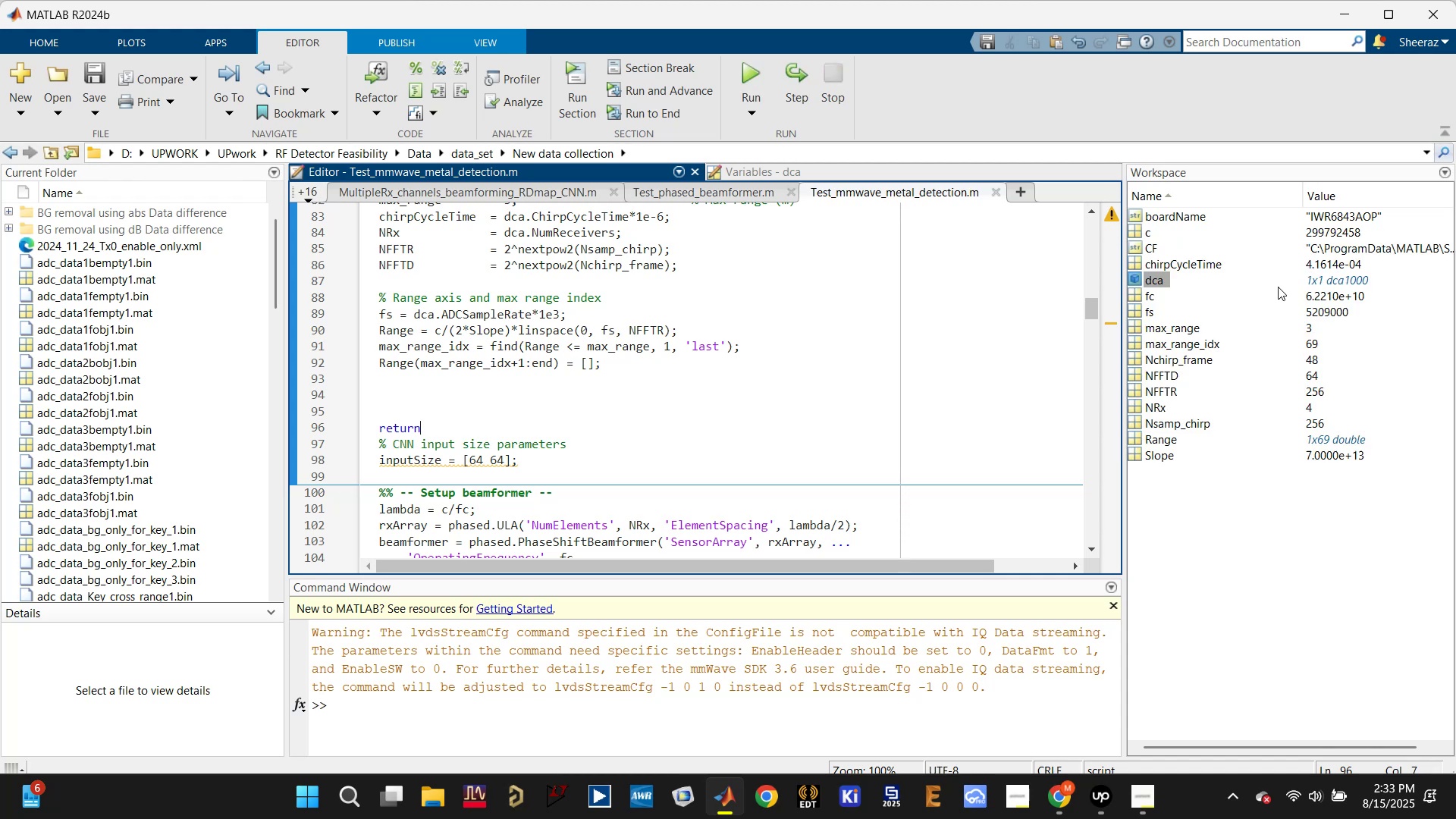 
wait(16.78)
 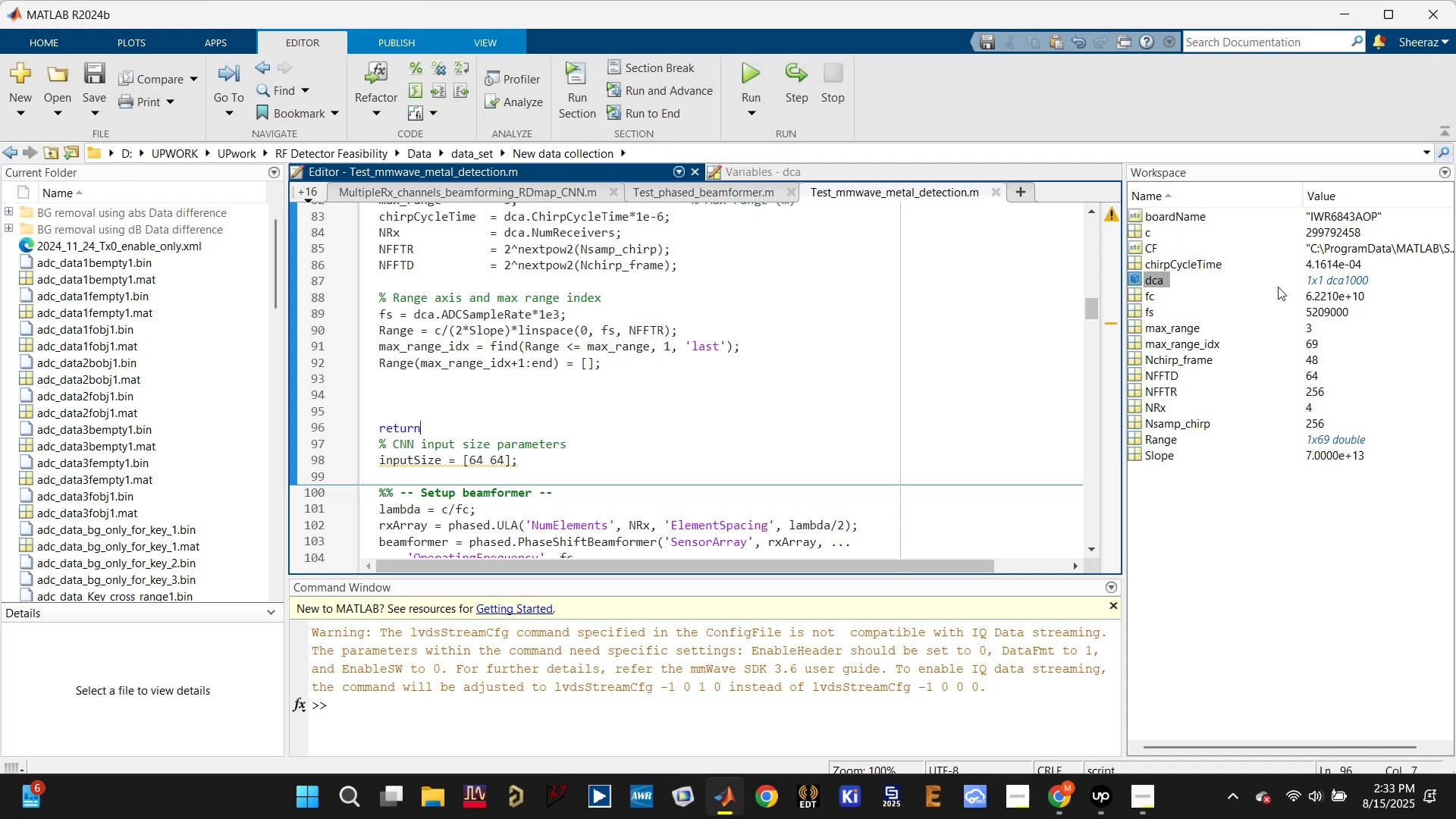 
left_click([1182, 262])
 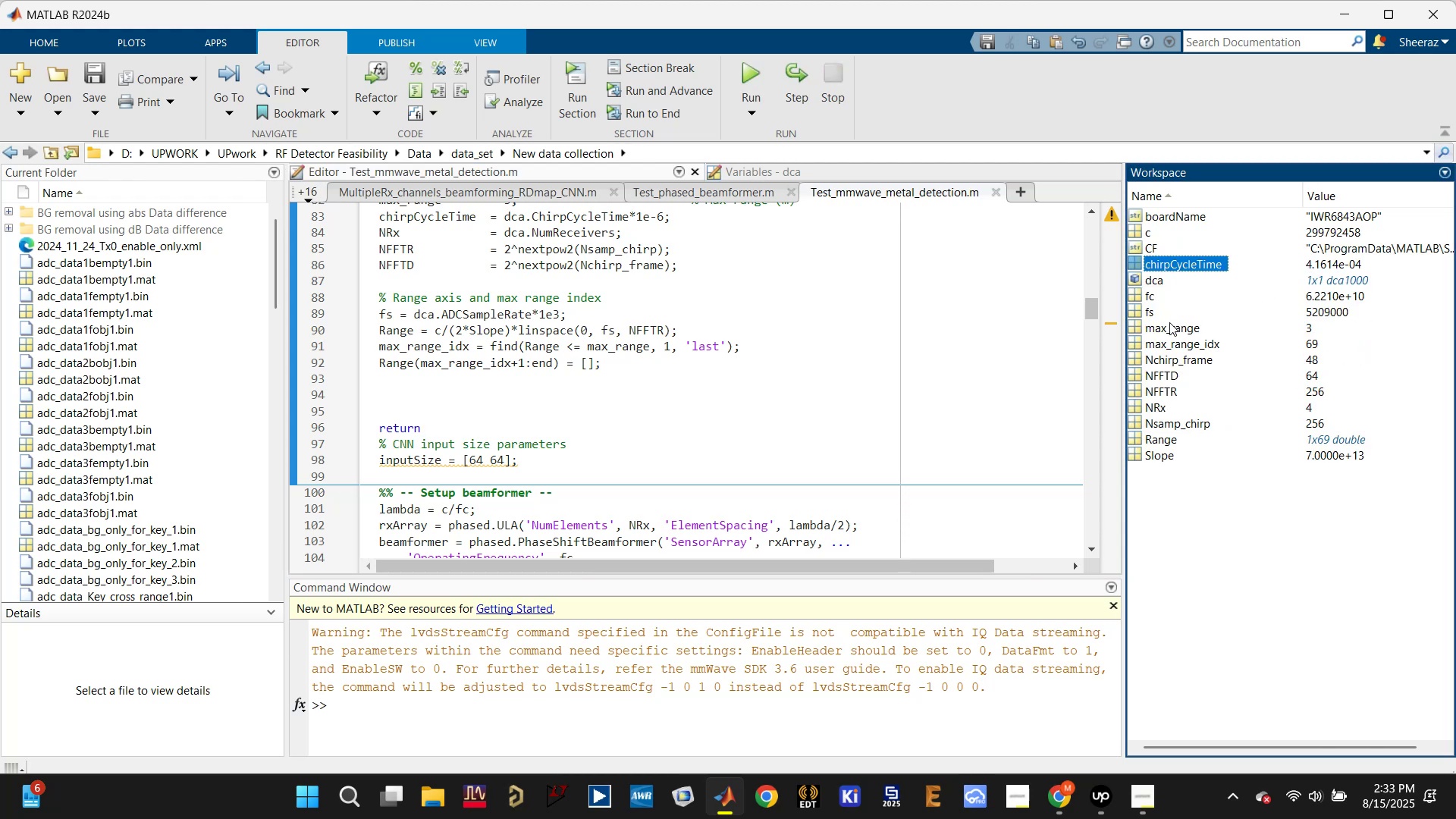 
left_click([1169, 328])
 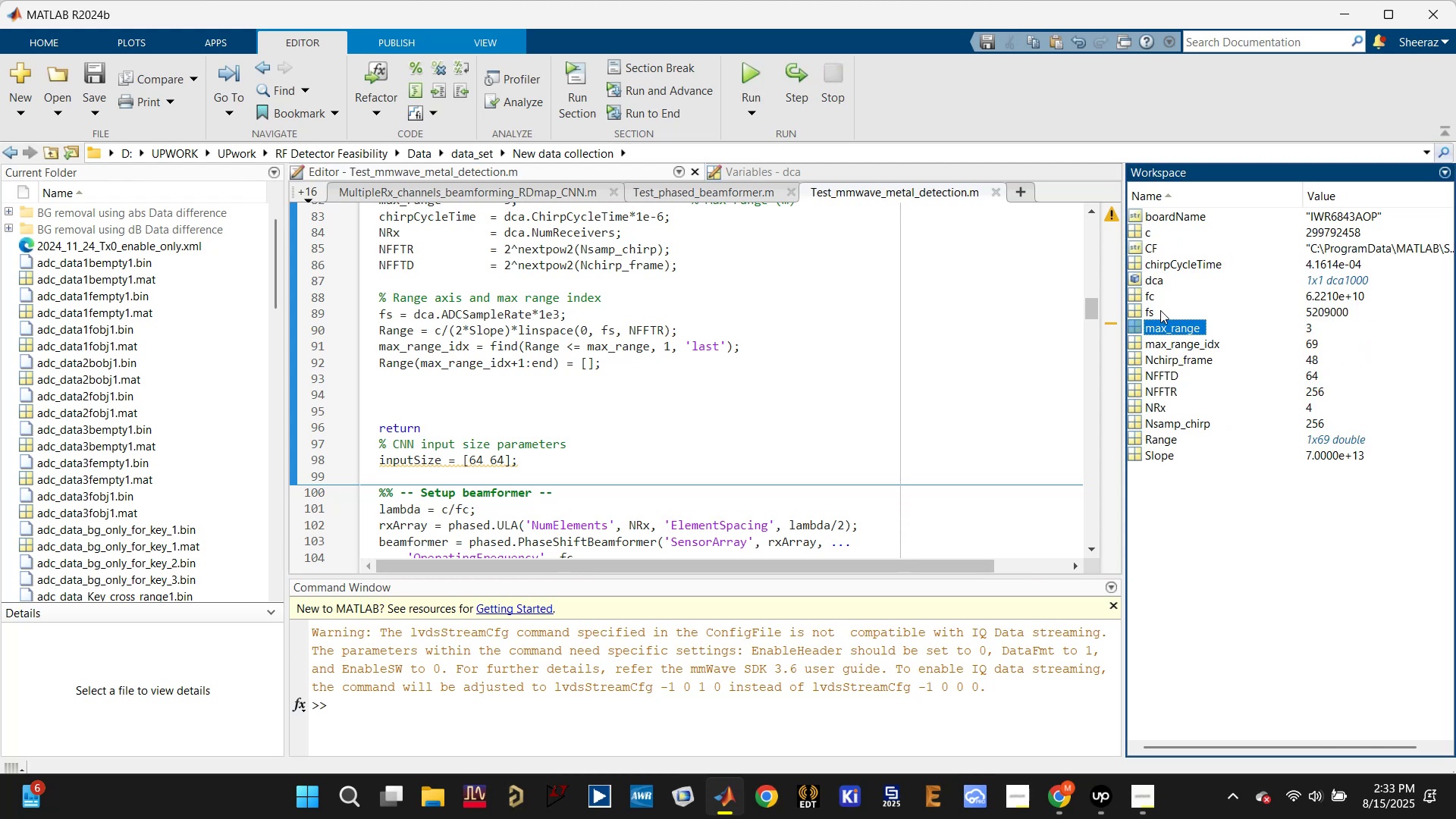 
left_click([1152, 311])
 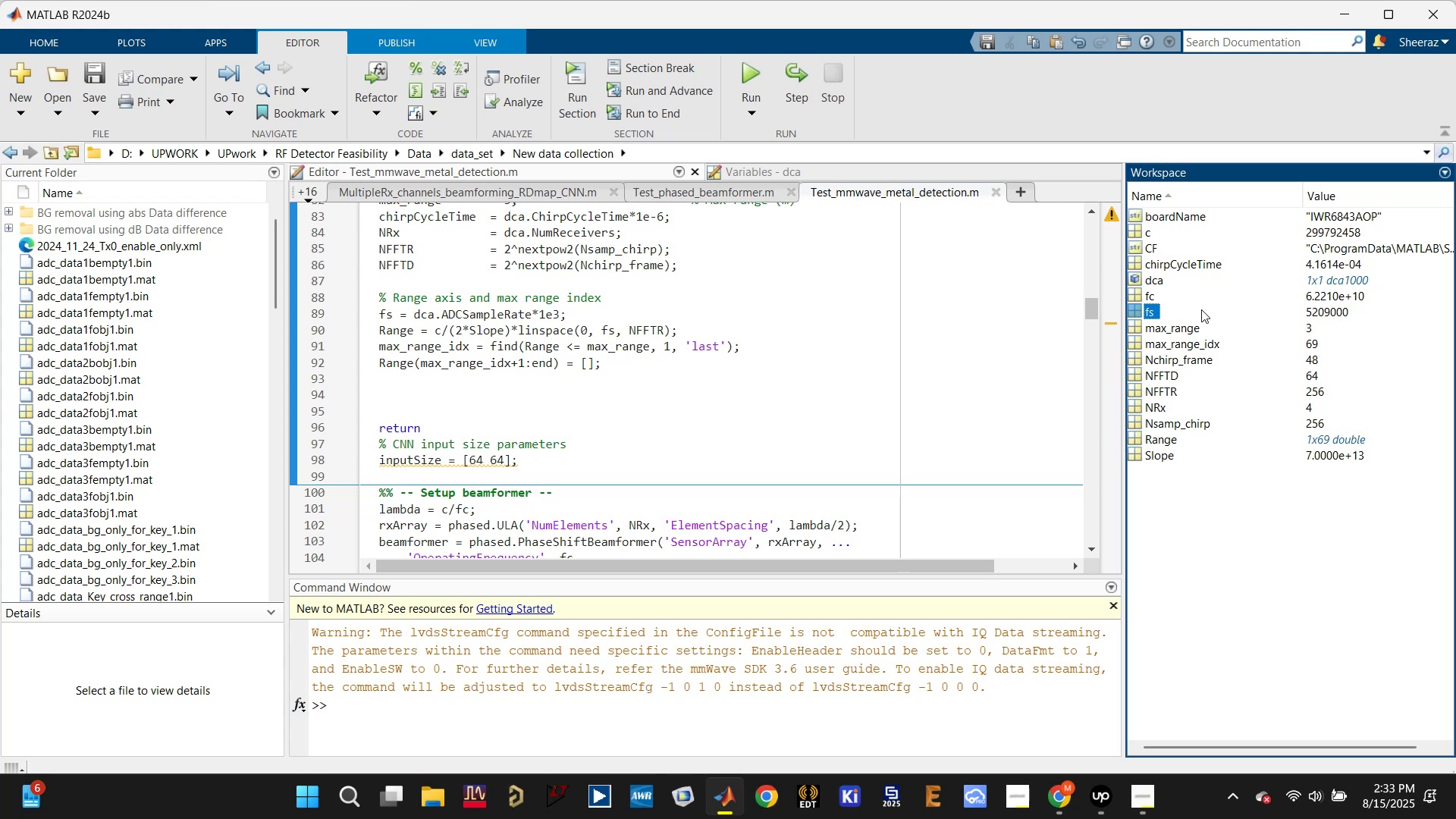 
left_click([1151, 297])
 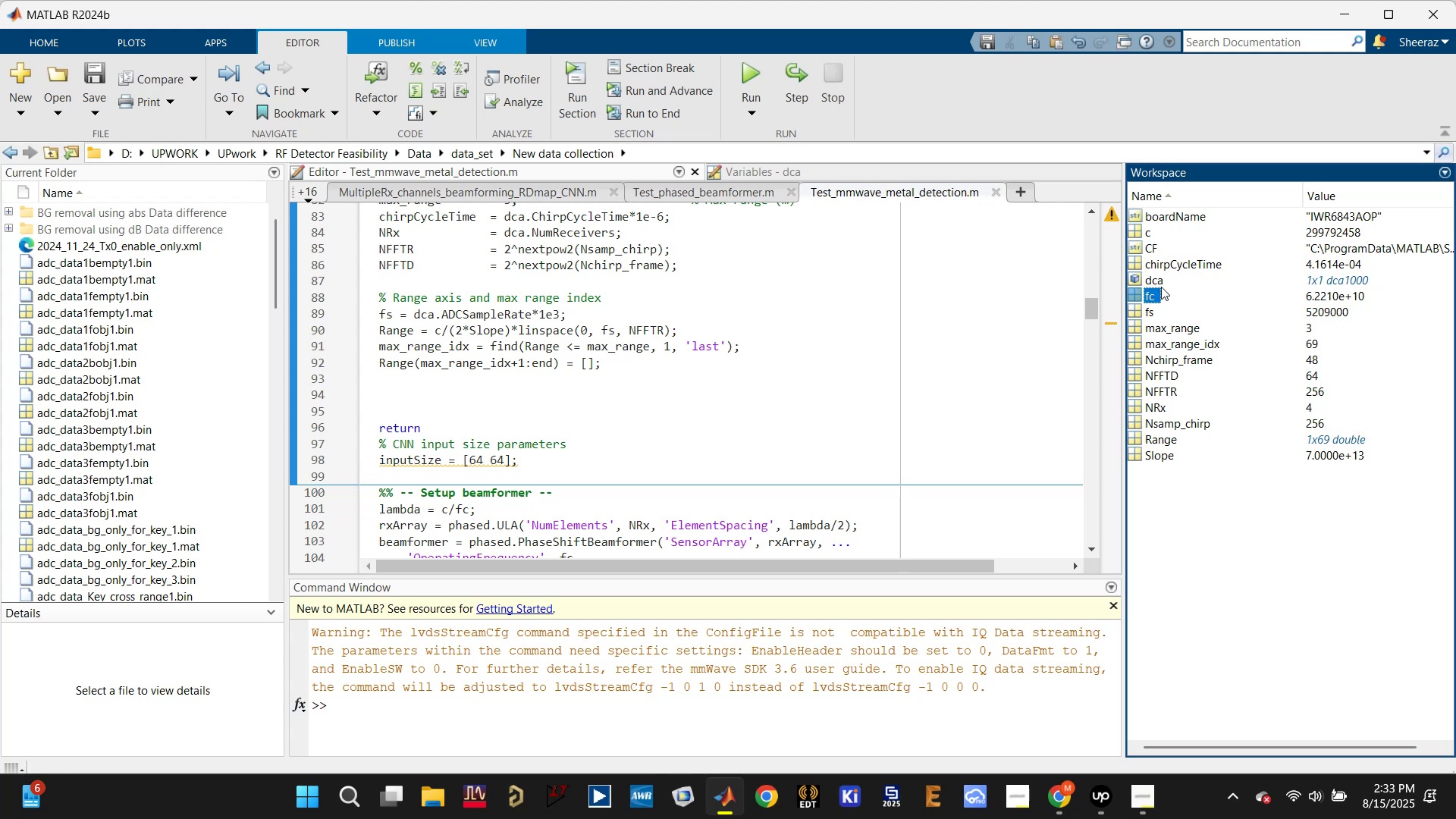 
left_click([1160, 278])
 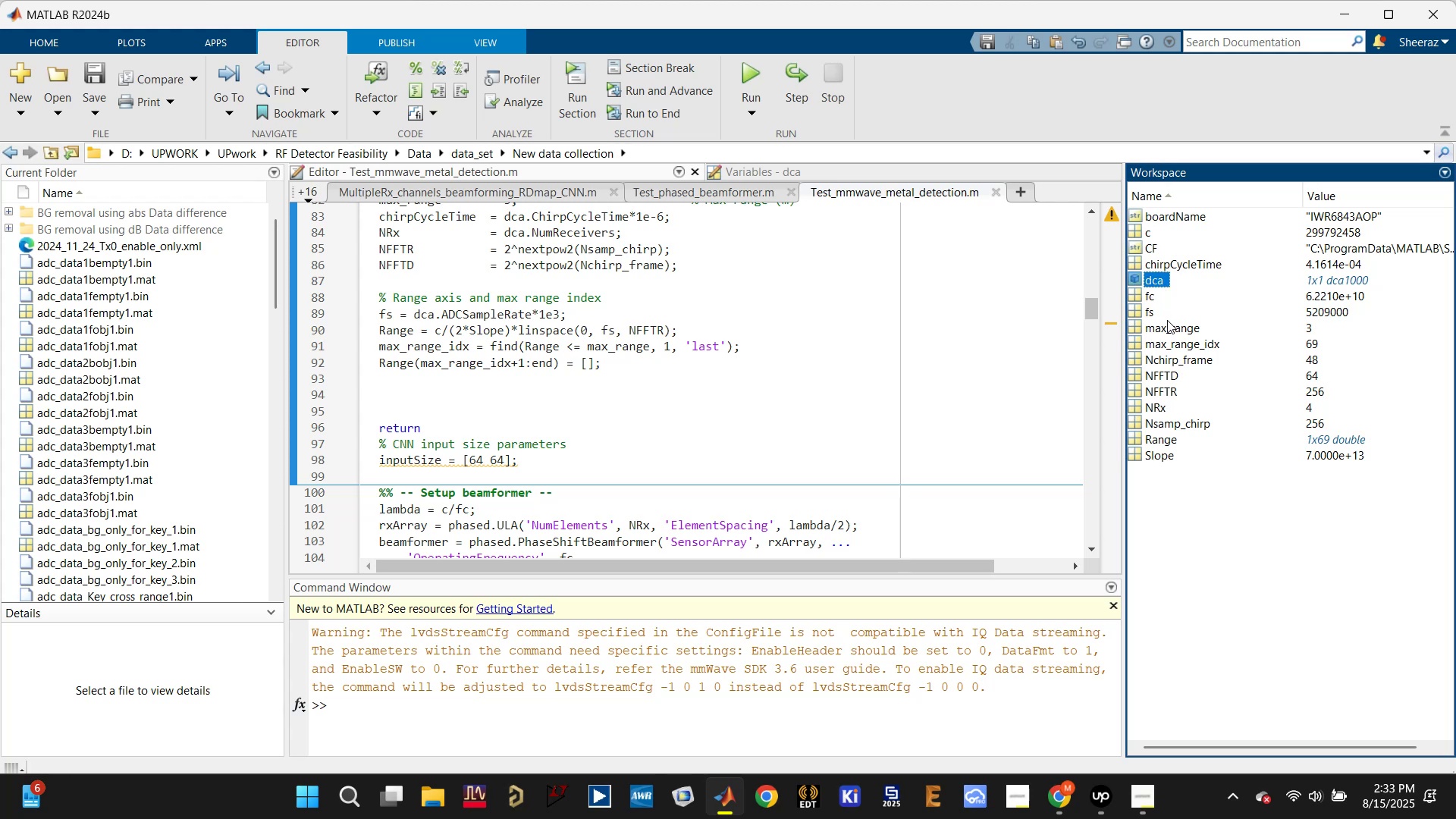 
left_click([1169, 325])
 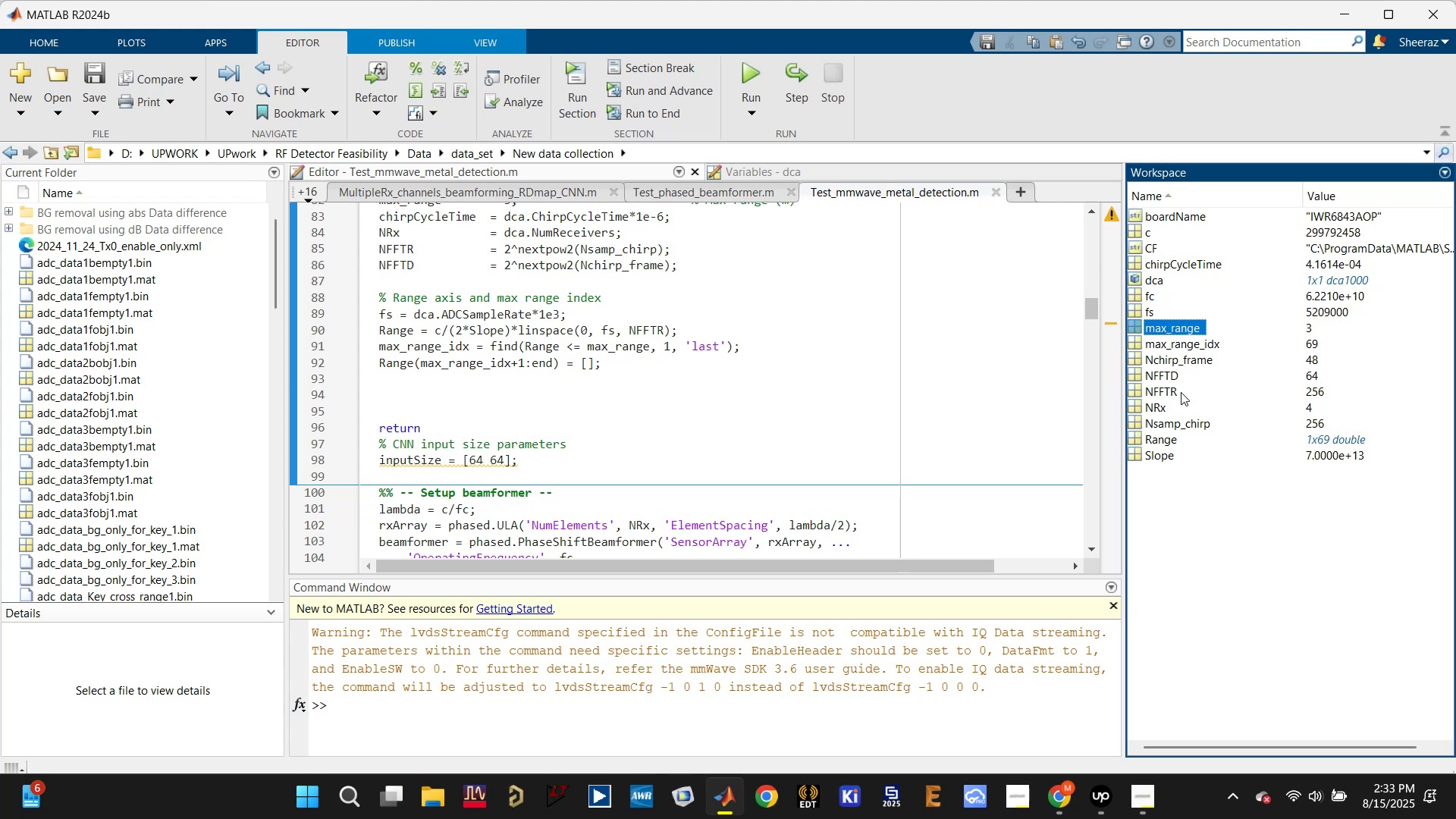 
mouse_move([1162, 432])
 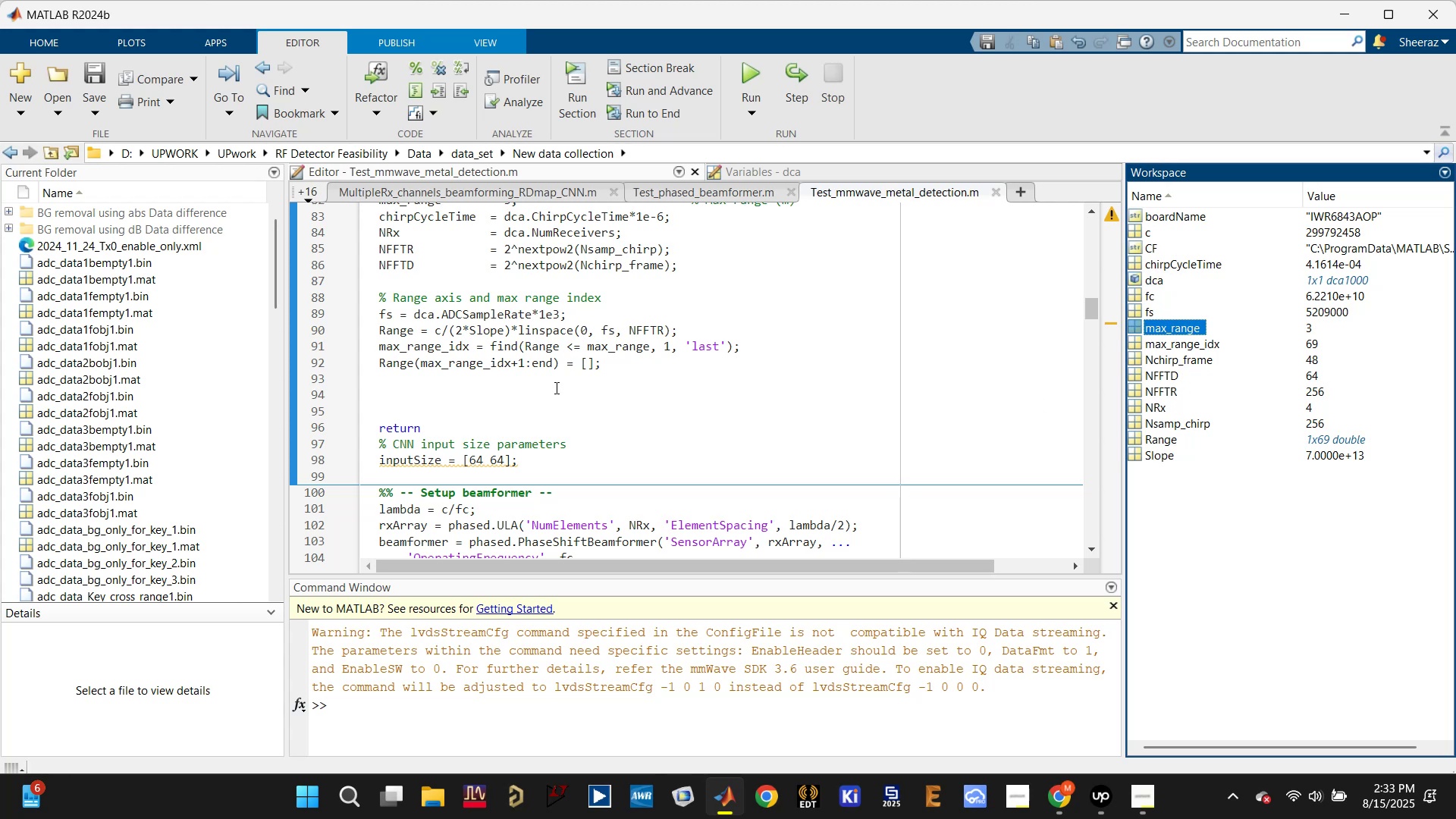 
scroll: coordinate [485, 366], scroll_direction: up, amount: 2.0
 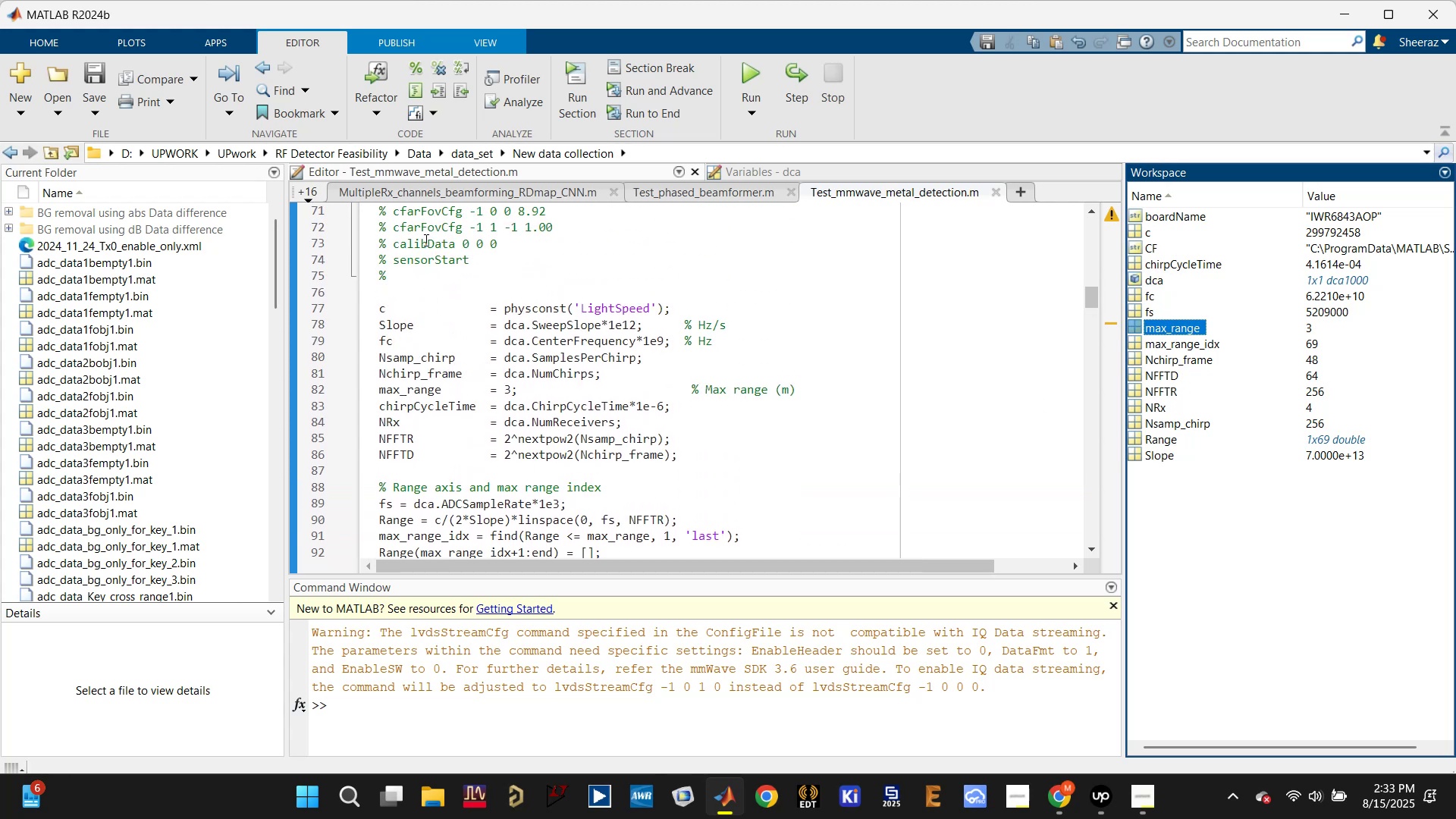 
left_click([309, 190])
 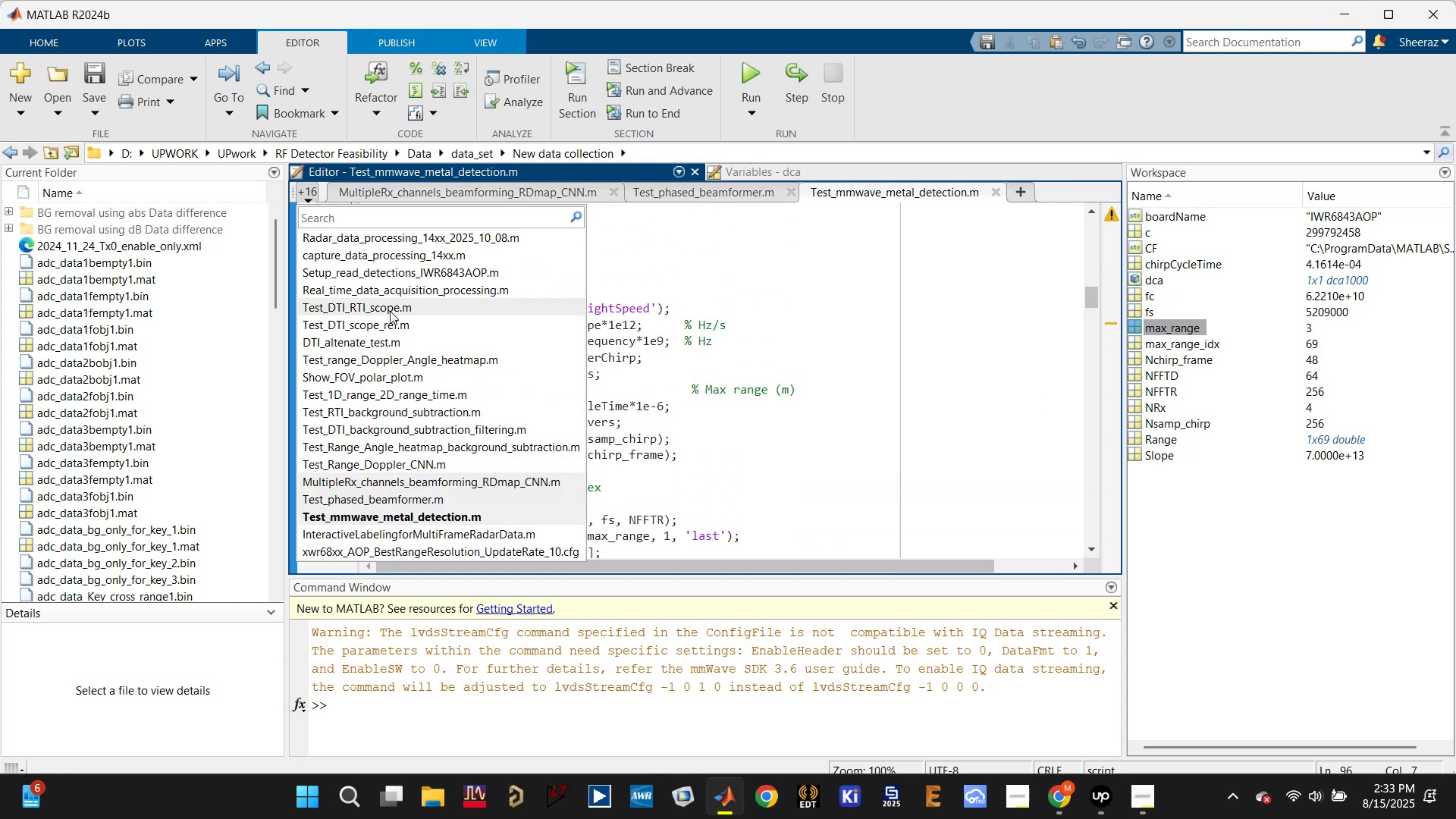 
left_click([384, 309])
 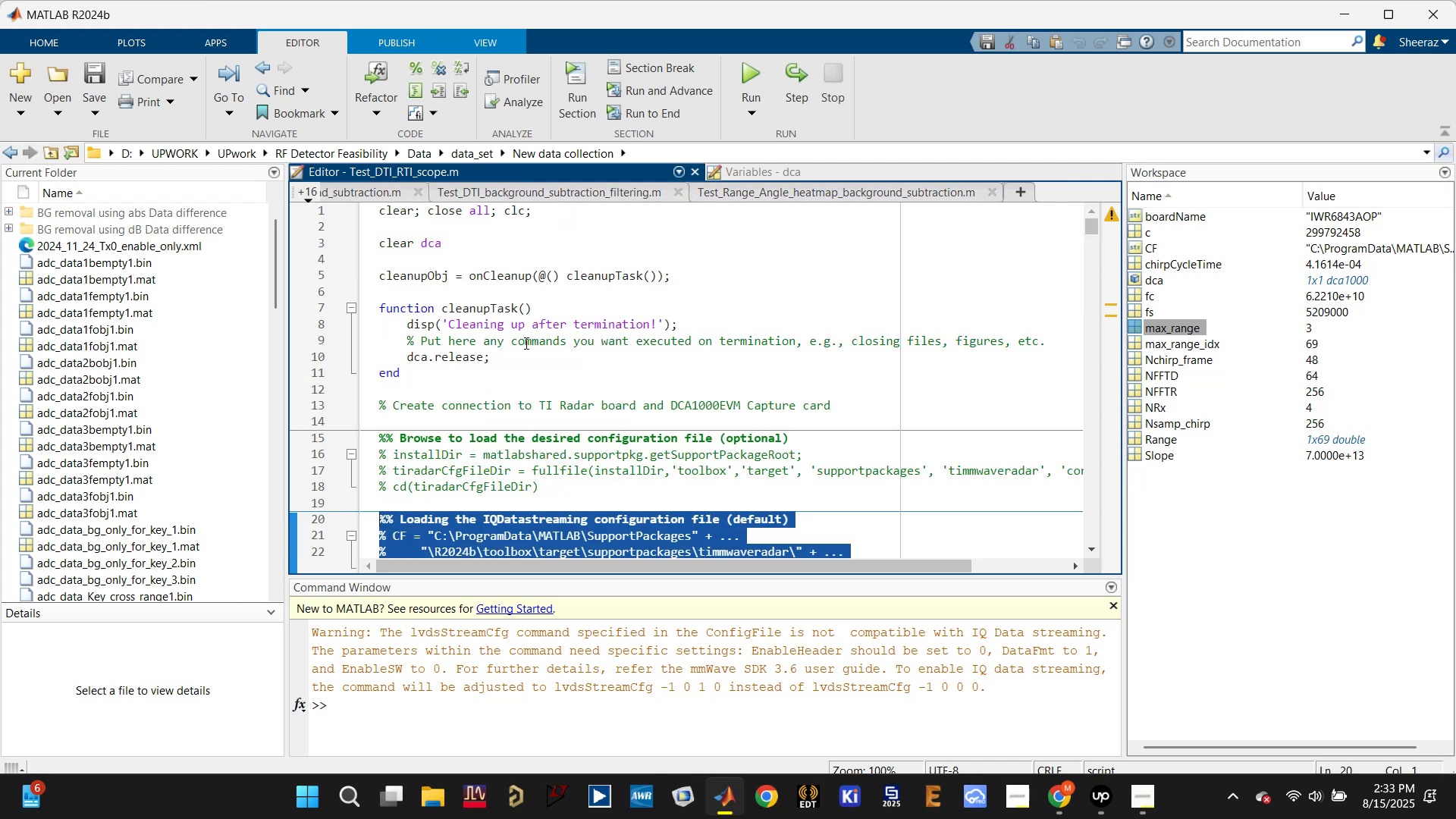 
scroll: coordinate [530, 356], scroll_direction: up, amount: 4.0
 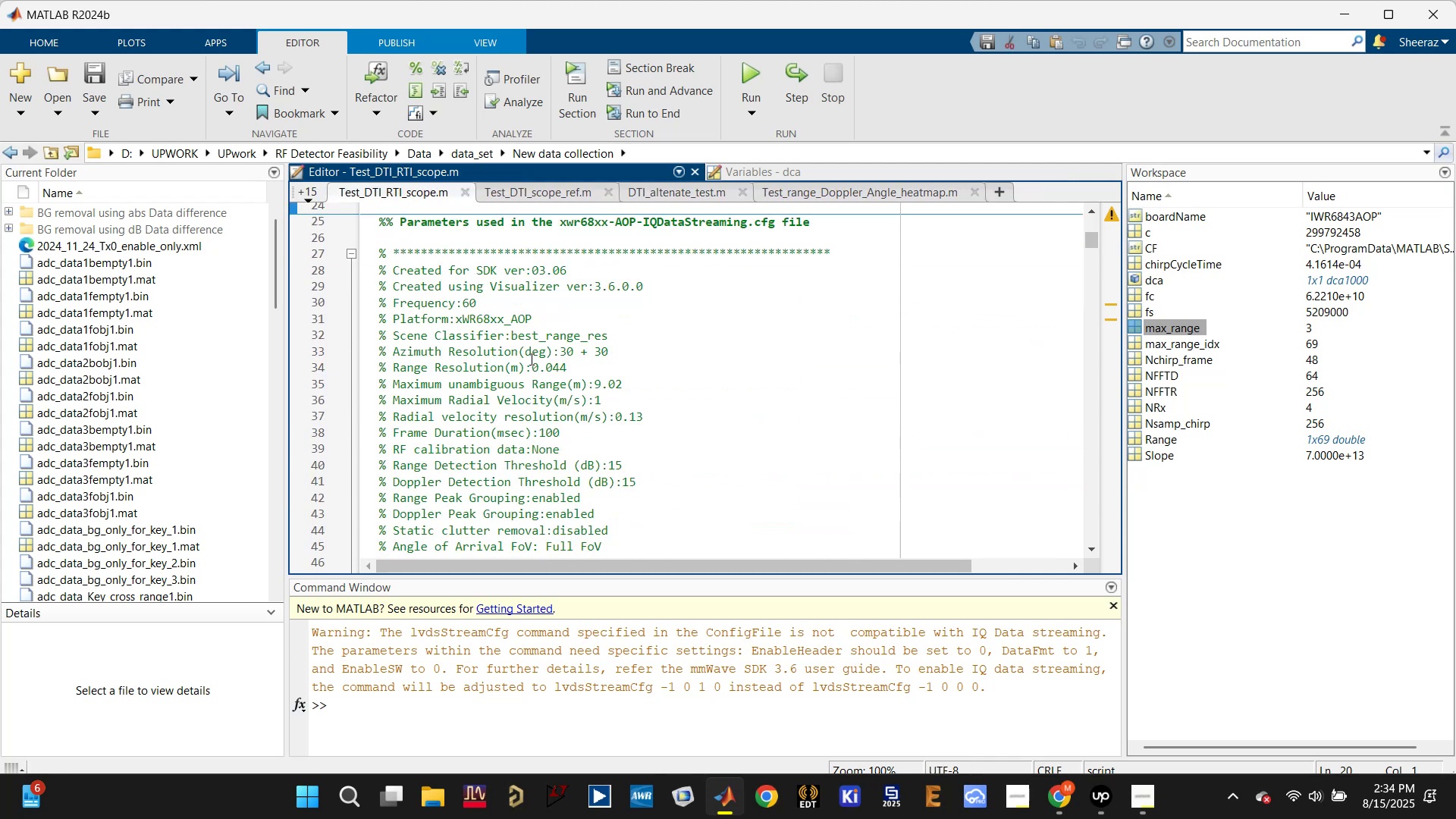 
scroll: coordinate [530, 359], scroll_direction: down, amount: 13.0
 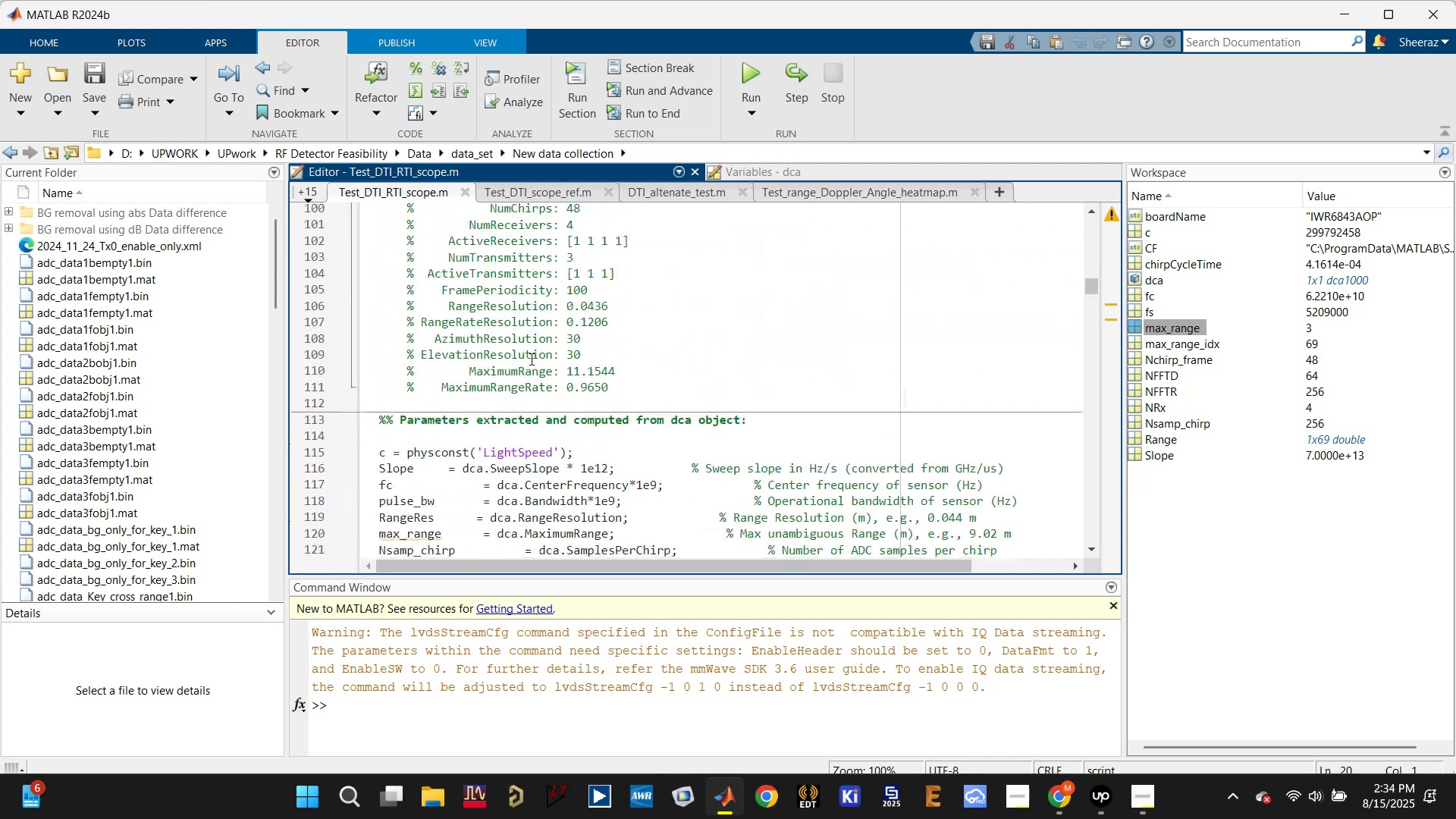 
scroll: coordinate [530, 359], scroll_direction: up, amount: 4.0
 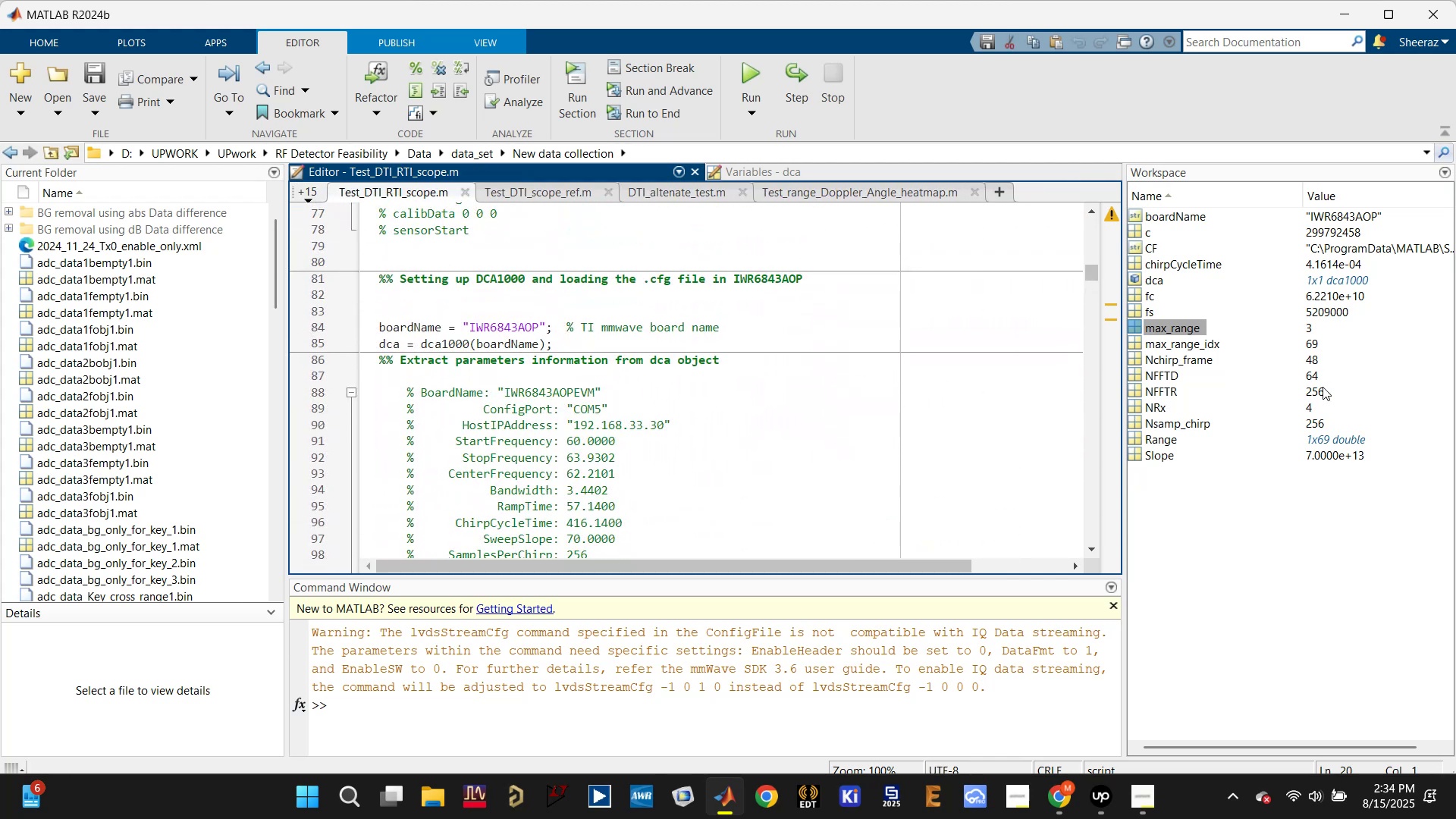 
wait(5.96)
 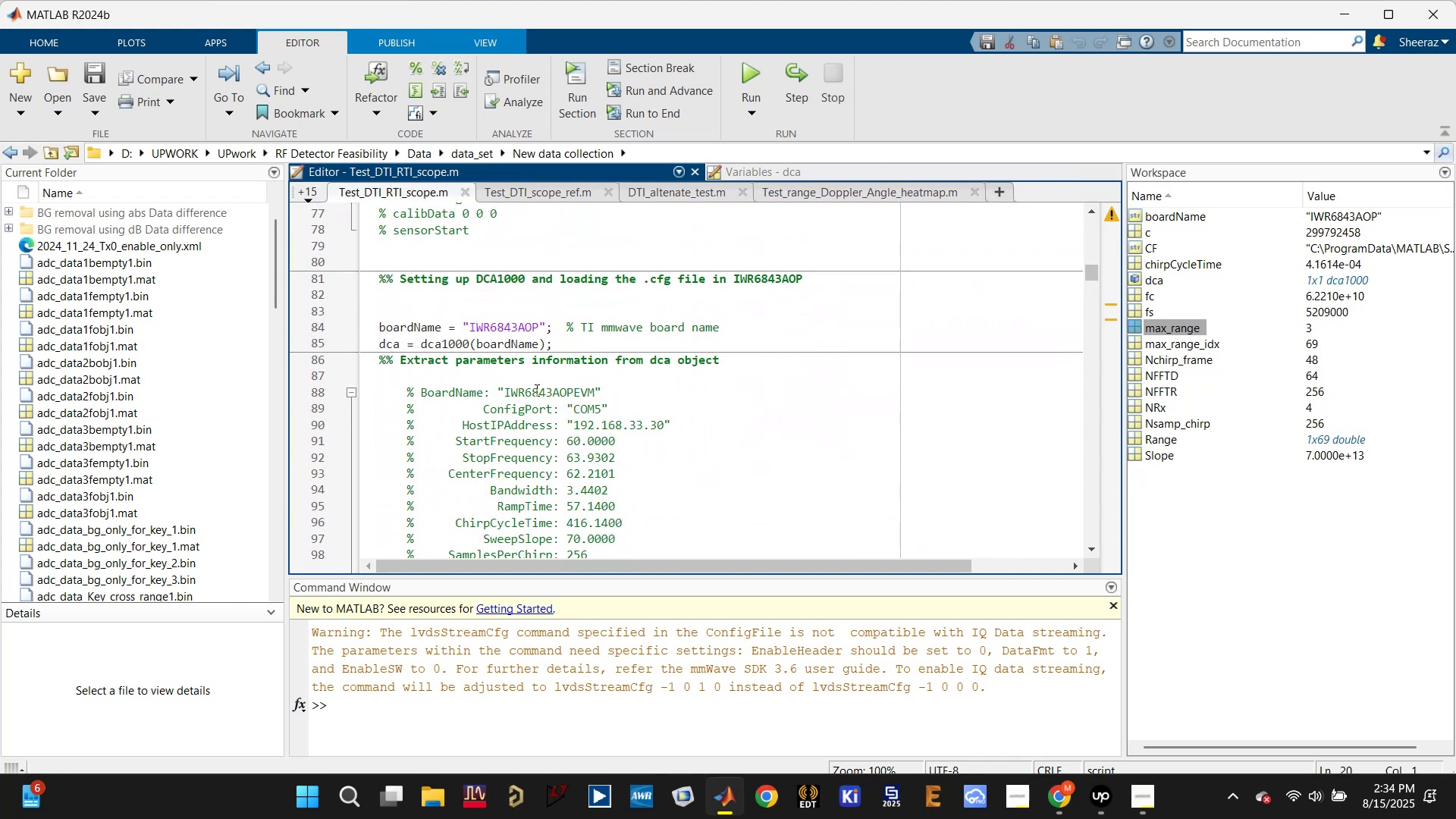 
double_click([1150, 281])
 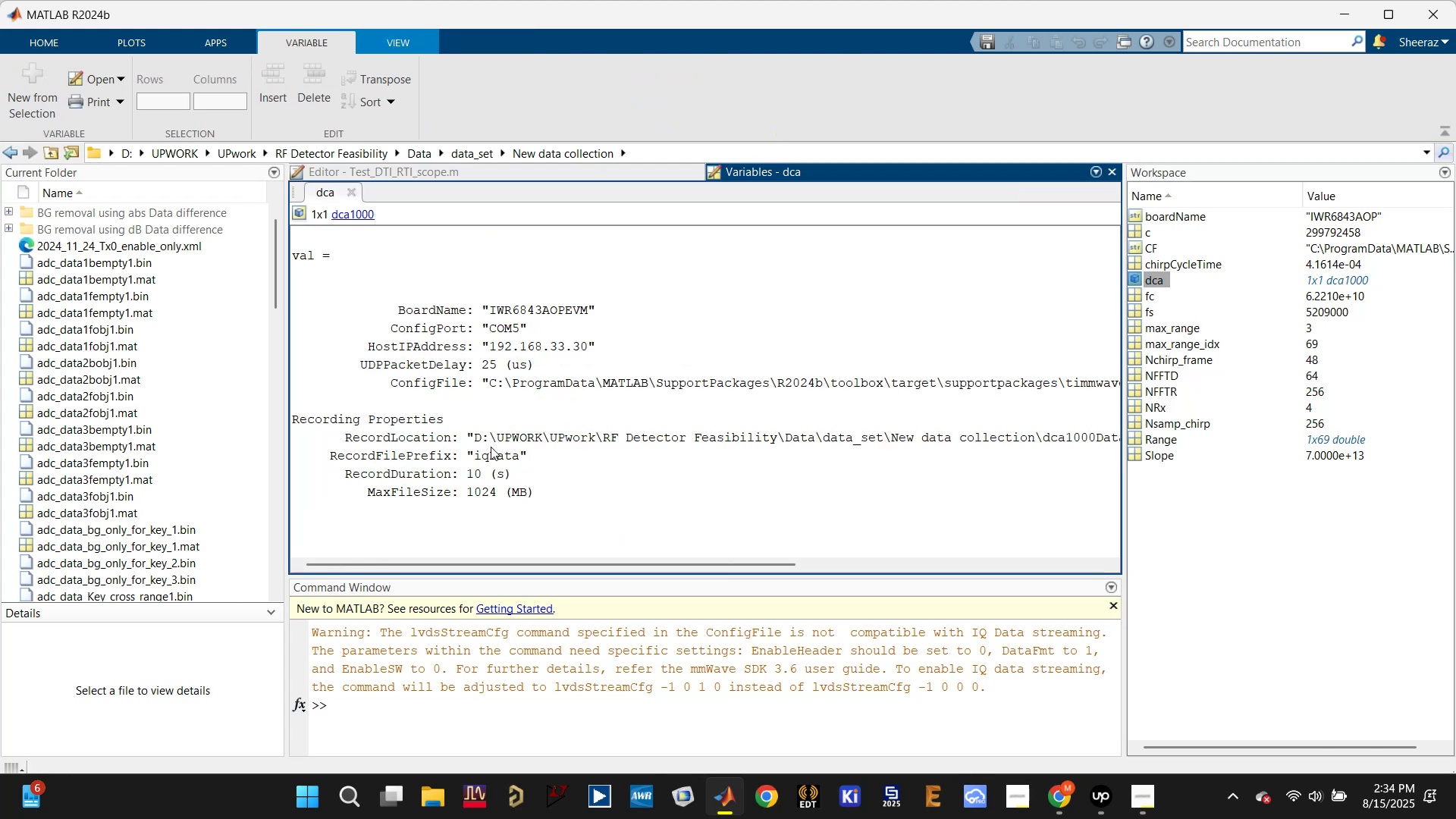 
left_click([359, 217])
 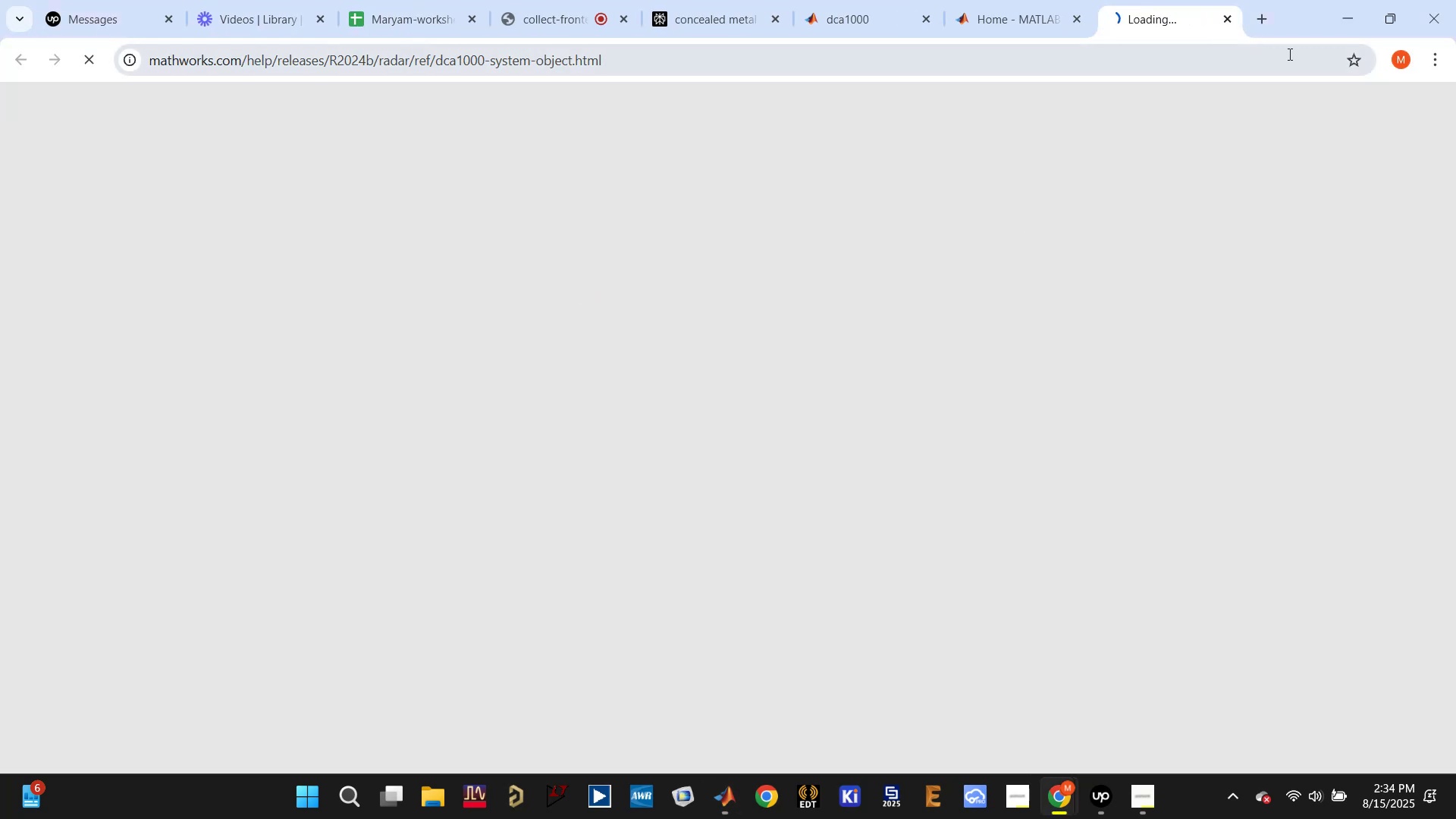 
left_click([1227, 21])
 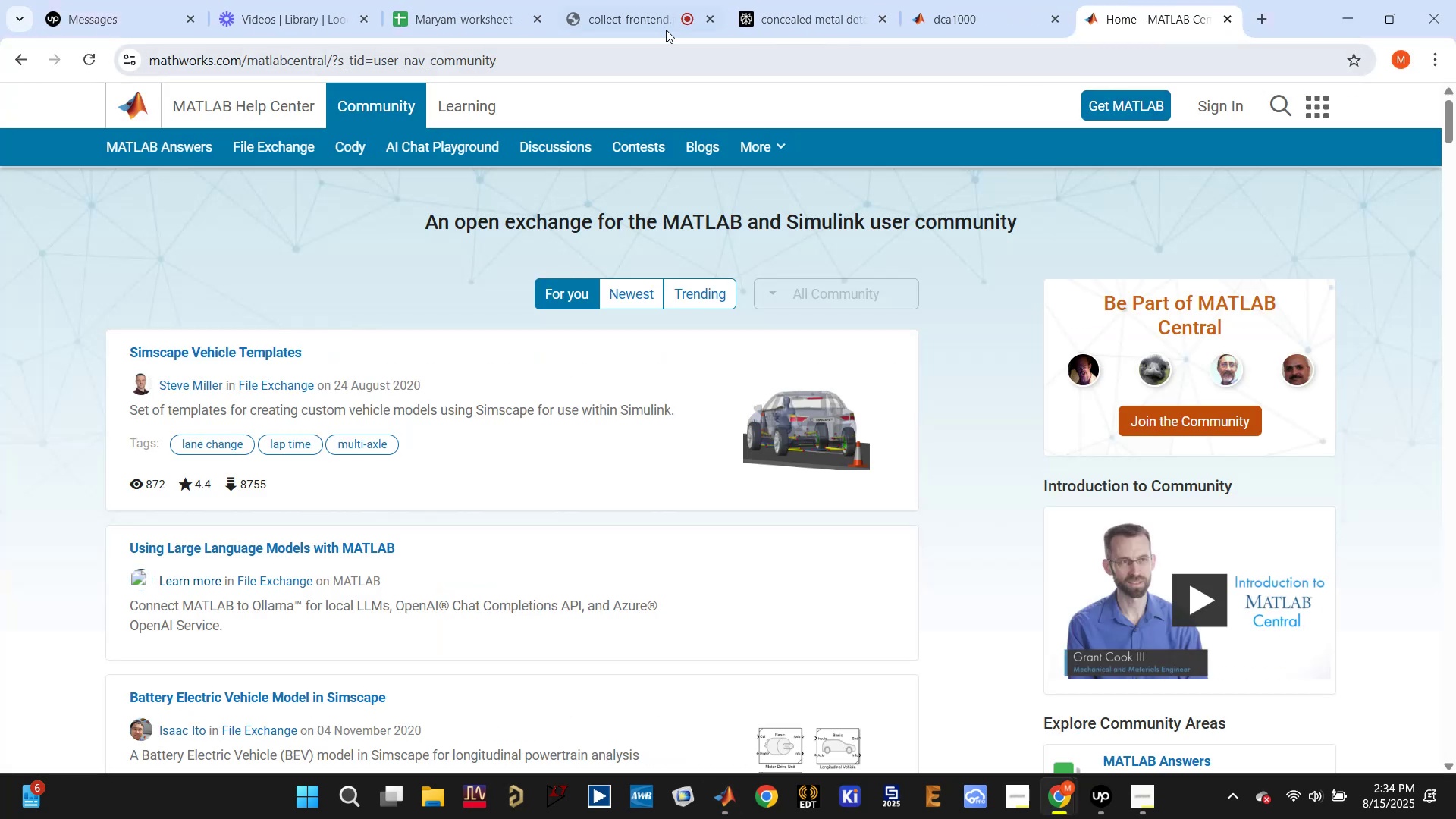 
left_click([640, 17])
 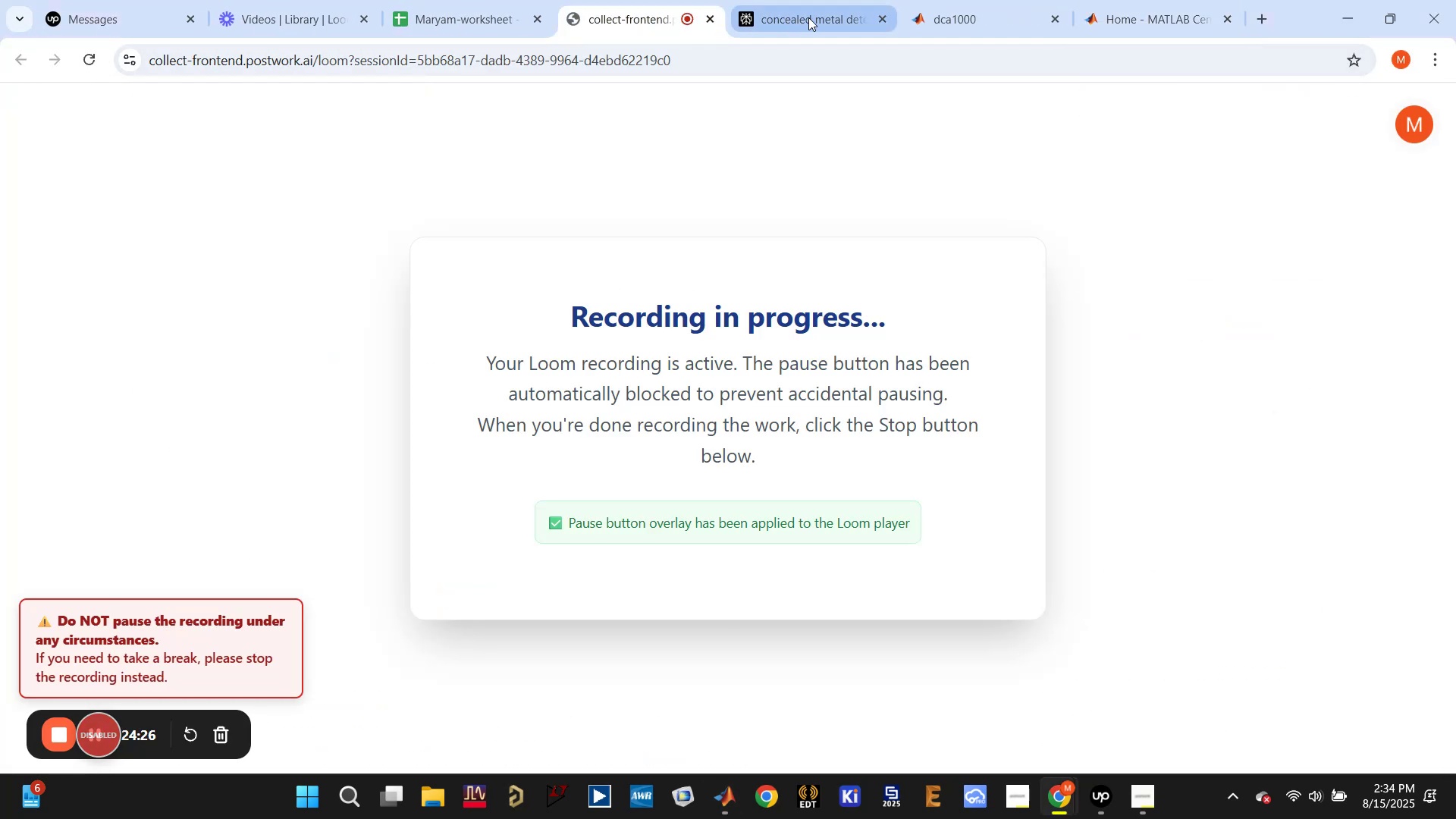 
left_click([808, 17])
 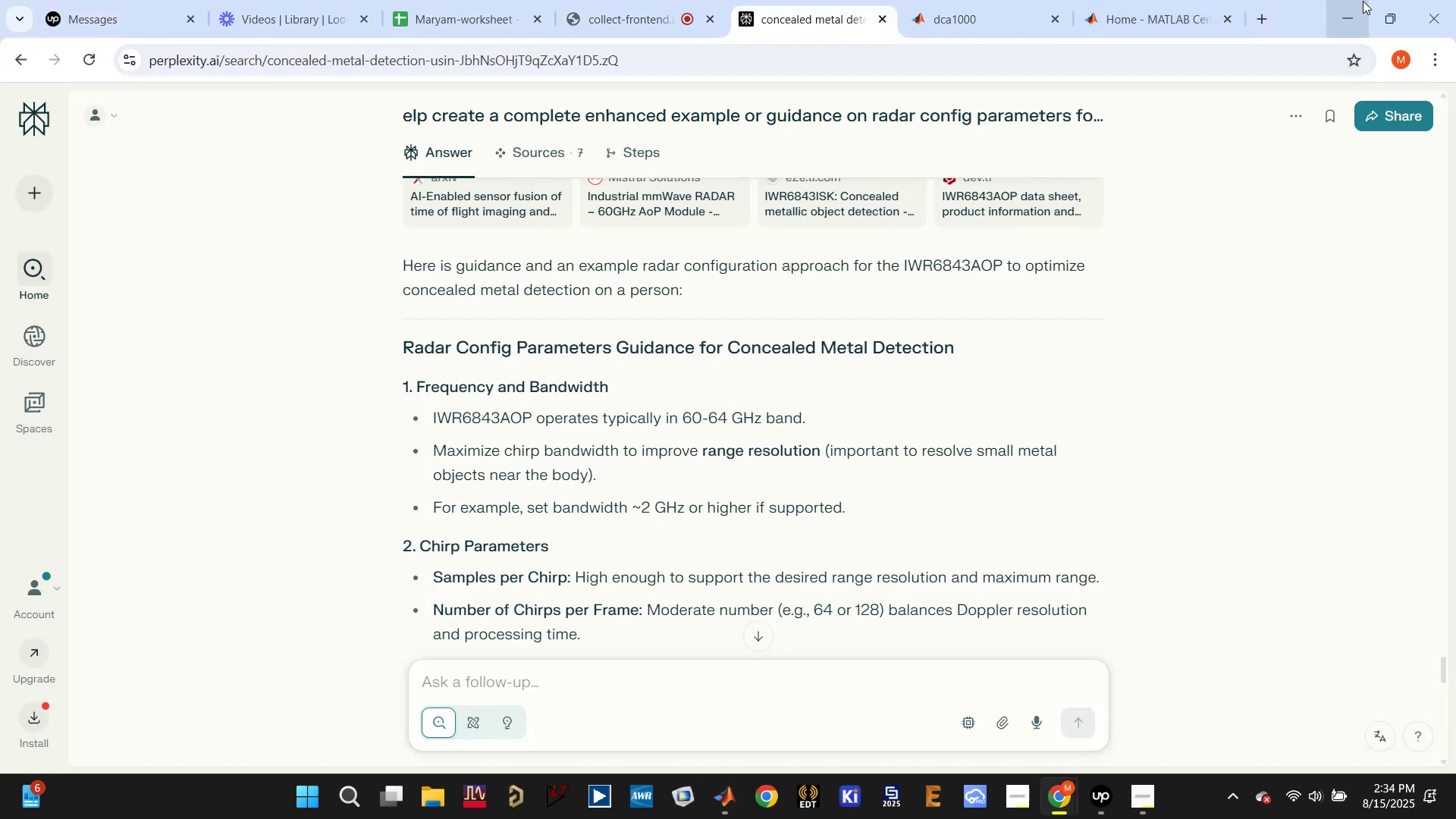 
left_click([1354, 10])
 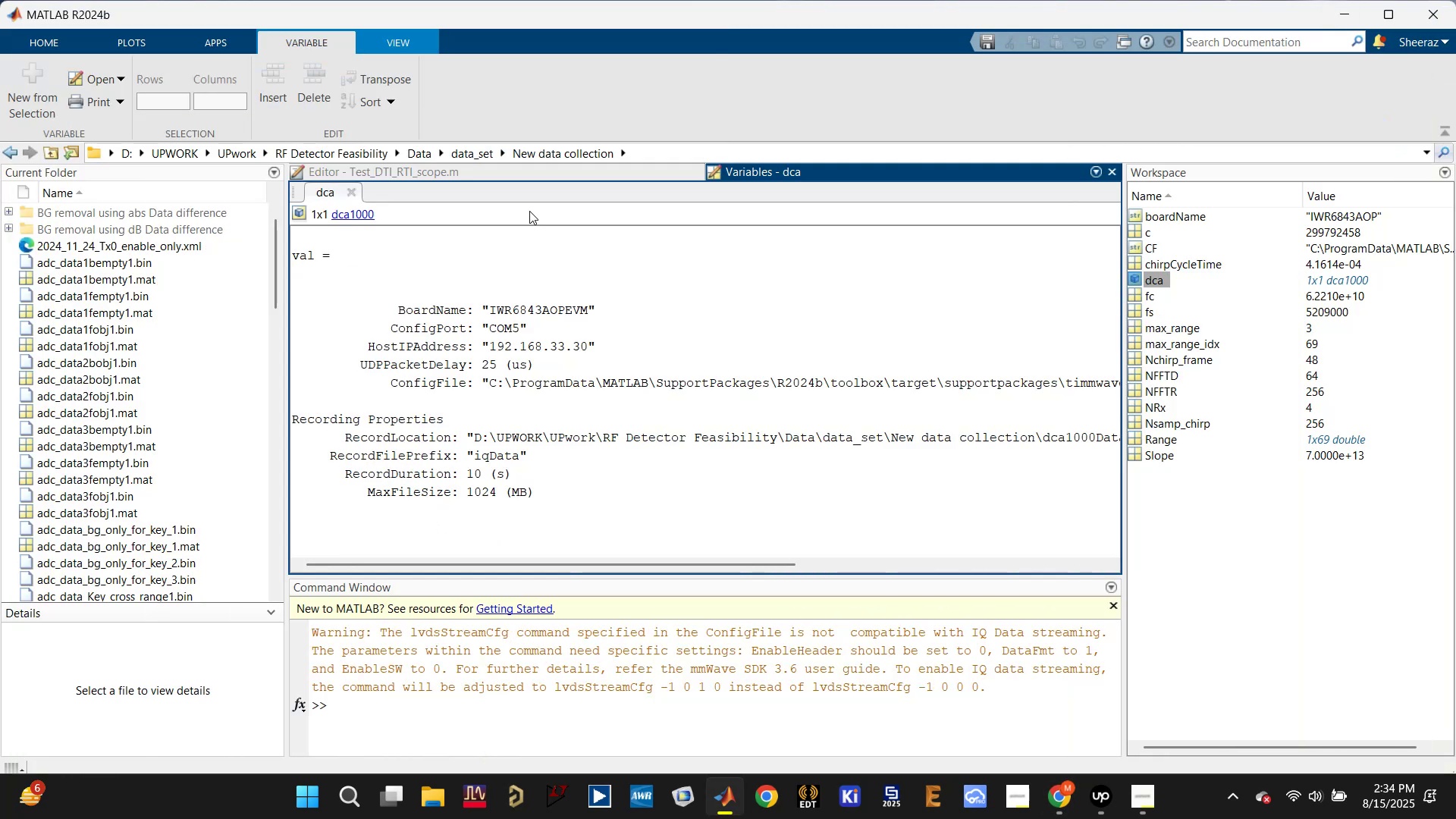 
left_click([524, 176])
 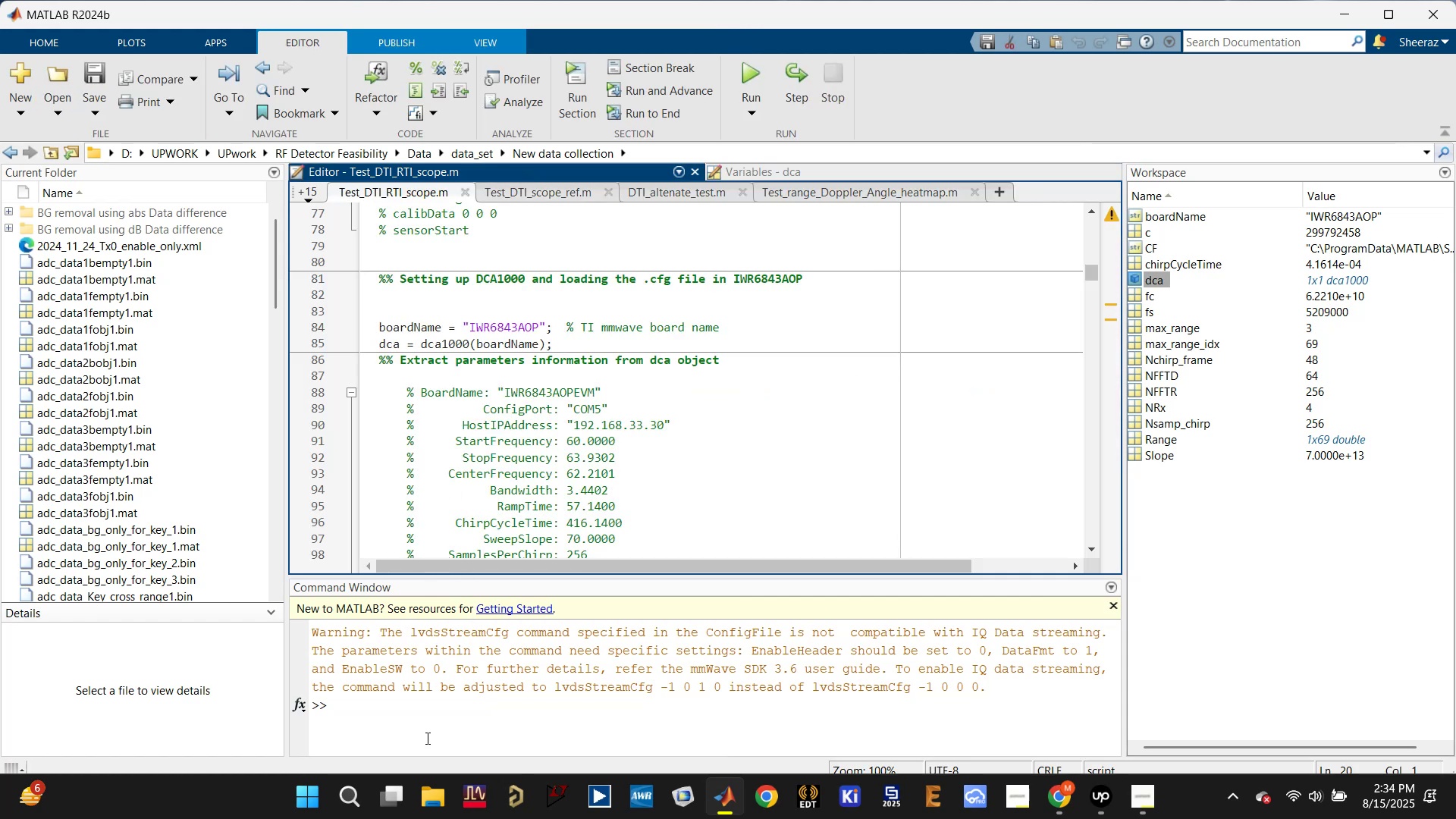 
left_click([422, 717])
 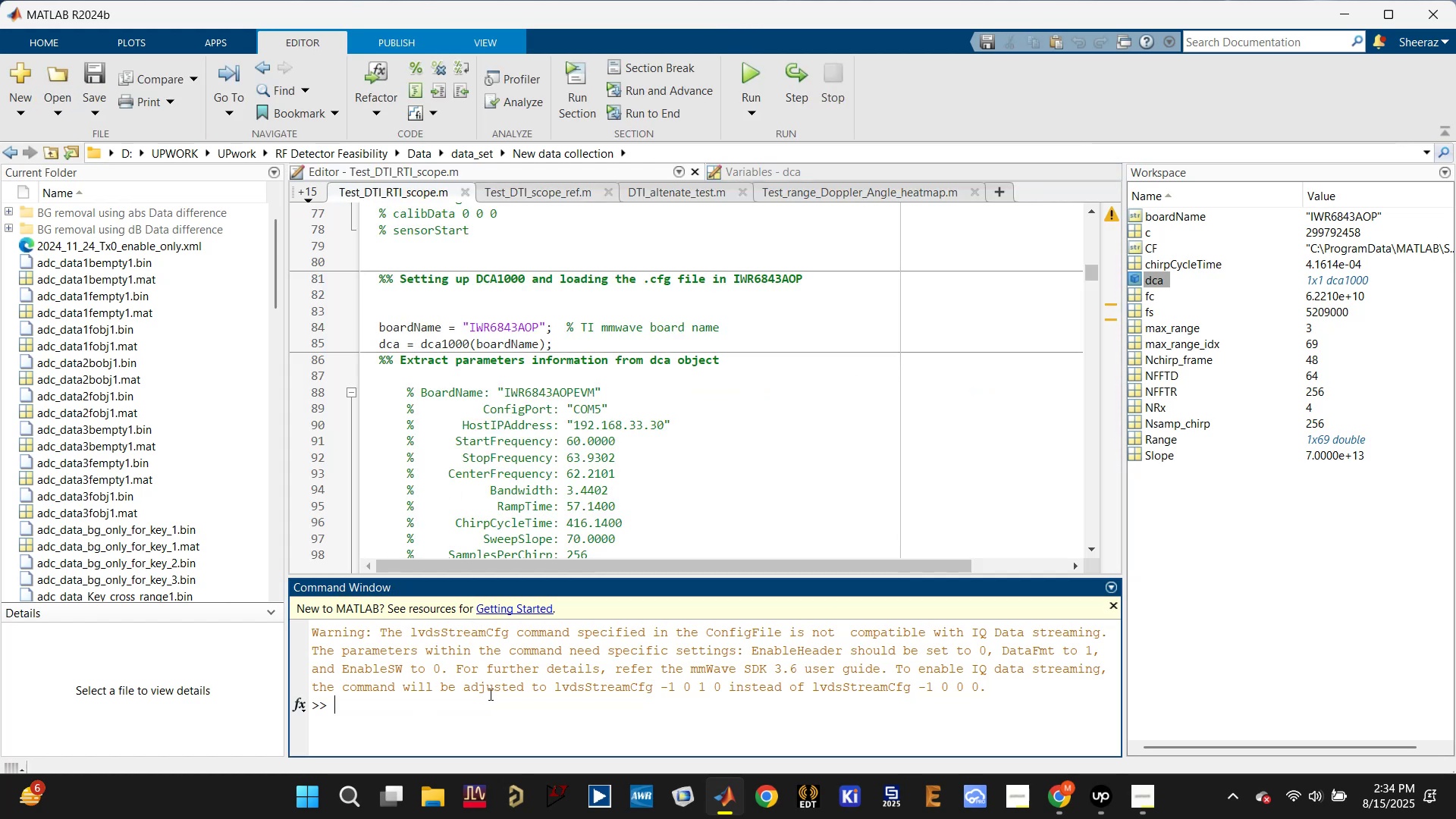 
type(properties())
 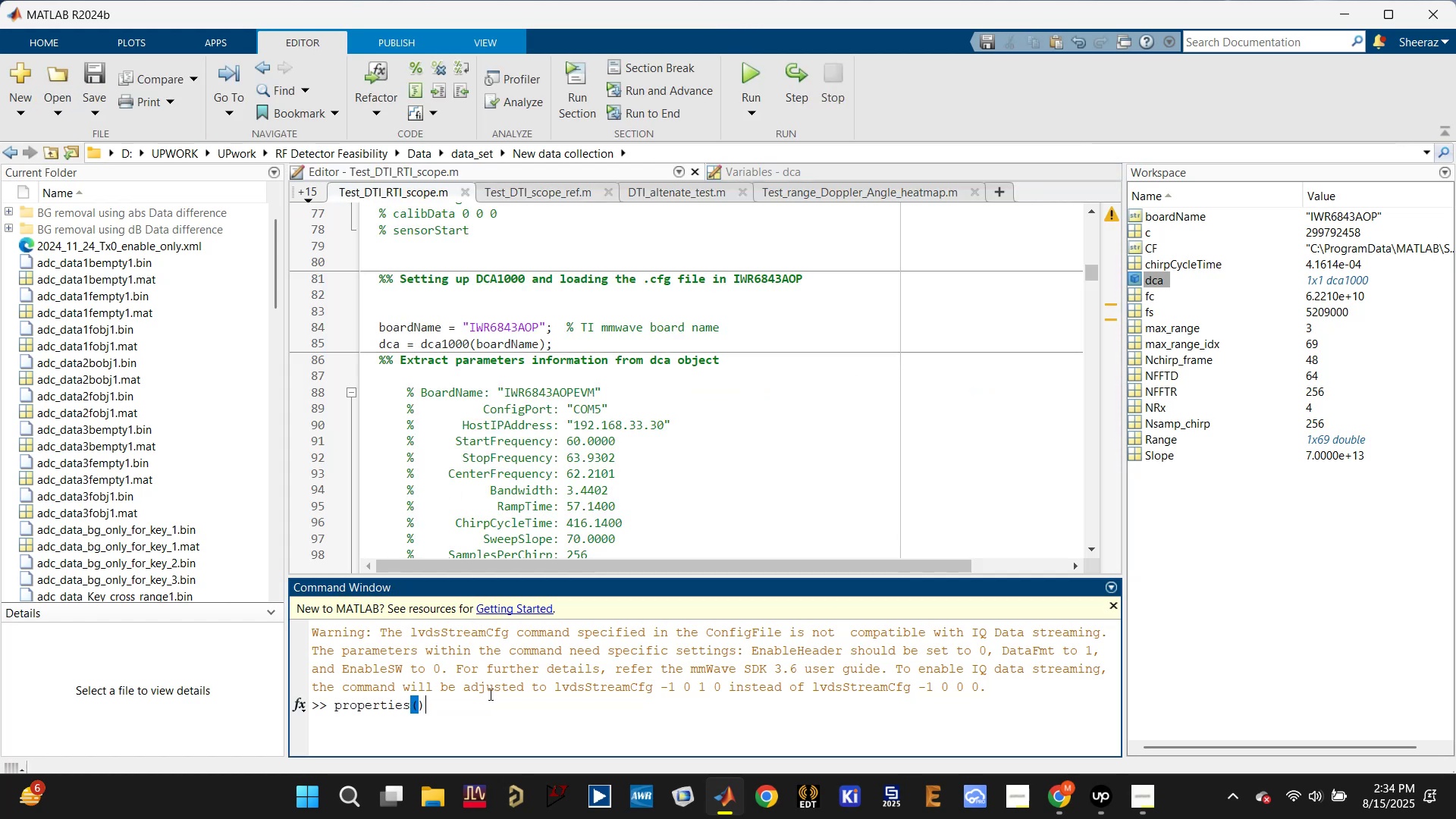 
key(ArrowLeft)
 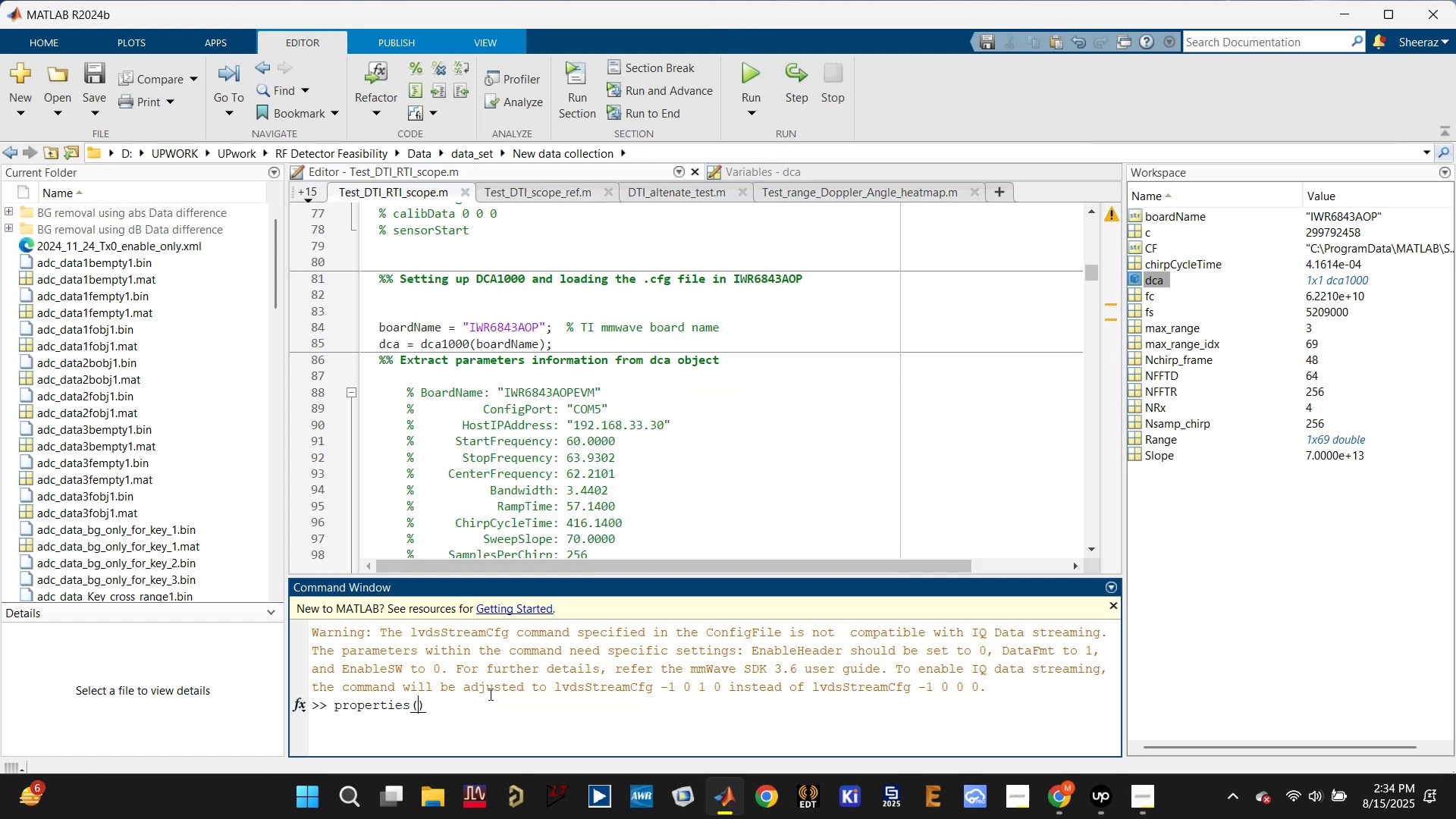 
type(dca)
 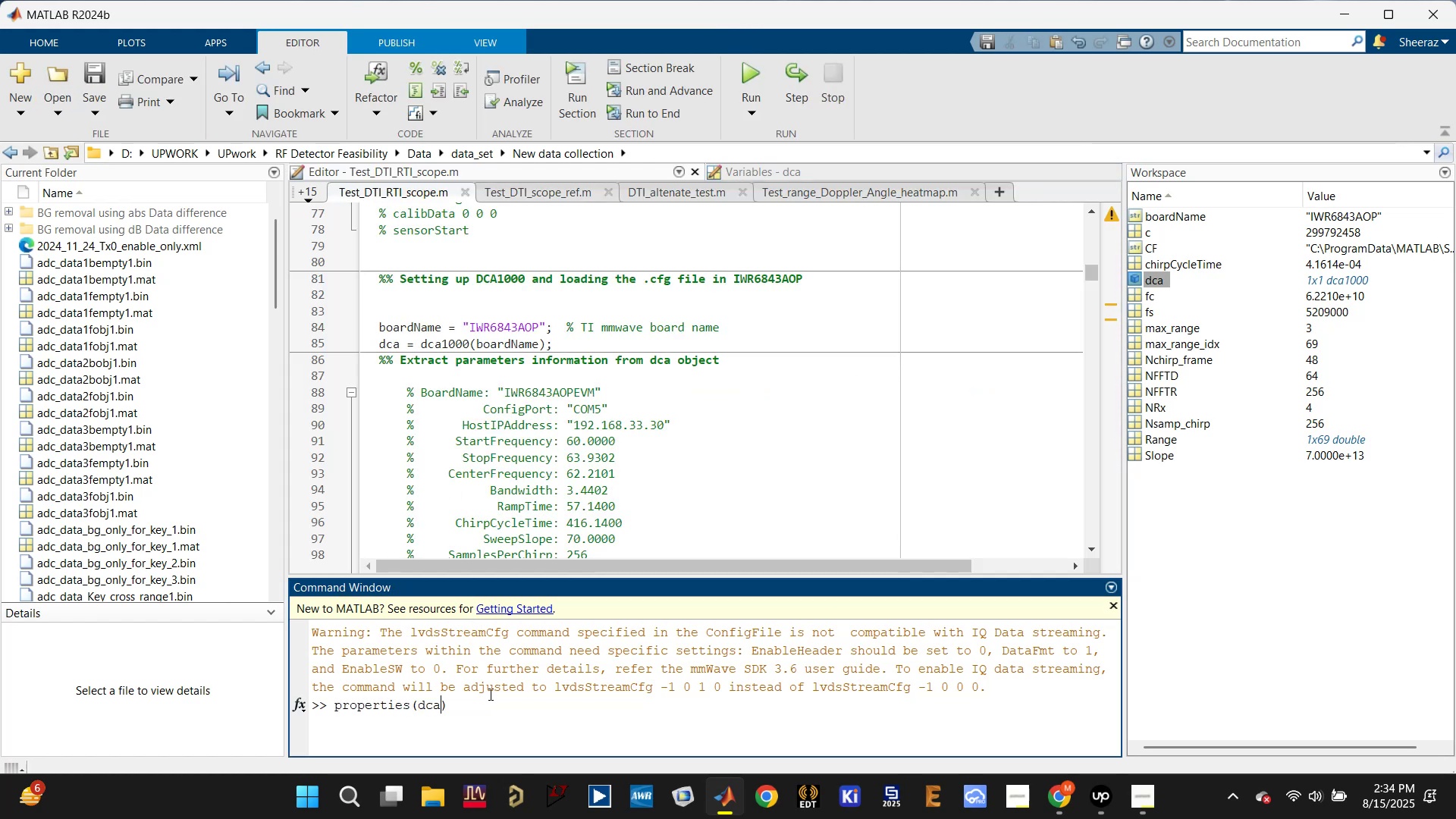 
key(Enter)
 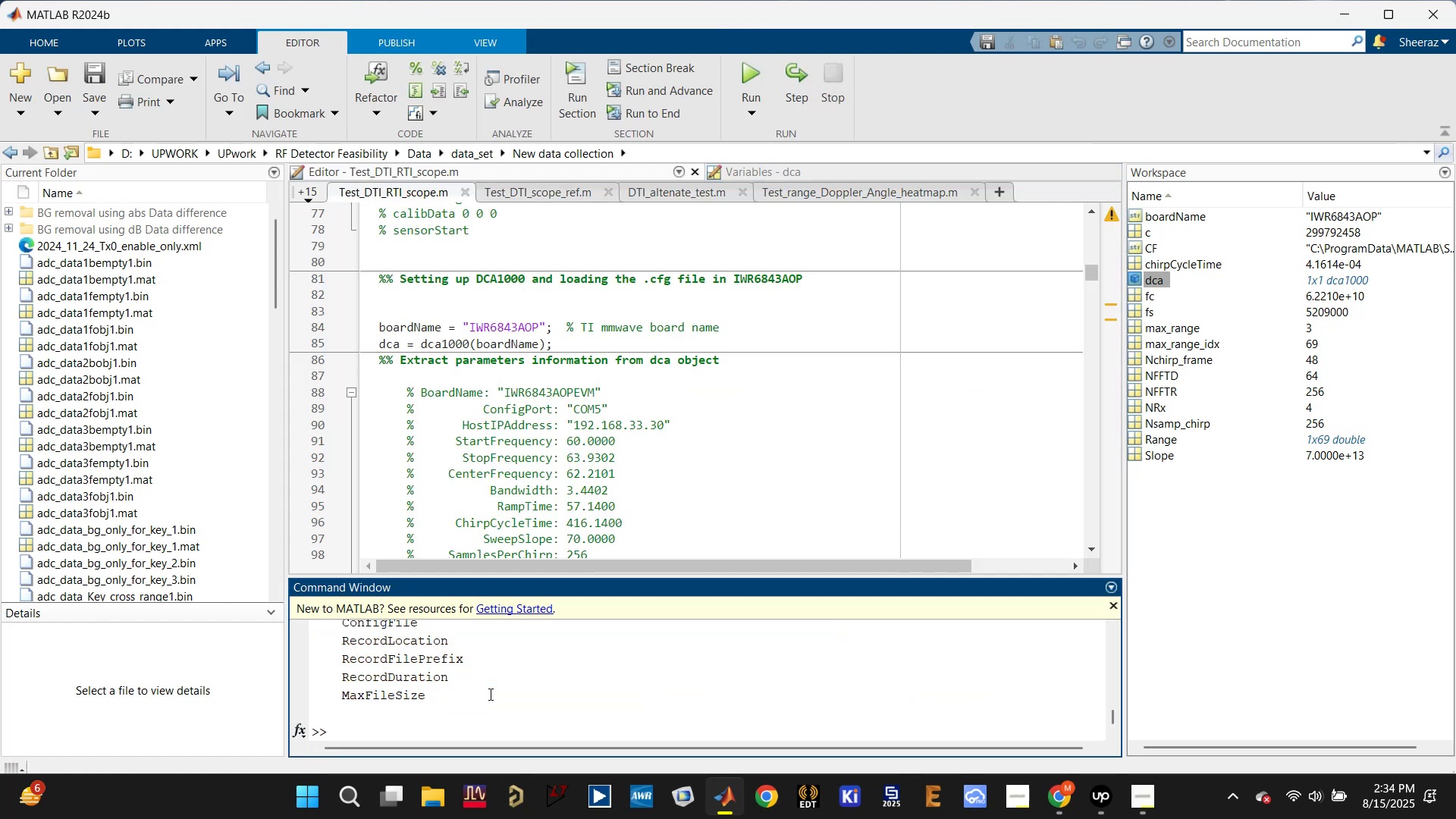 
scroll: coordinate [499, 674], scroll_direction: up, amount: 15.0
 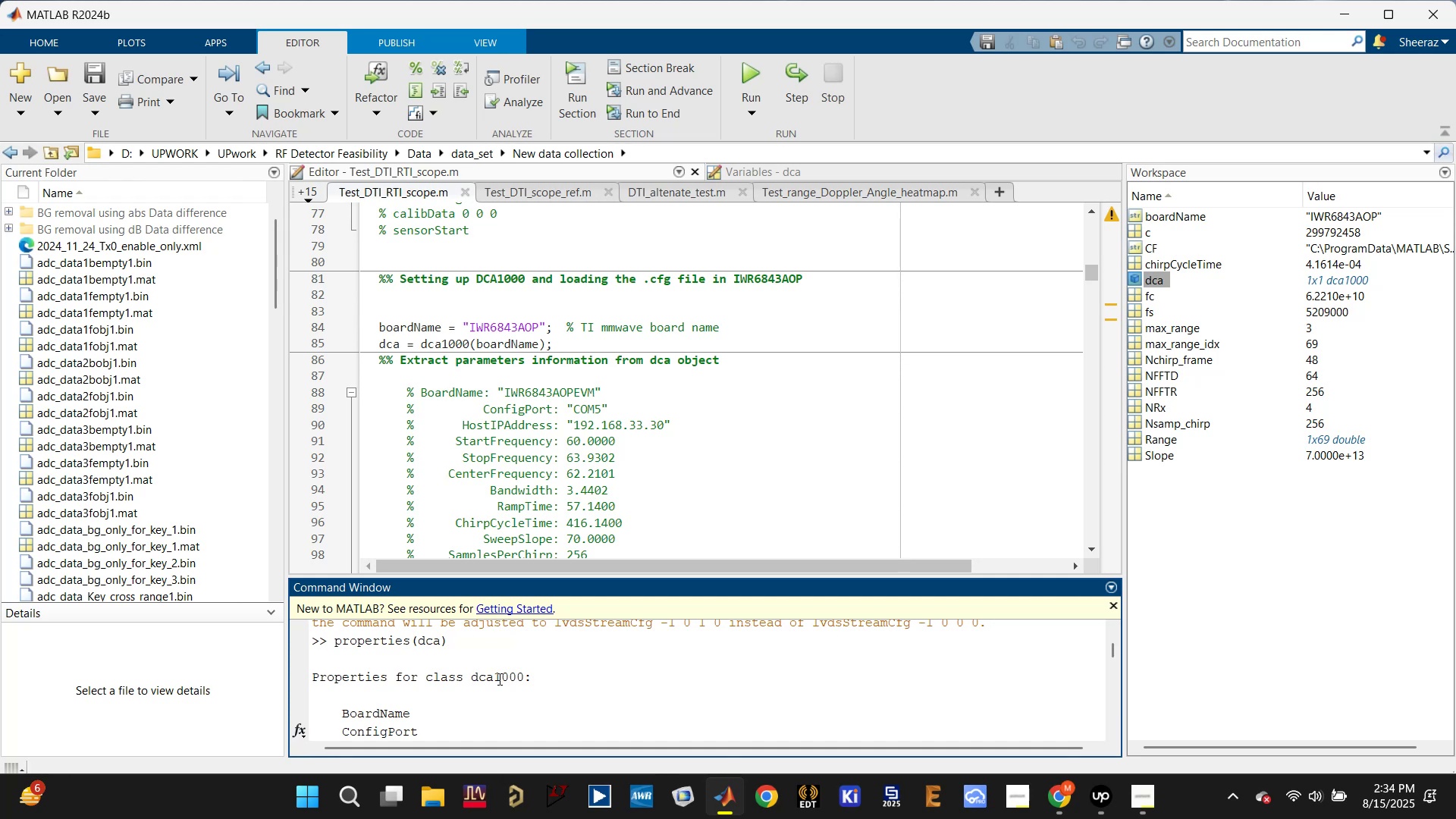 
scroll: coordinate [485, 735], scroll_direction: down, amount: 17.0
 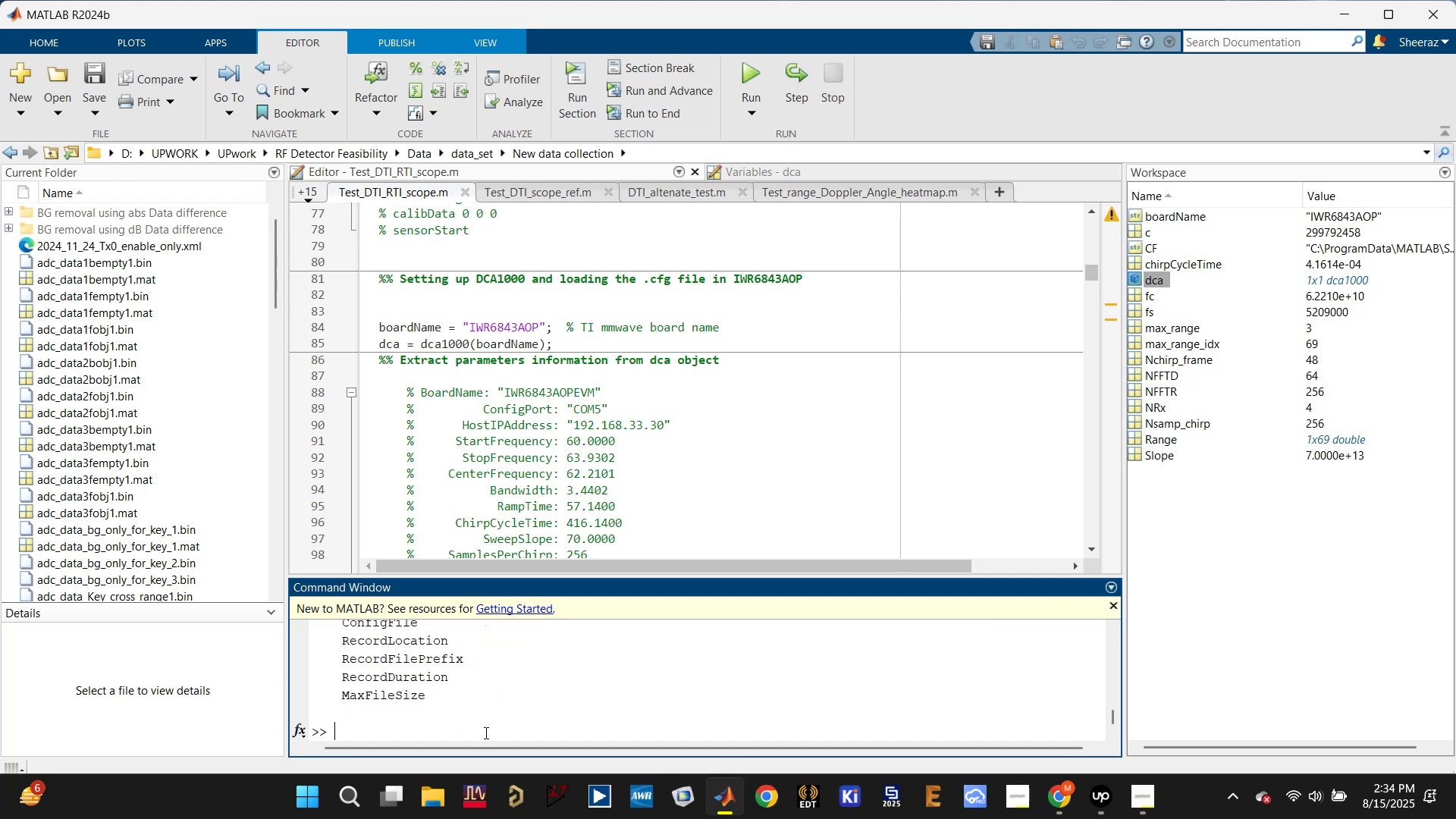 
left_click([485, 732])
 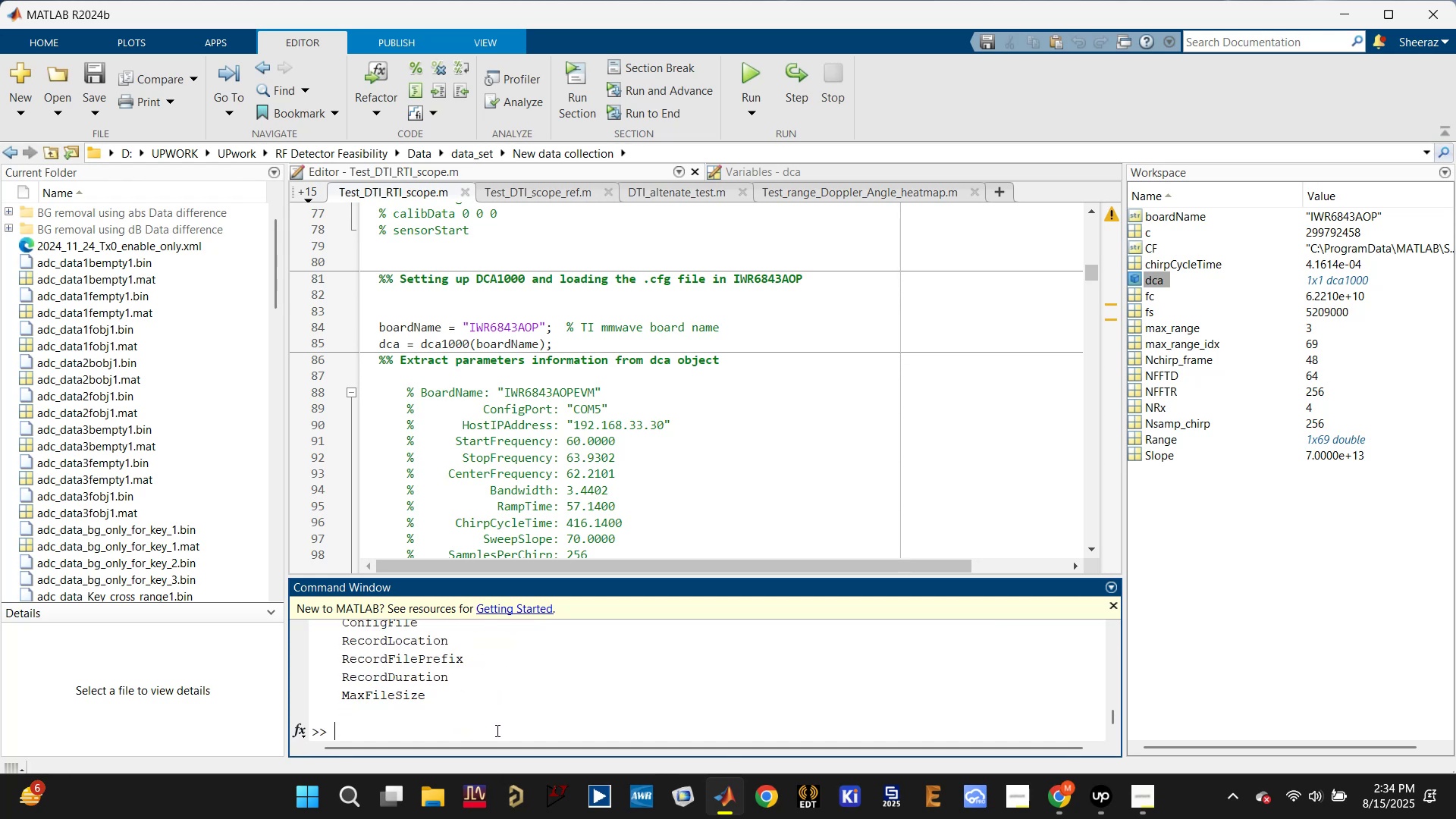 
type(disp())
 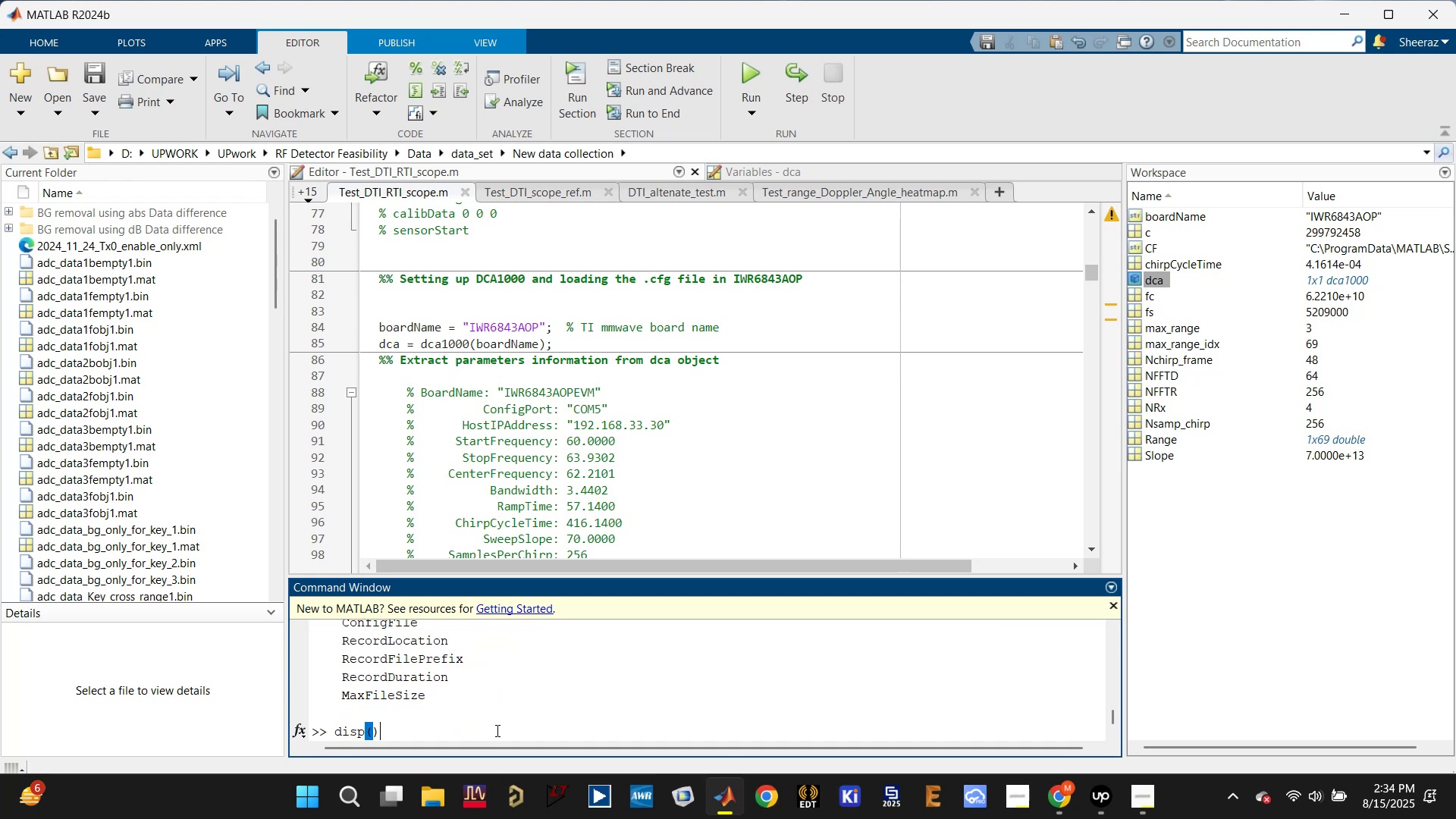 
key(ArrowLeft)
 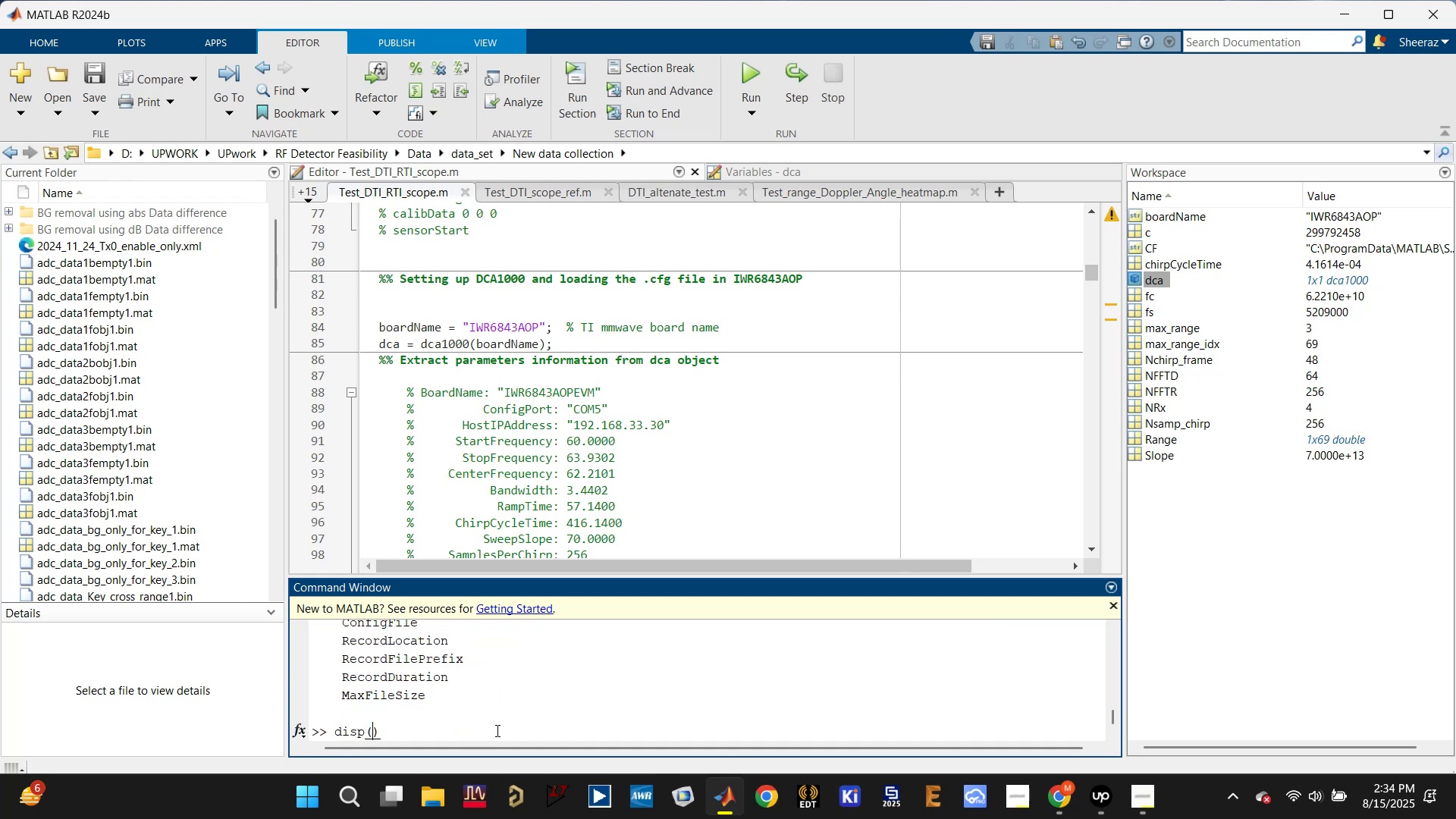 
type(dca)
 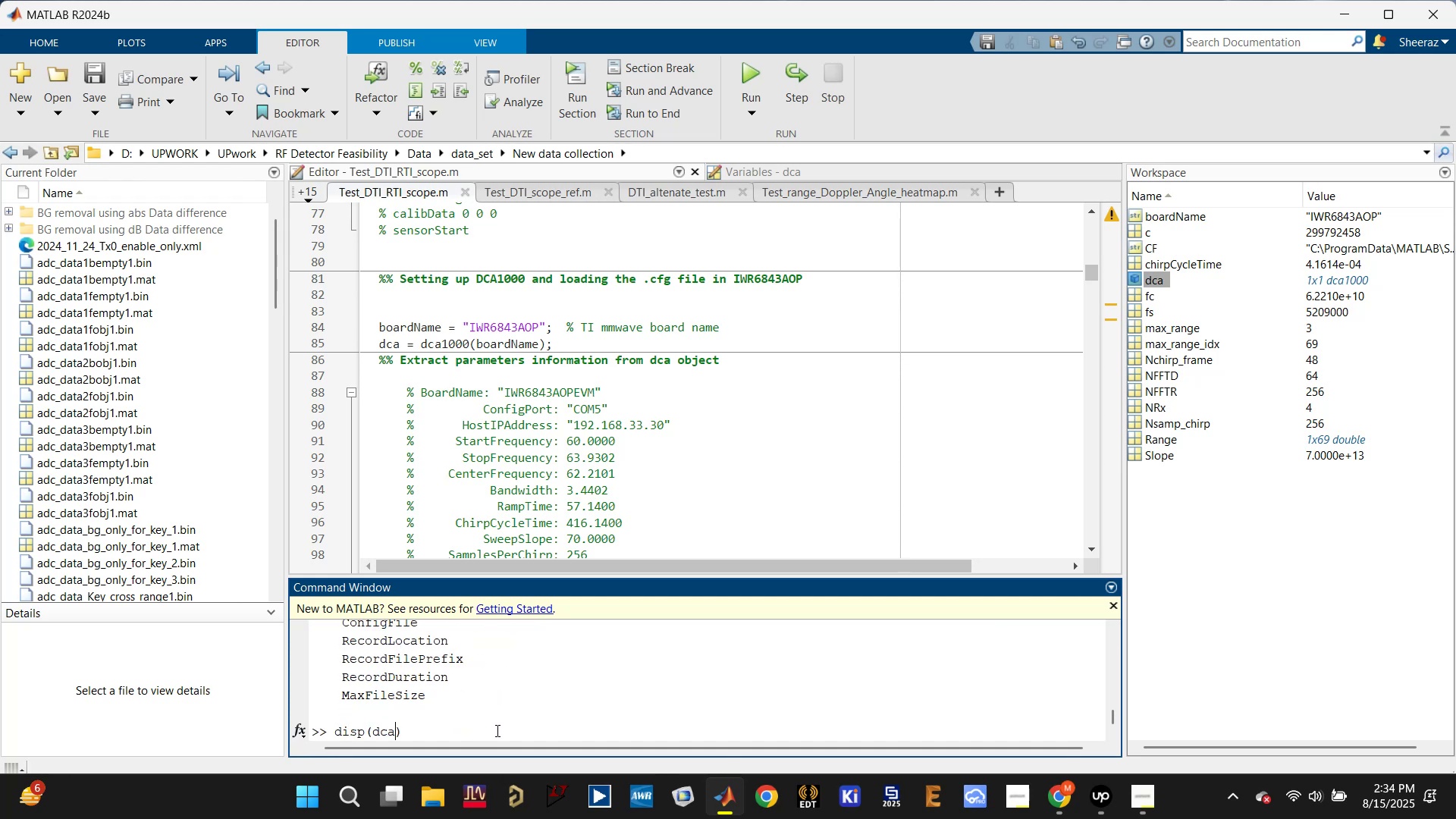 
key(Enter)
 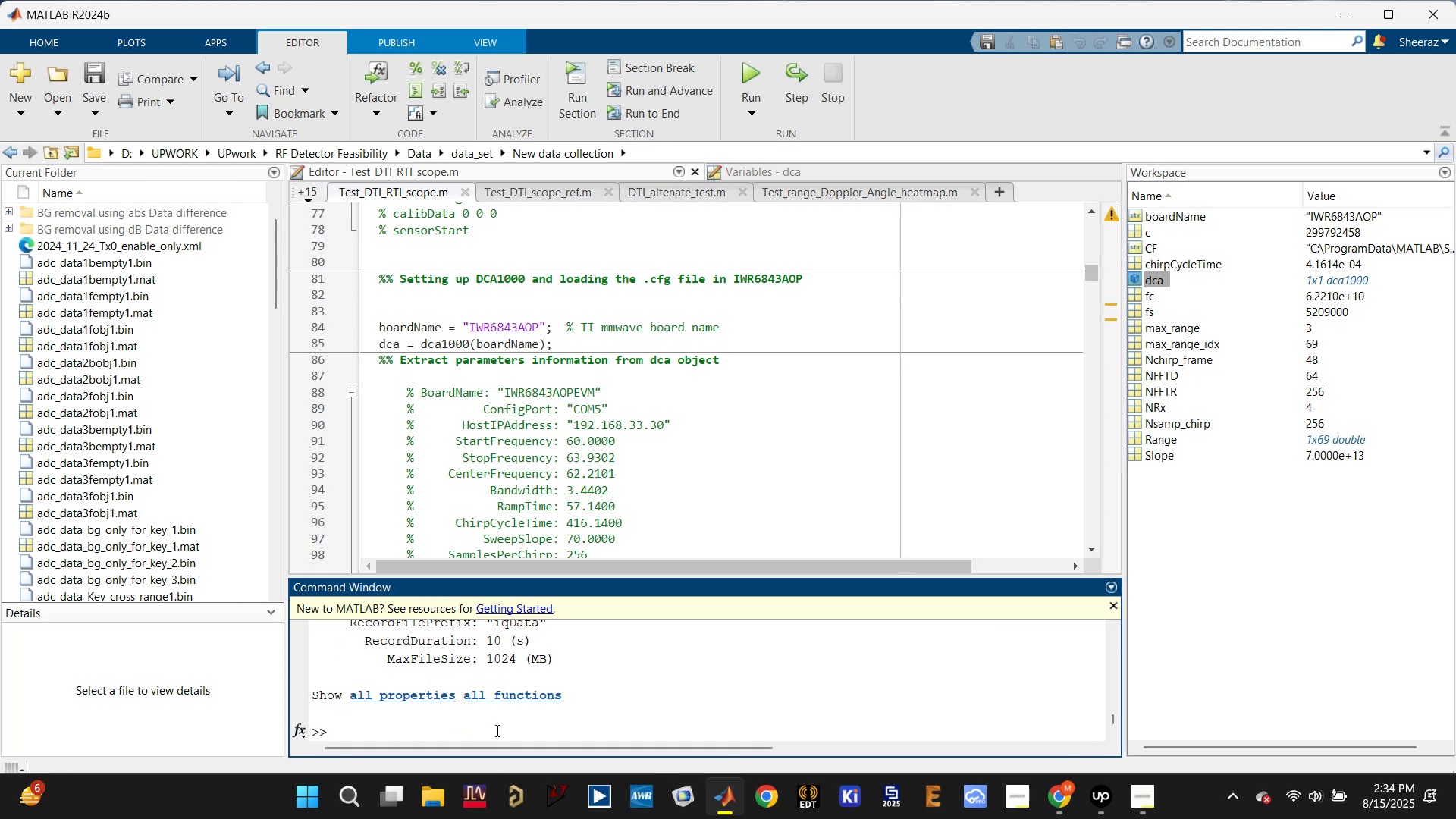 
scroll: coordinate [496, 730], scroll_direction: up, amount: 5.0
 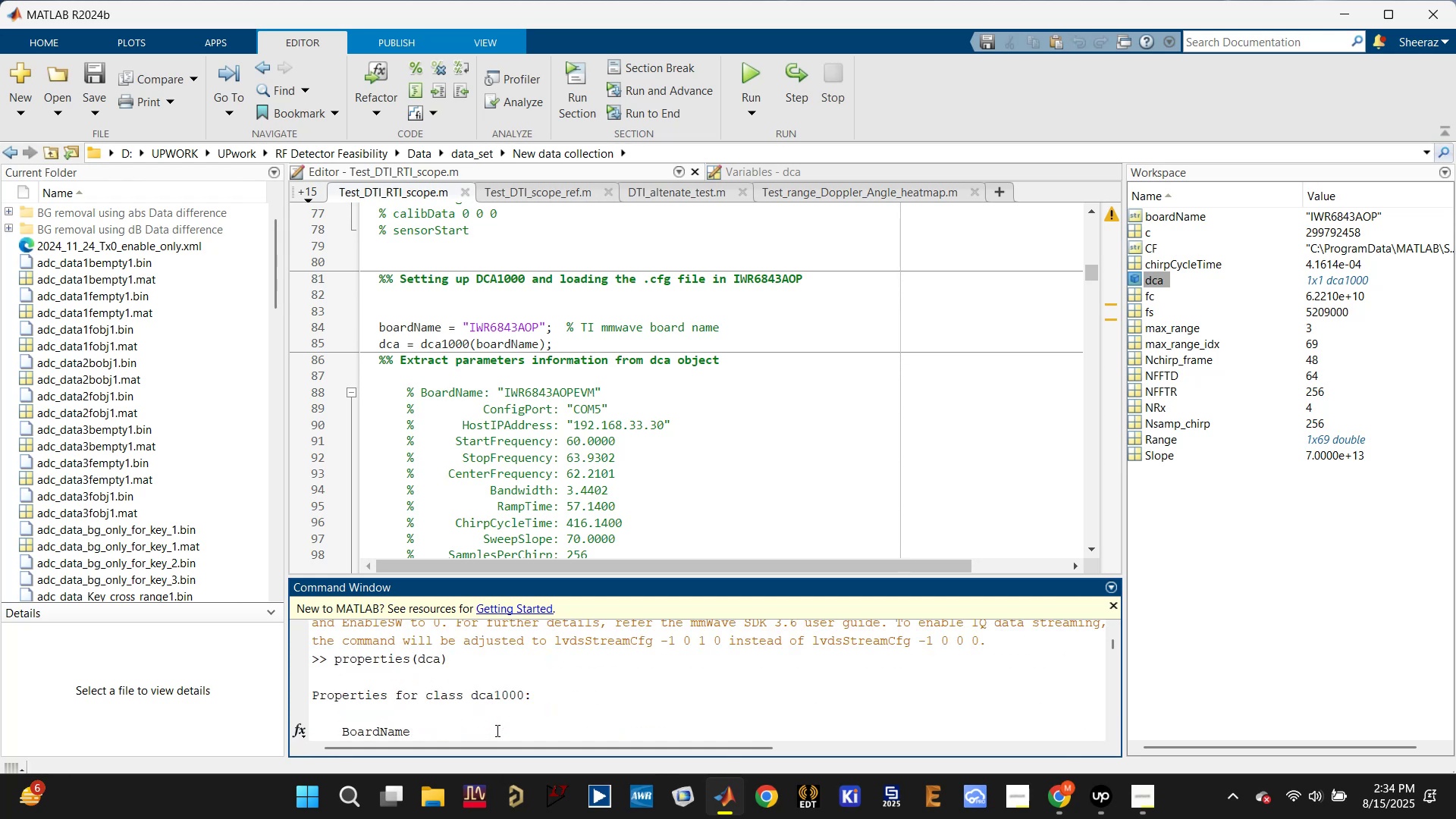 
scroll: coordinate [496, 730], scroll_direction: down, amount: 3.0
 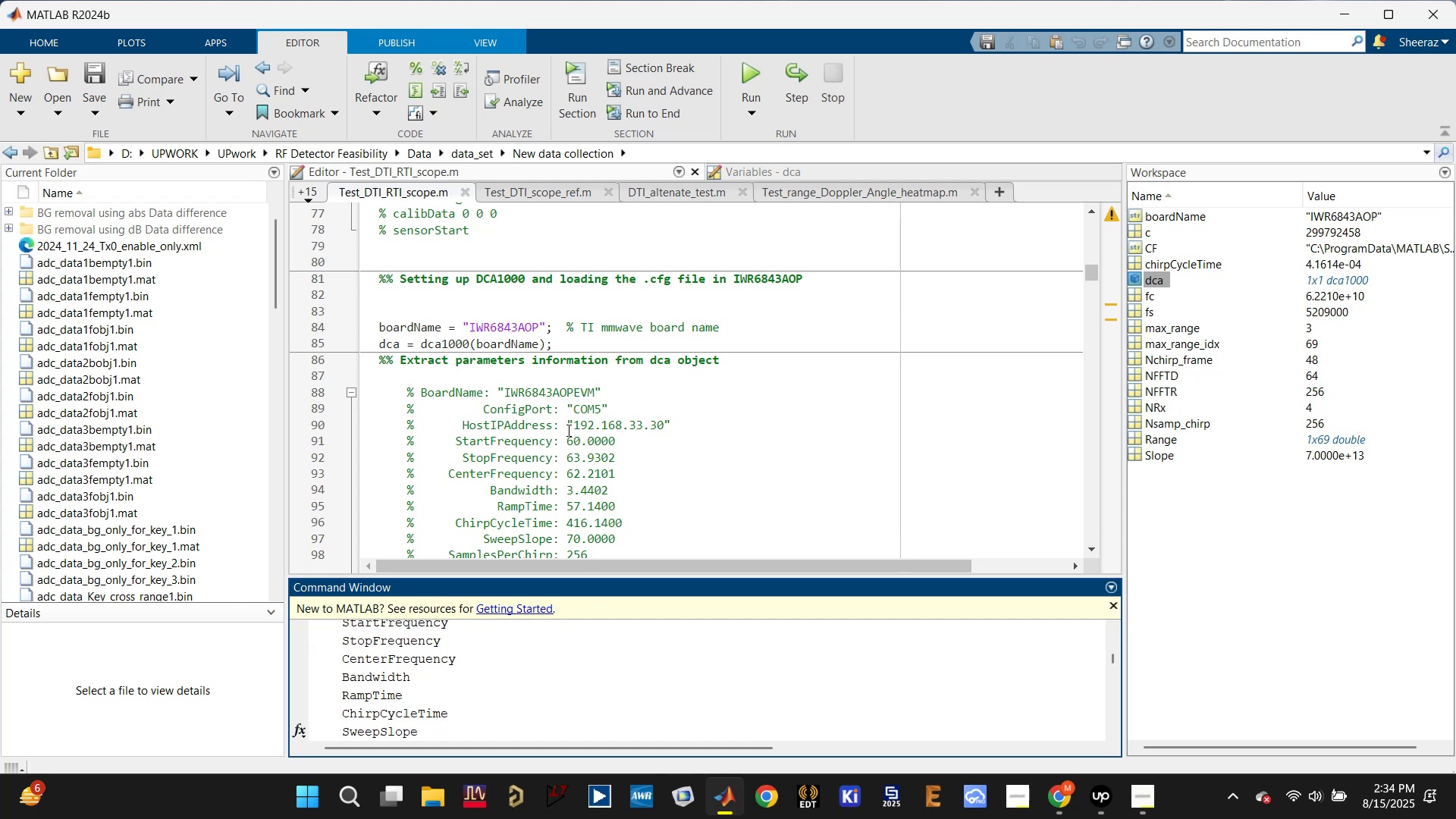 
wait(5.05)
 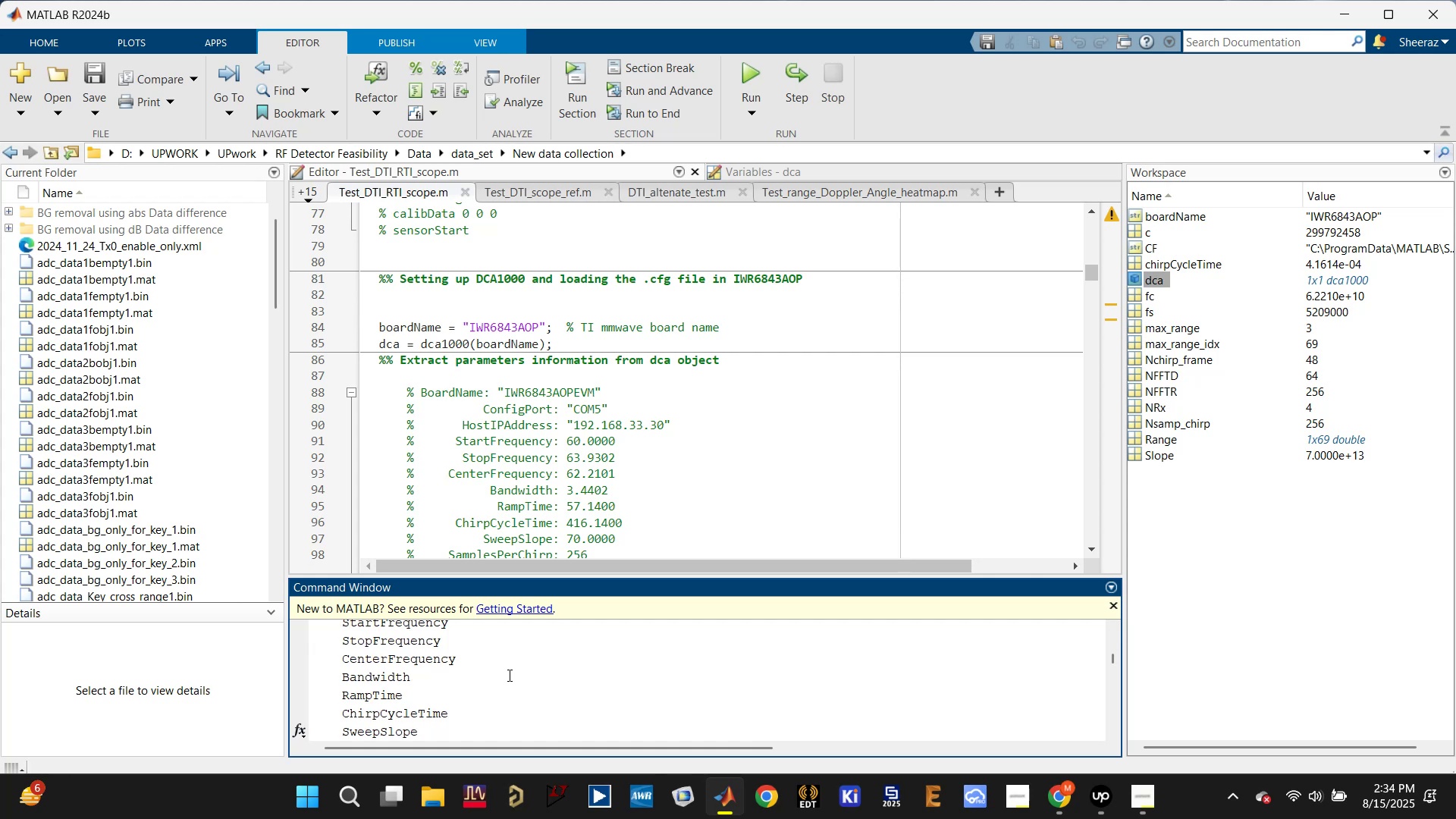 
scroll: coordinate [592, 478], scroll_direction: down, amount: 5.0
 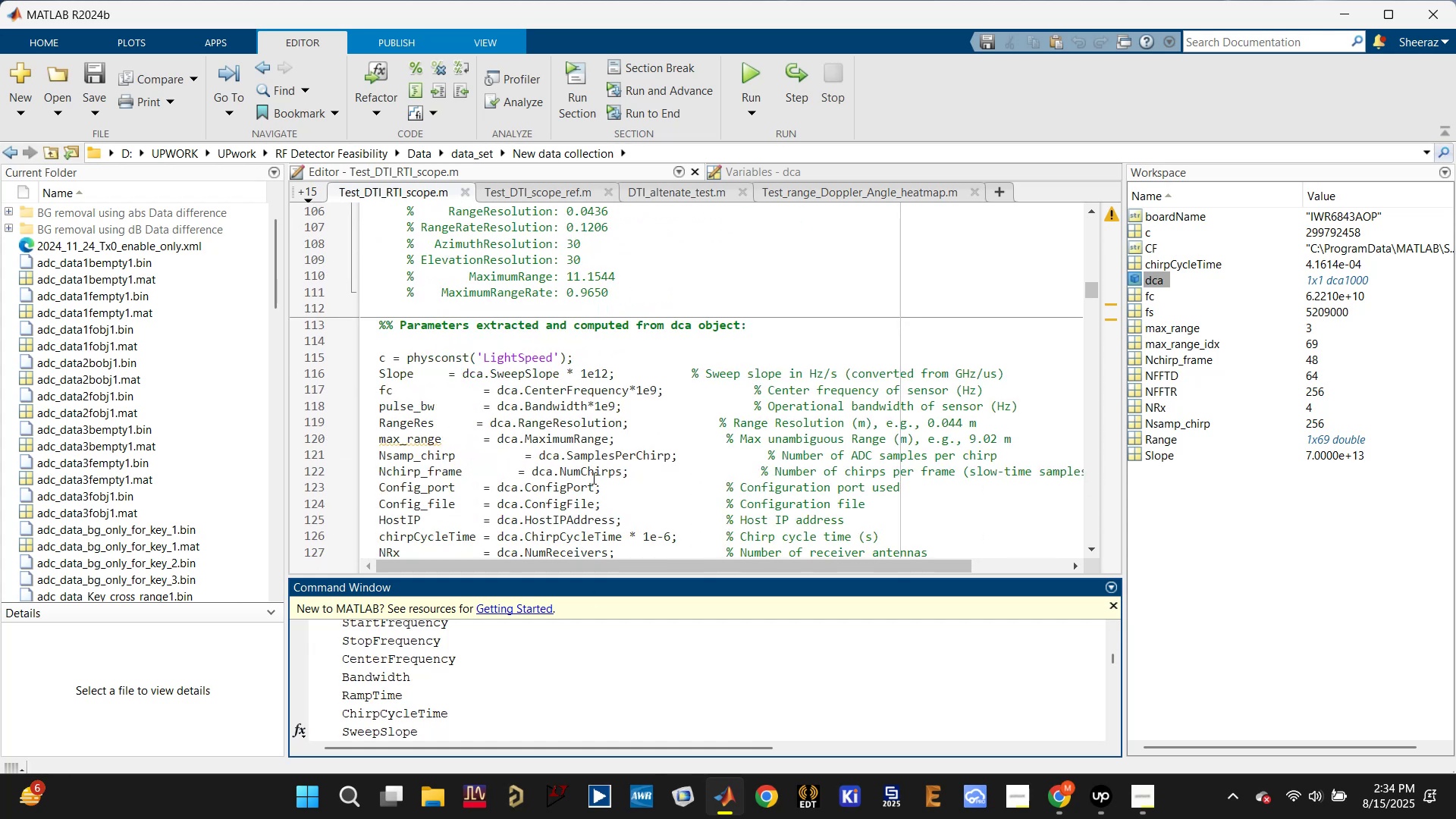 
scroll: coordinate [375, 676], scroll_direction: up, amount: 6.0
 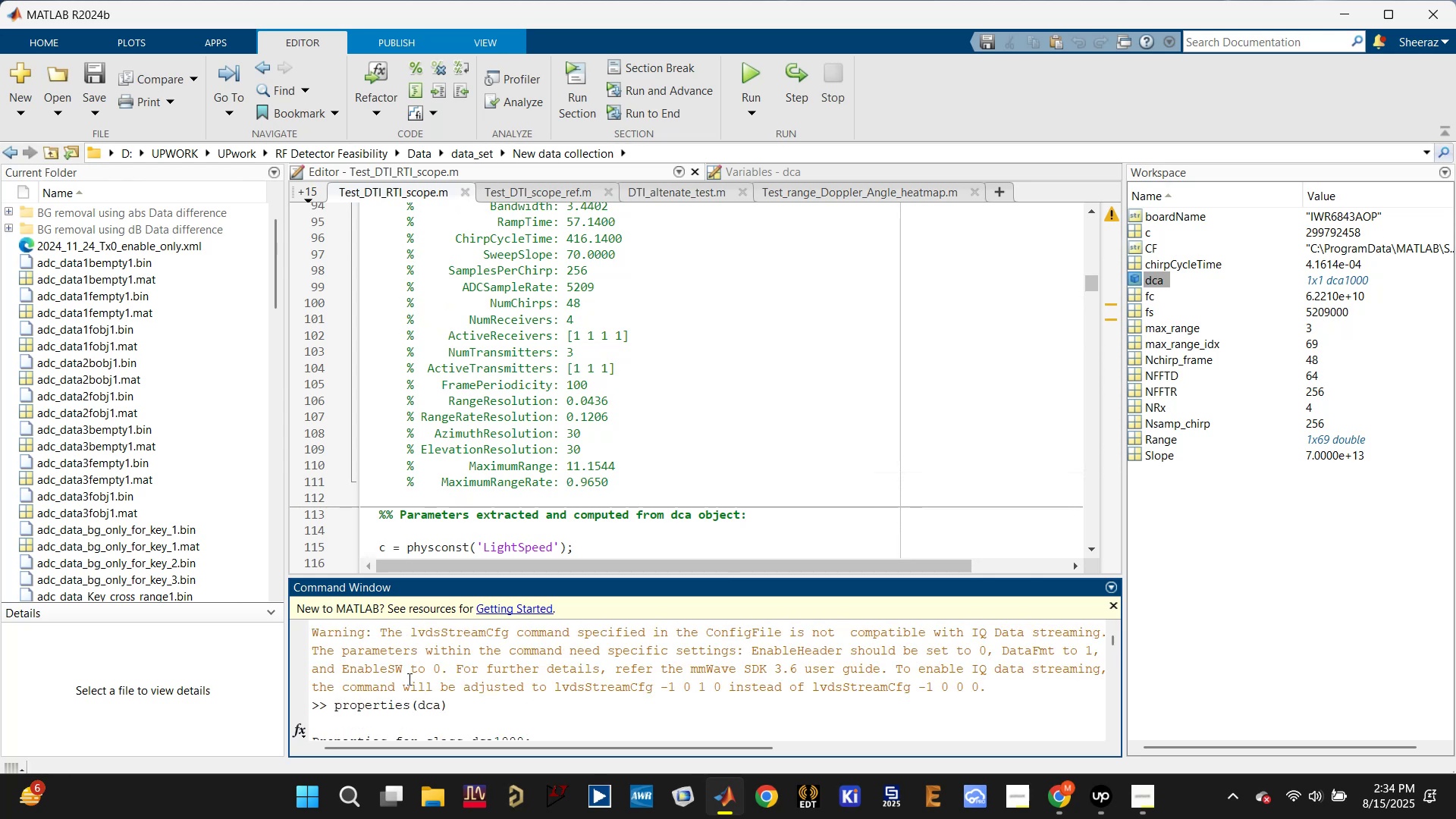 
scroll: coordinate [459, 692], scroll_direction: down, amount: 2.0
 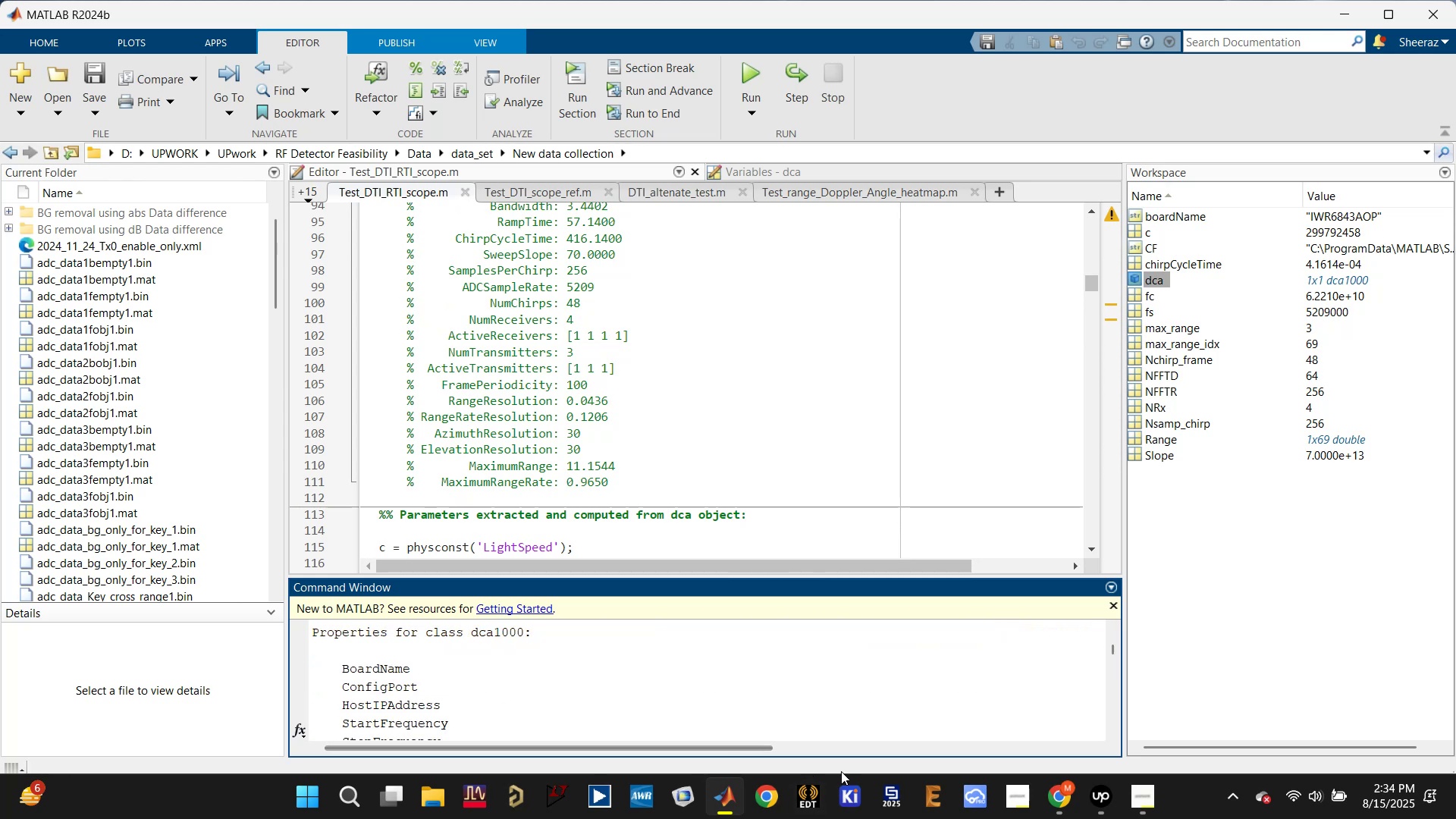 
left_click([1060, 806])
 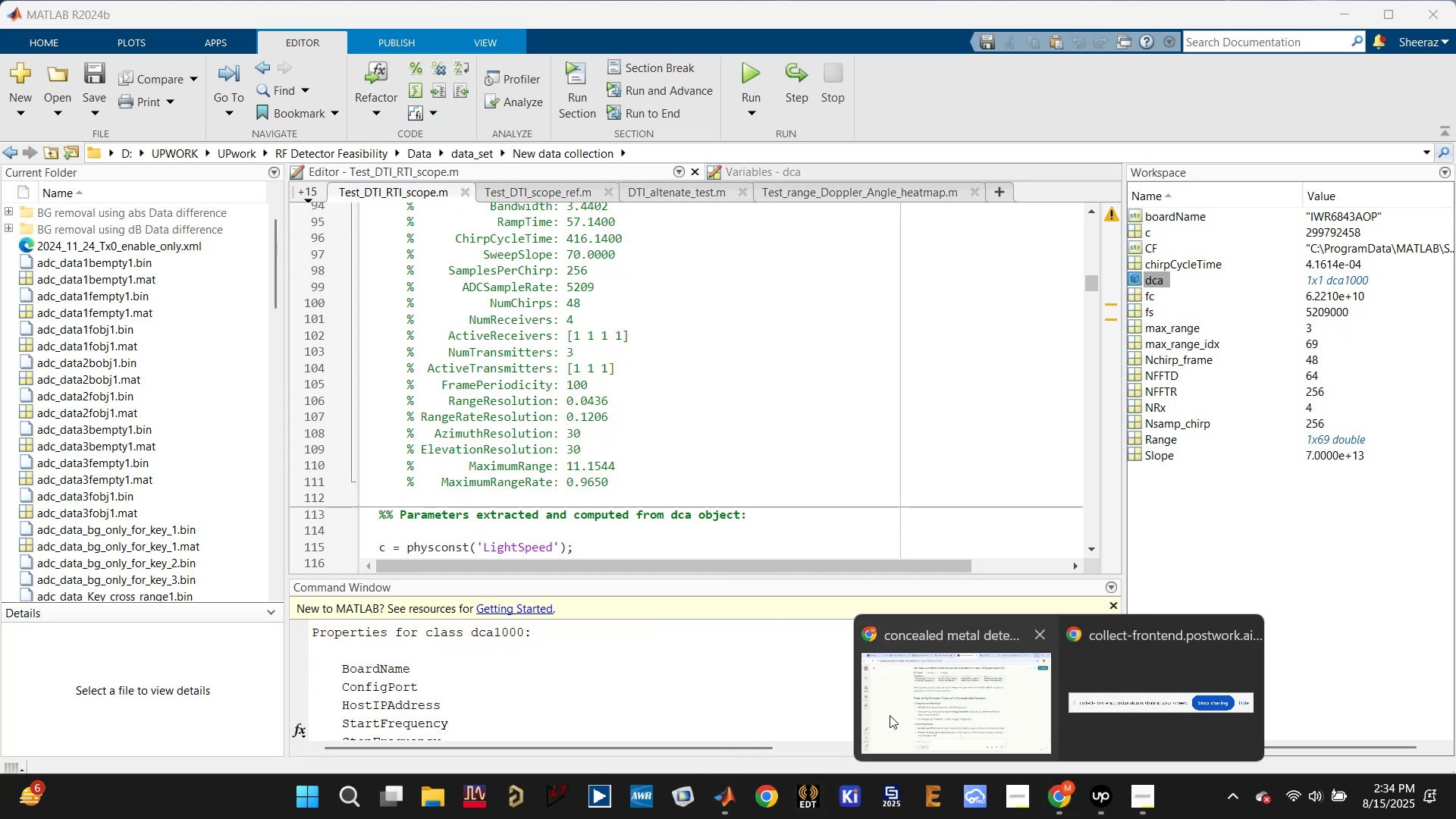 
left_click([896, 700])
 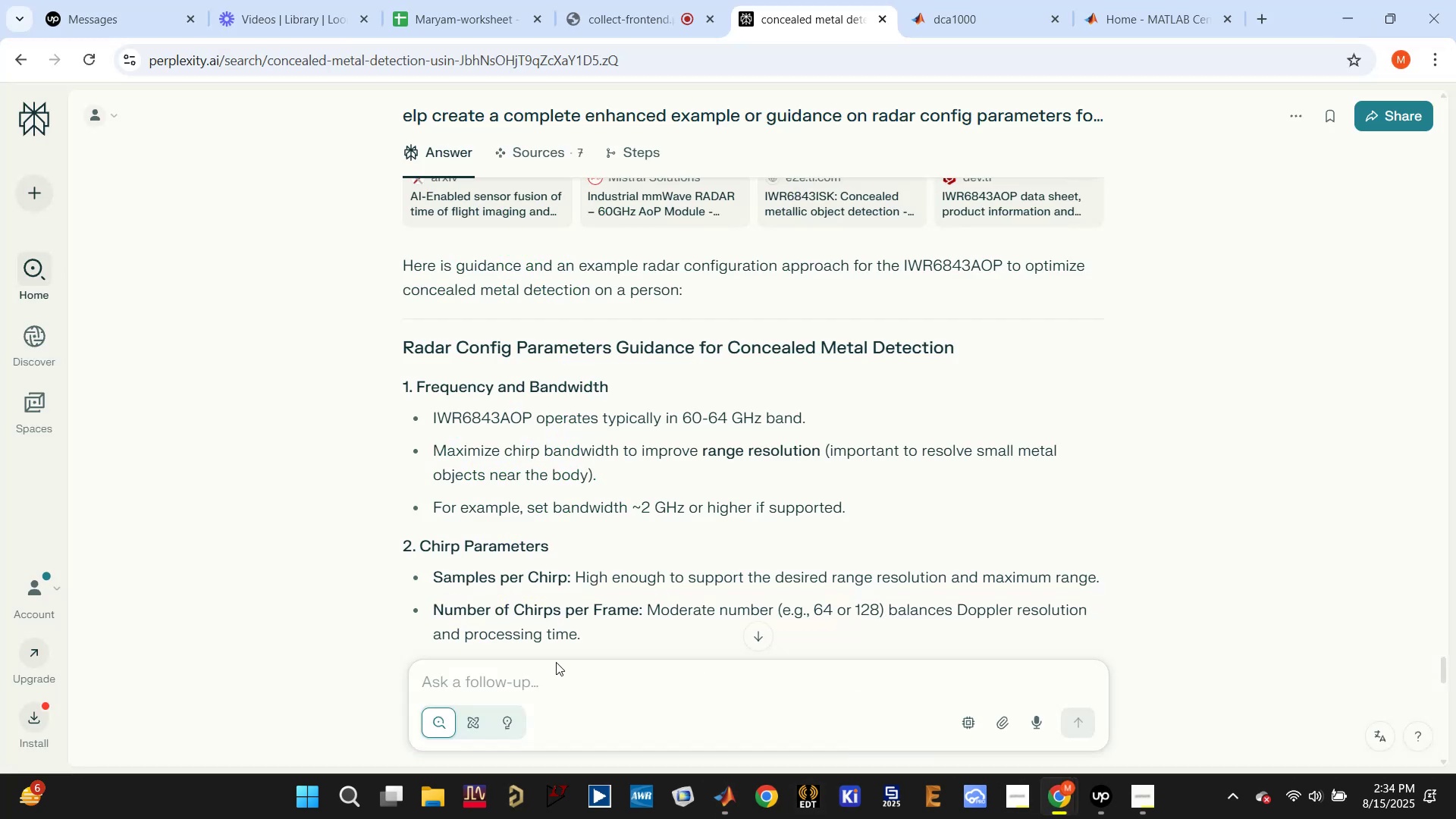 
double_click([551, 662])
 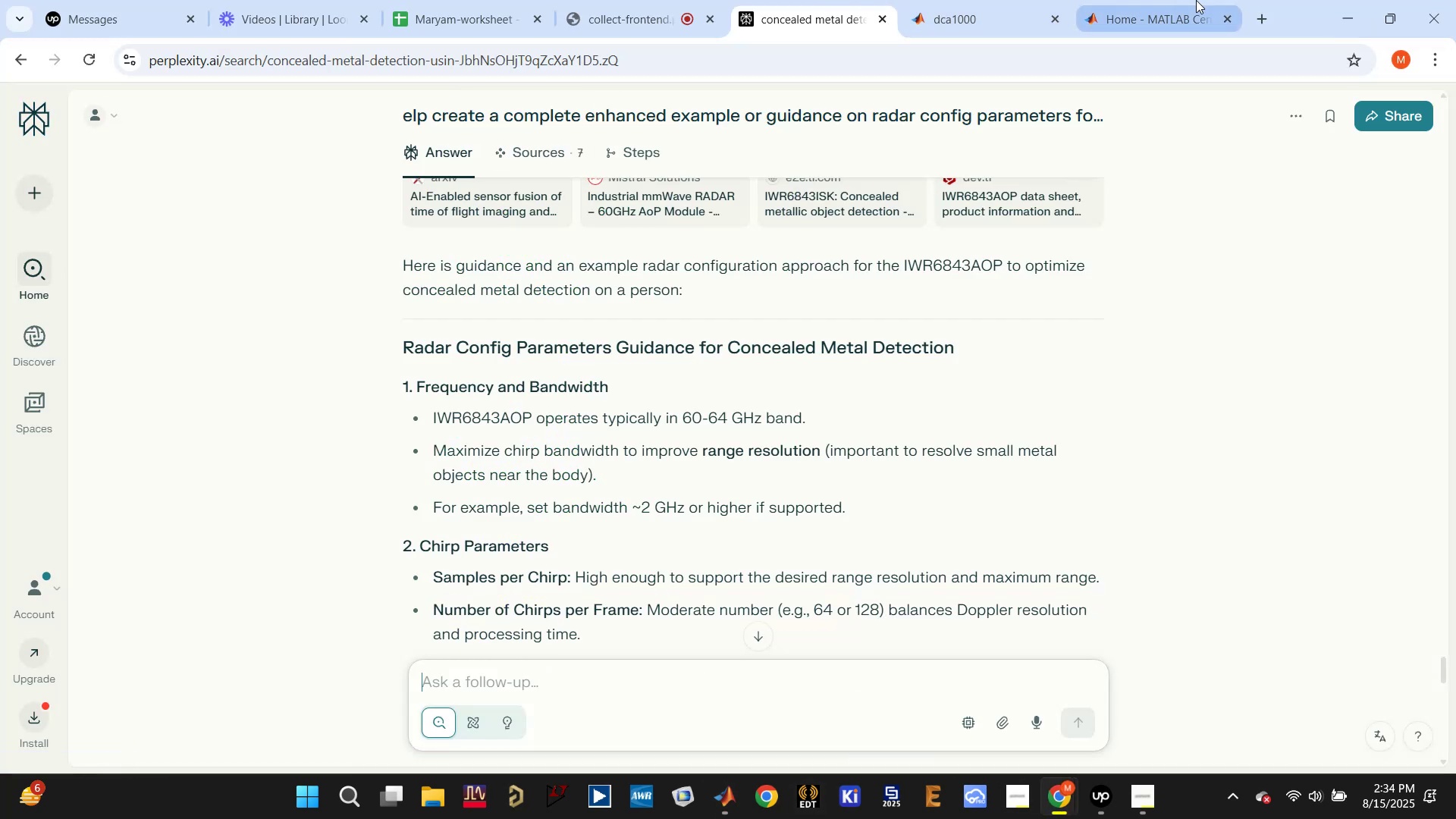 
type(per)
 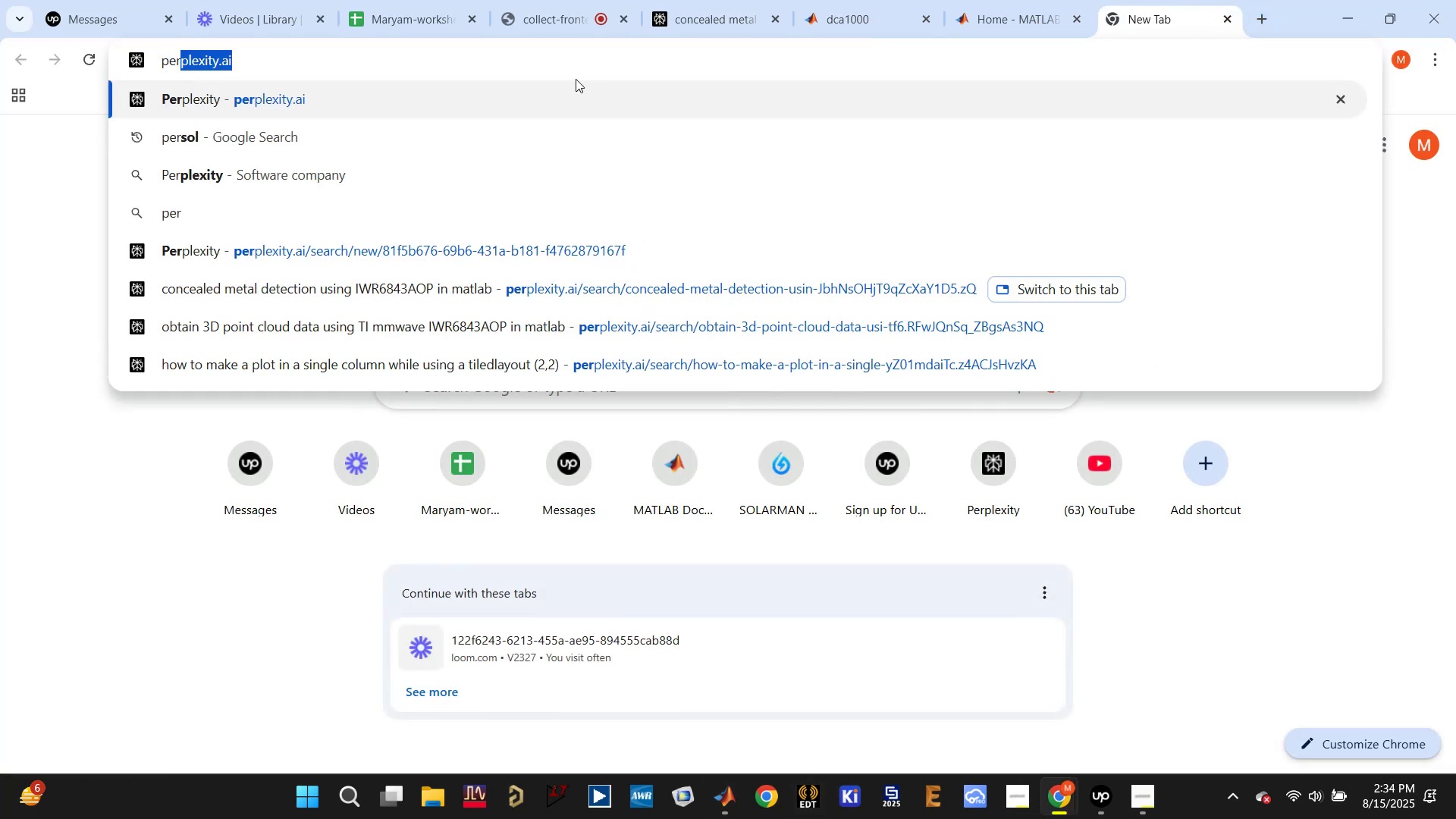 
left_click([579, 107])
 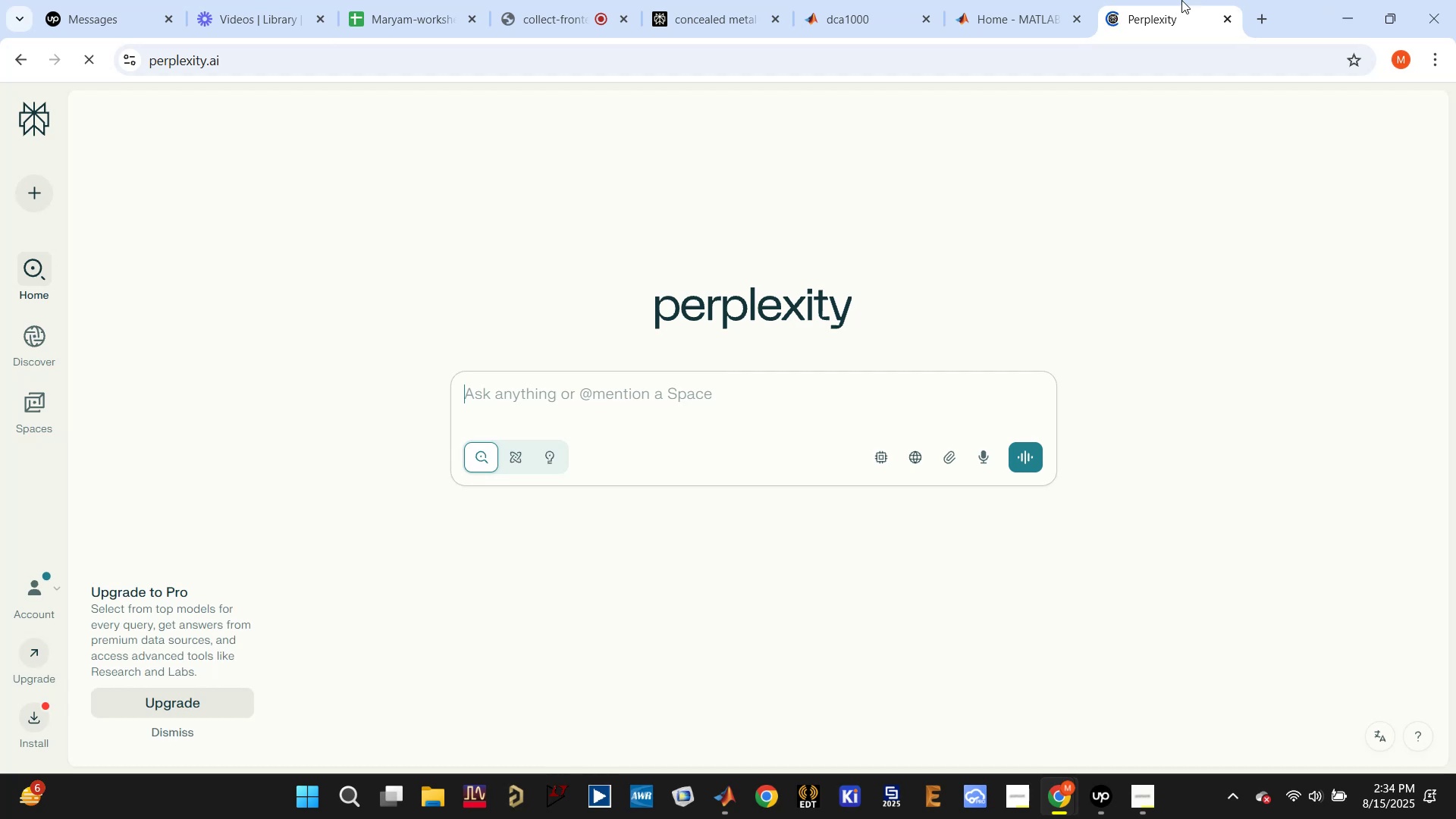 
left_click_drag(start_coordinate=[1147, 1], to_coordinate=[812, 0])
 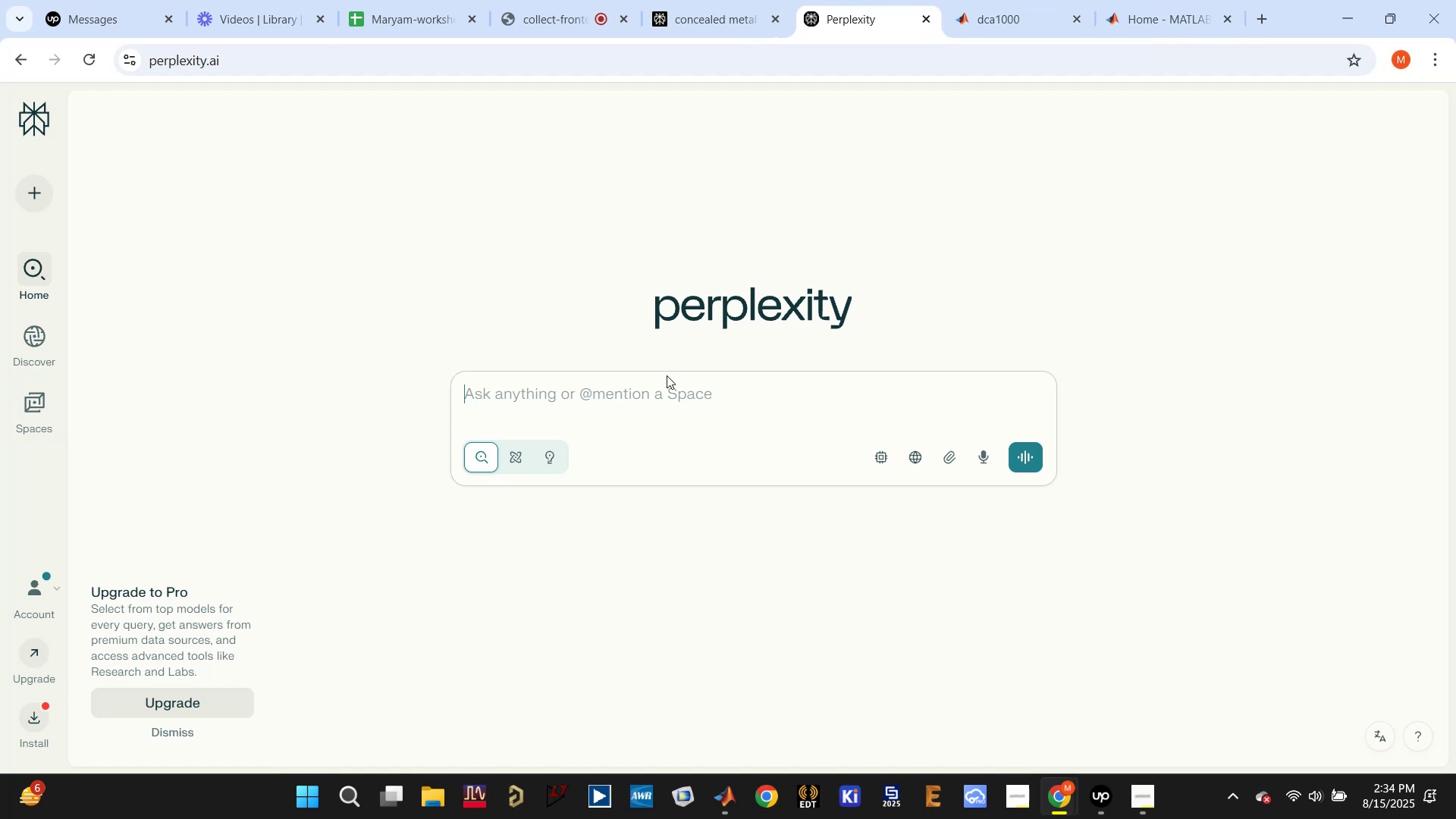 
left_click([648, 388])
 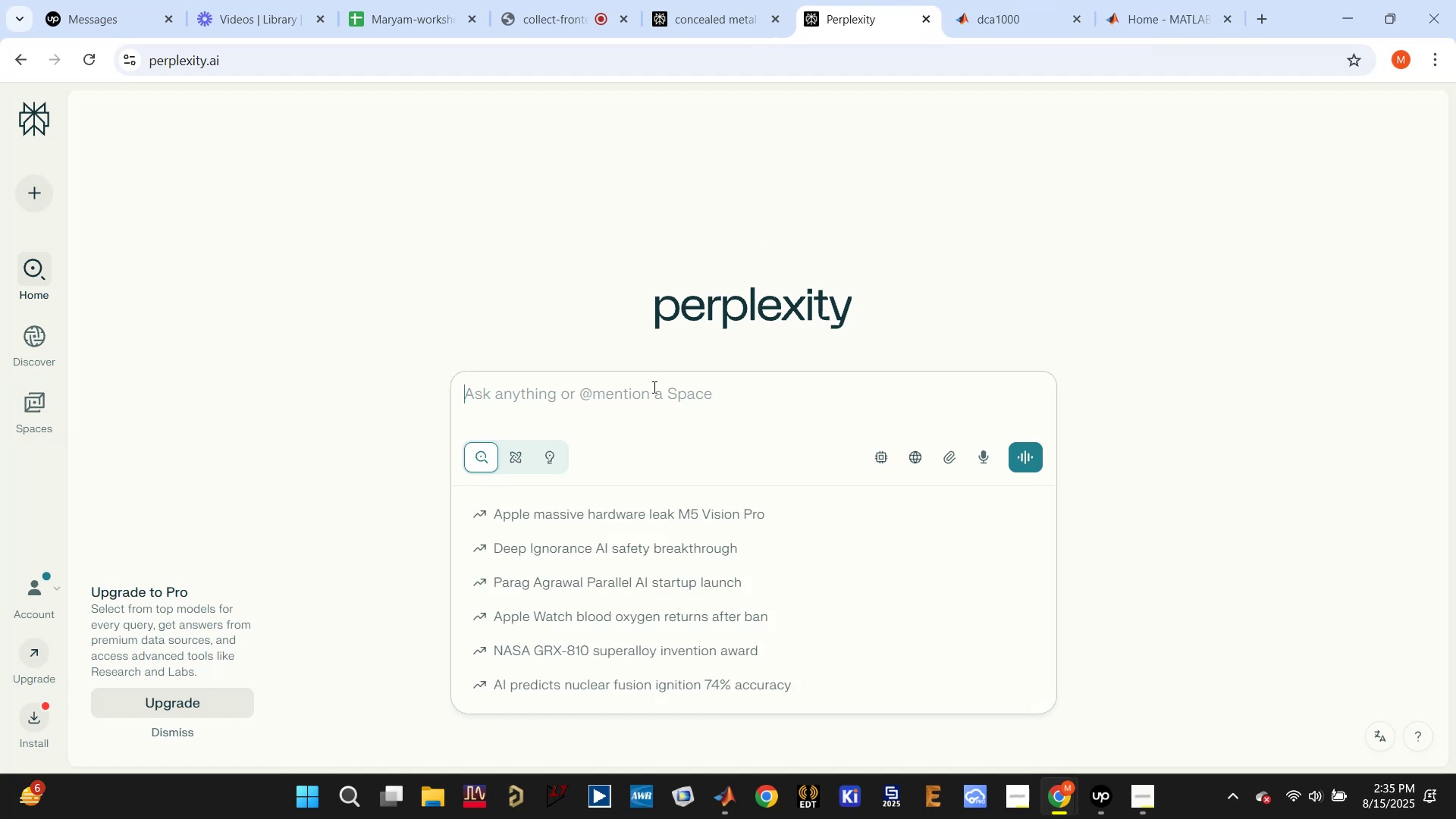 
type(how to display properi)
key(Backspace)
type(ties and value from dca)
key(Backspace)
type(() in matlab DCA1000)
 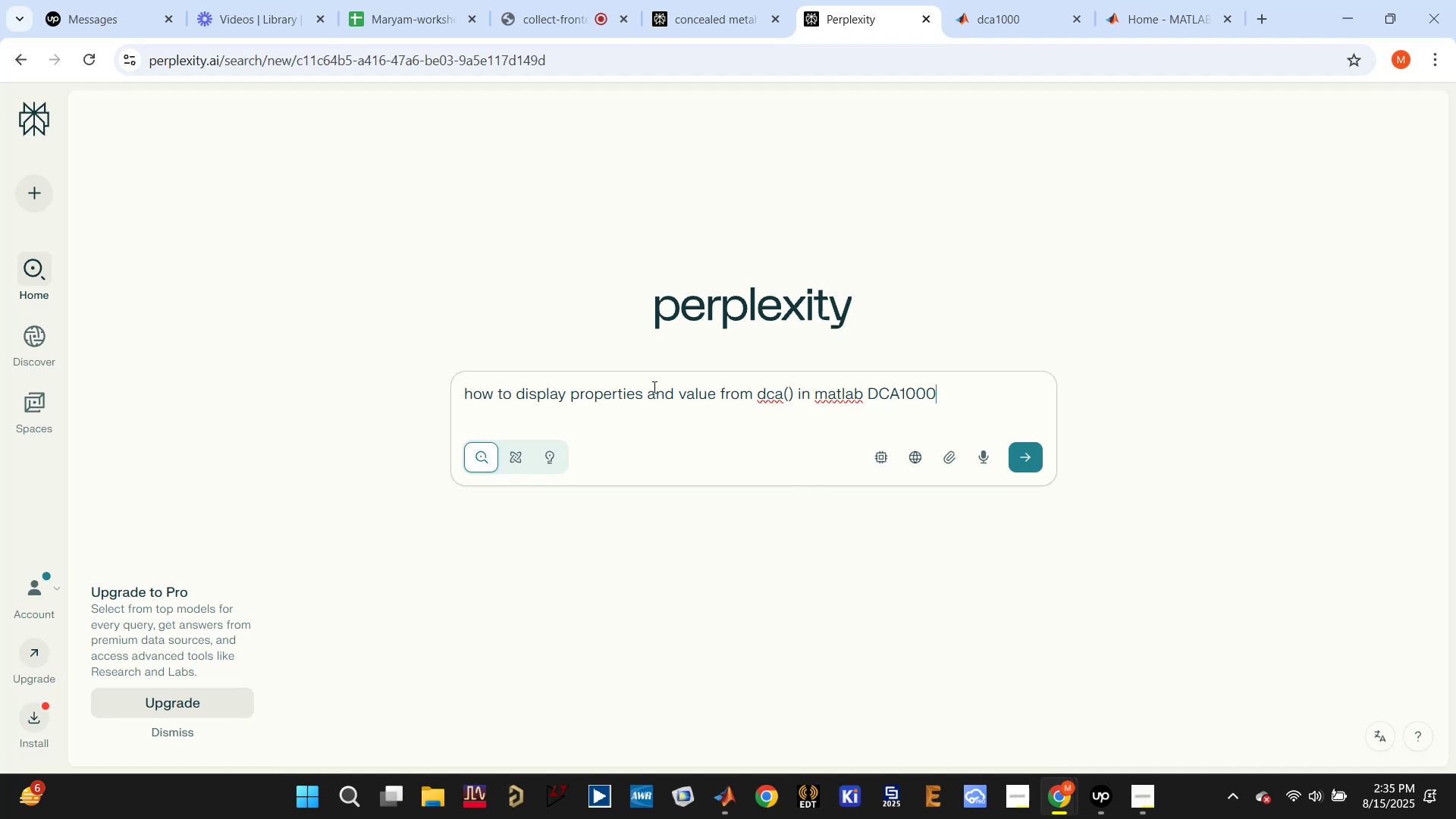 
 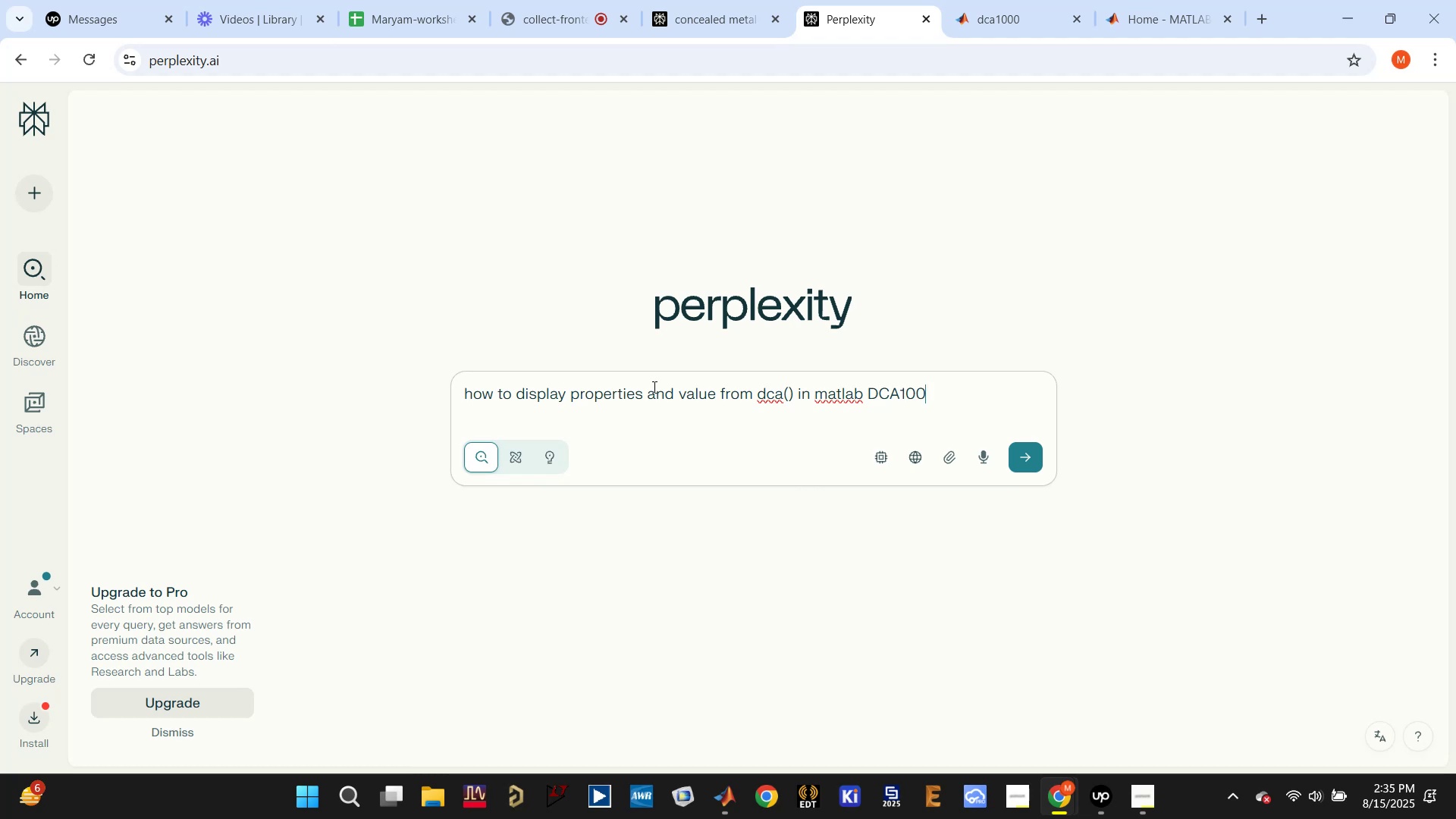 
key(Enter)
 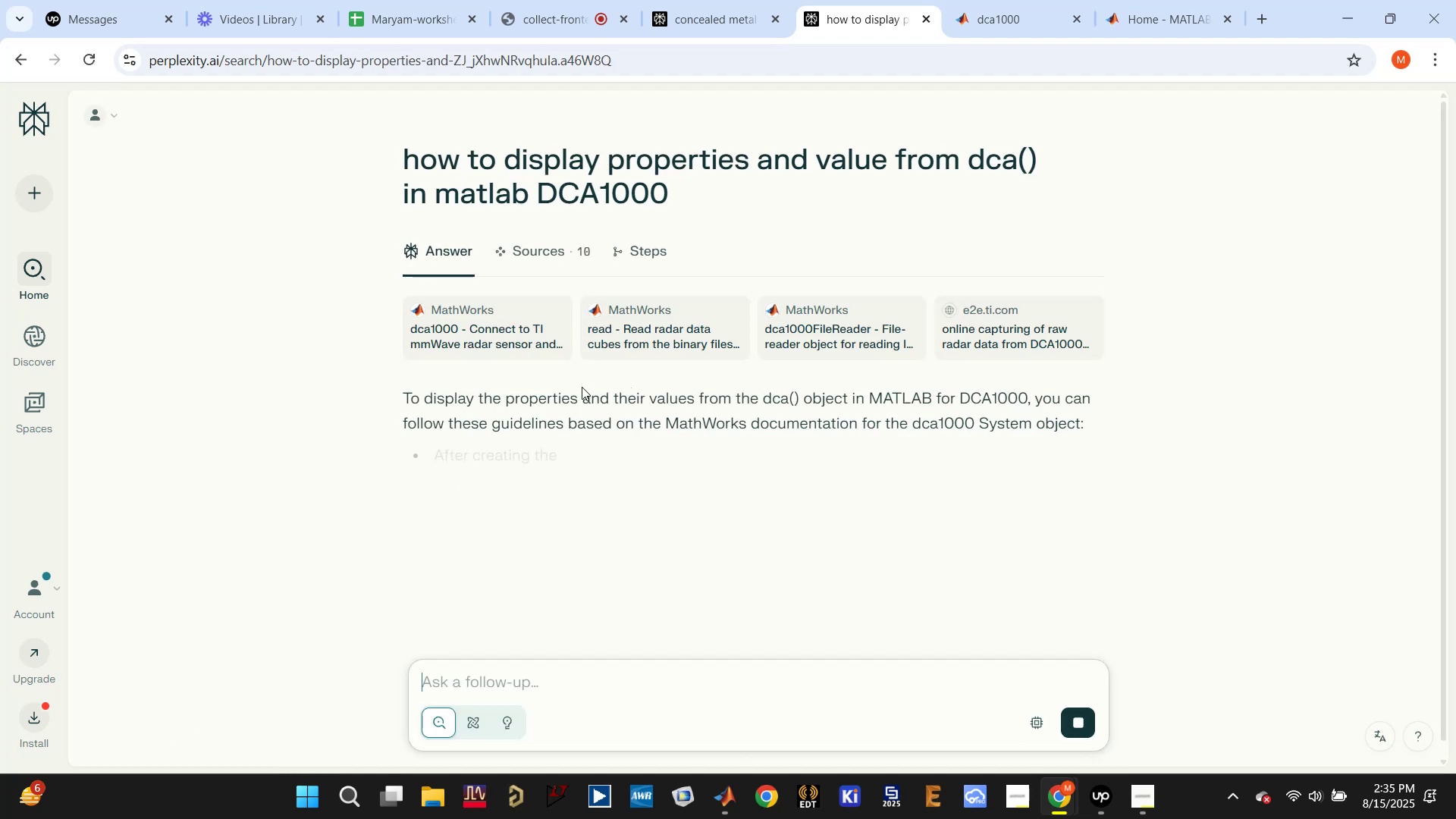 
scroll: coordinate [728, 418], scroll_direction: down, amount: 2.0
 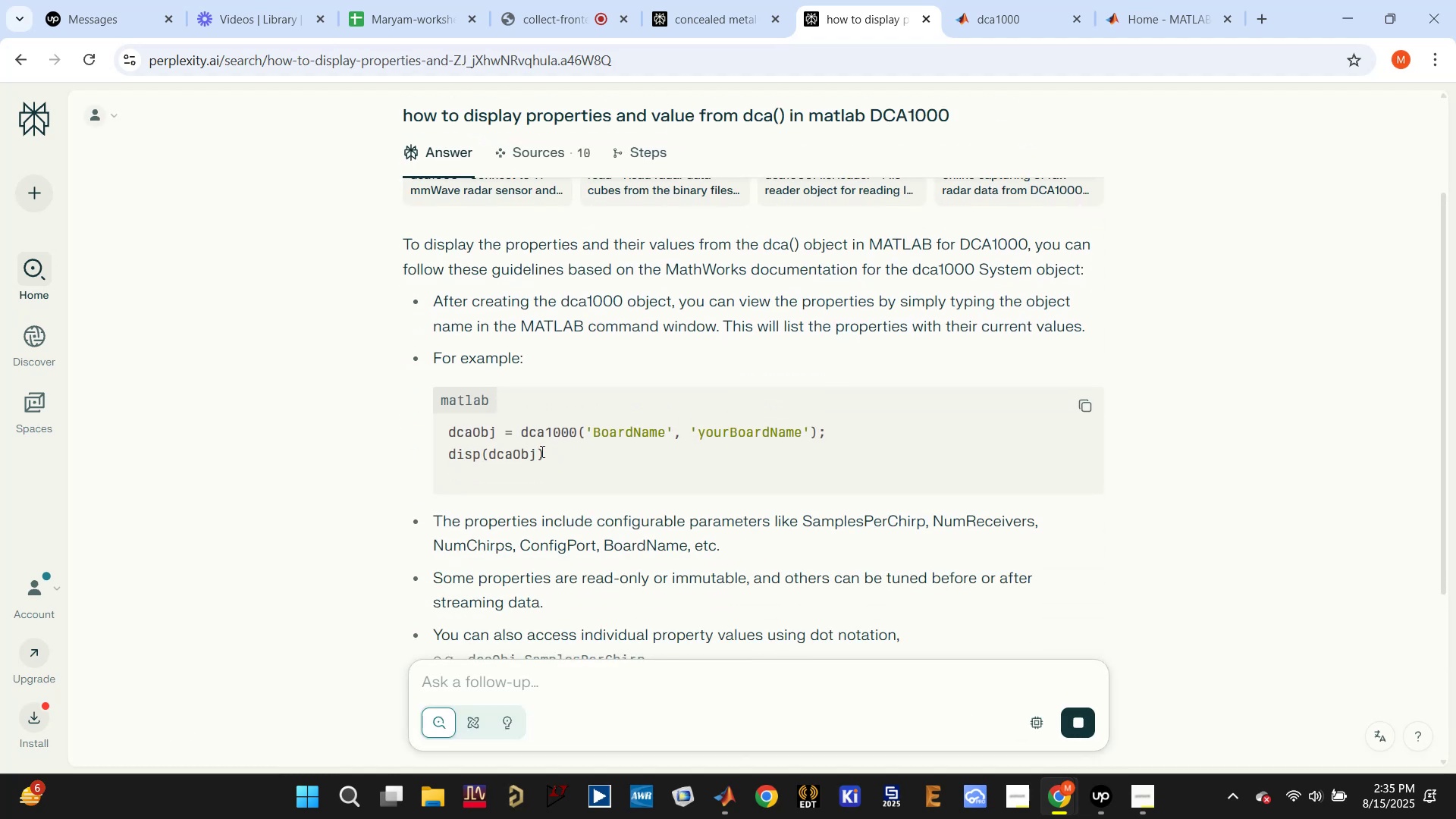 
double_click([506, 453])
 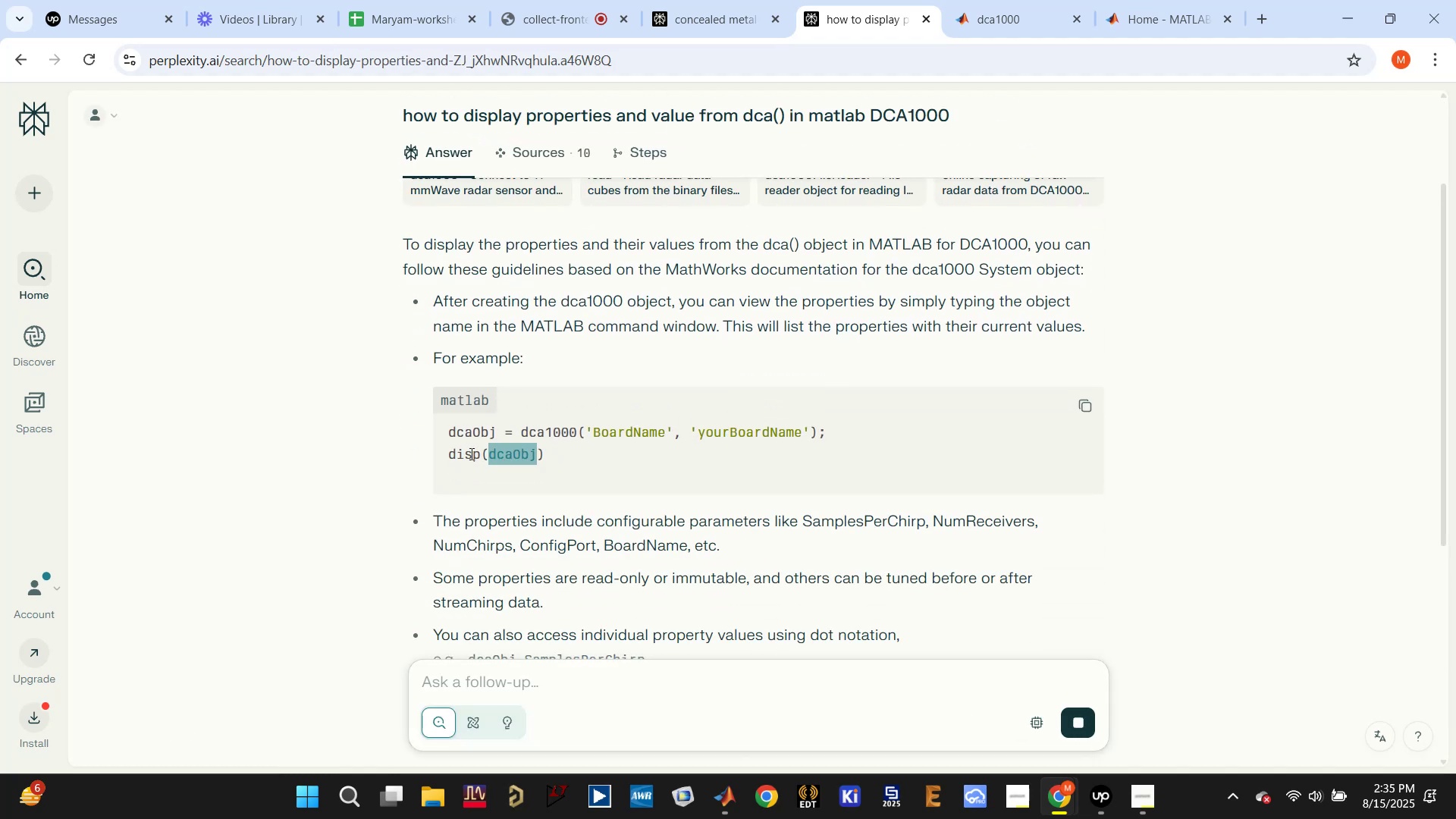 
triple_click([470, 453])
 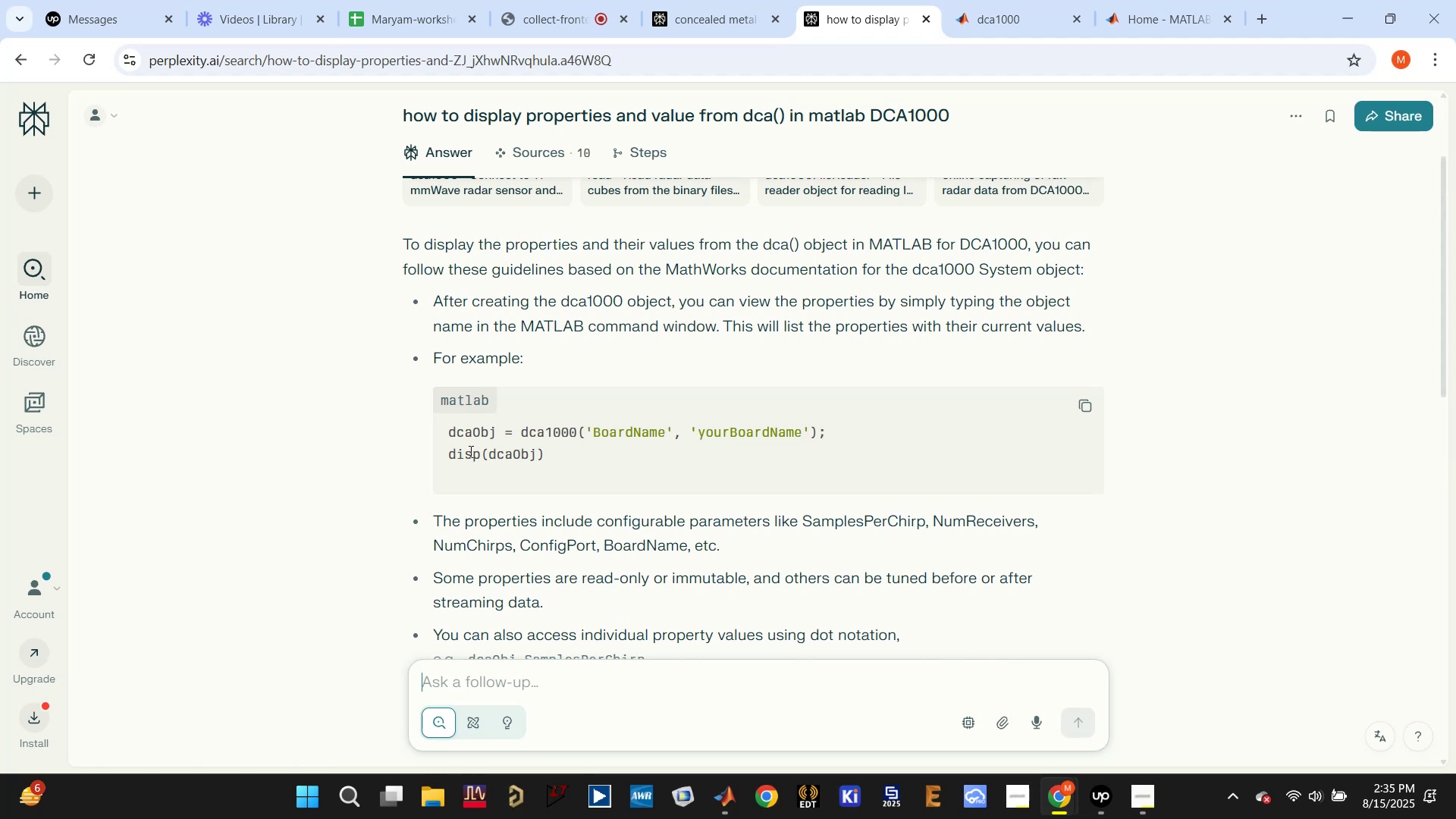 
scroll: coordinate [472, 451], scroll_direction: down, amount: 5.0
 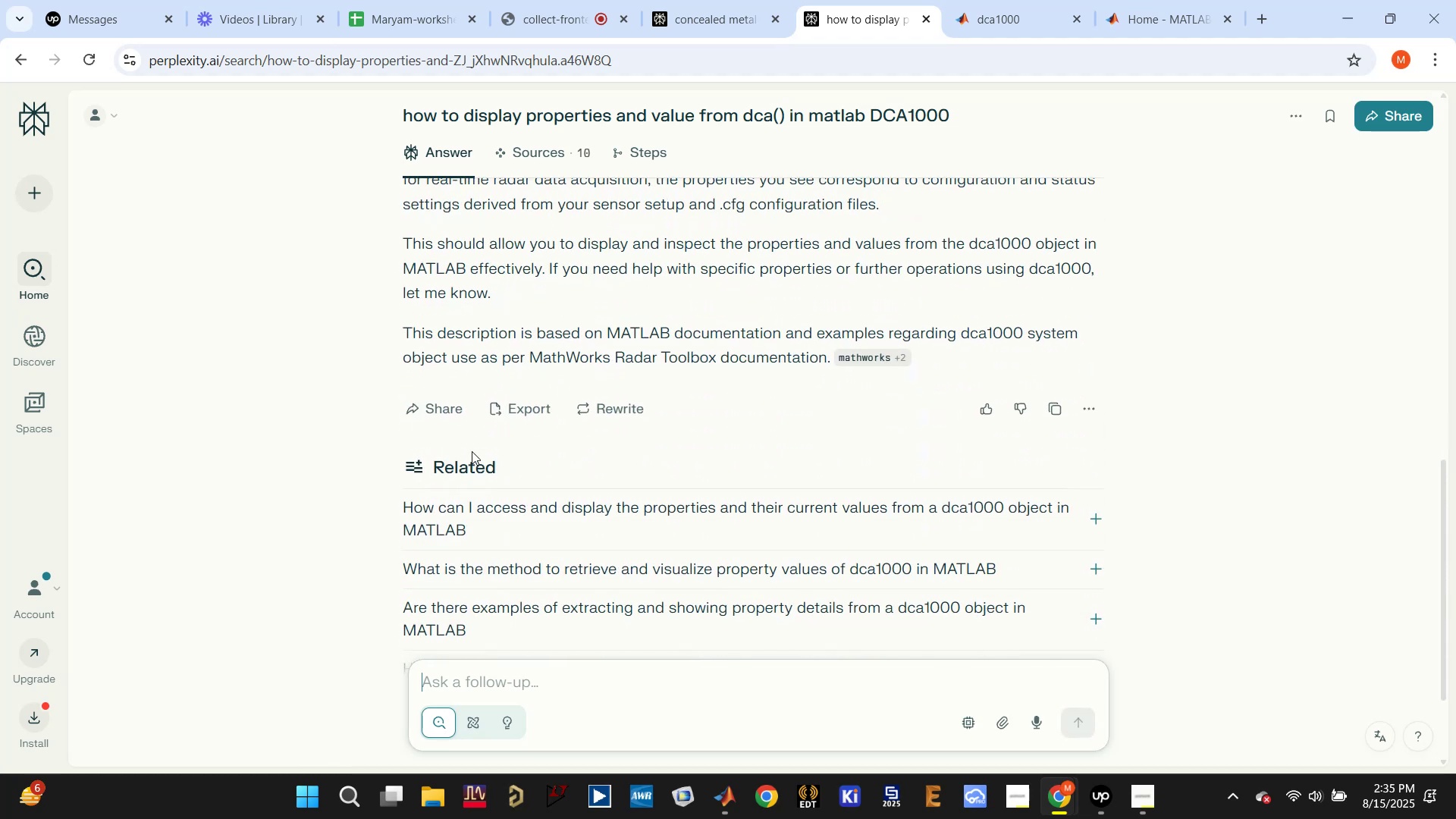 
scroll: coordinate [496, 379], scroll_direction: up, amount: 8.0
 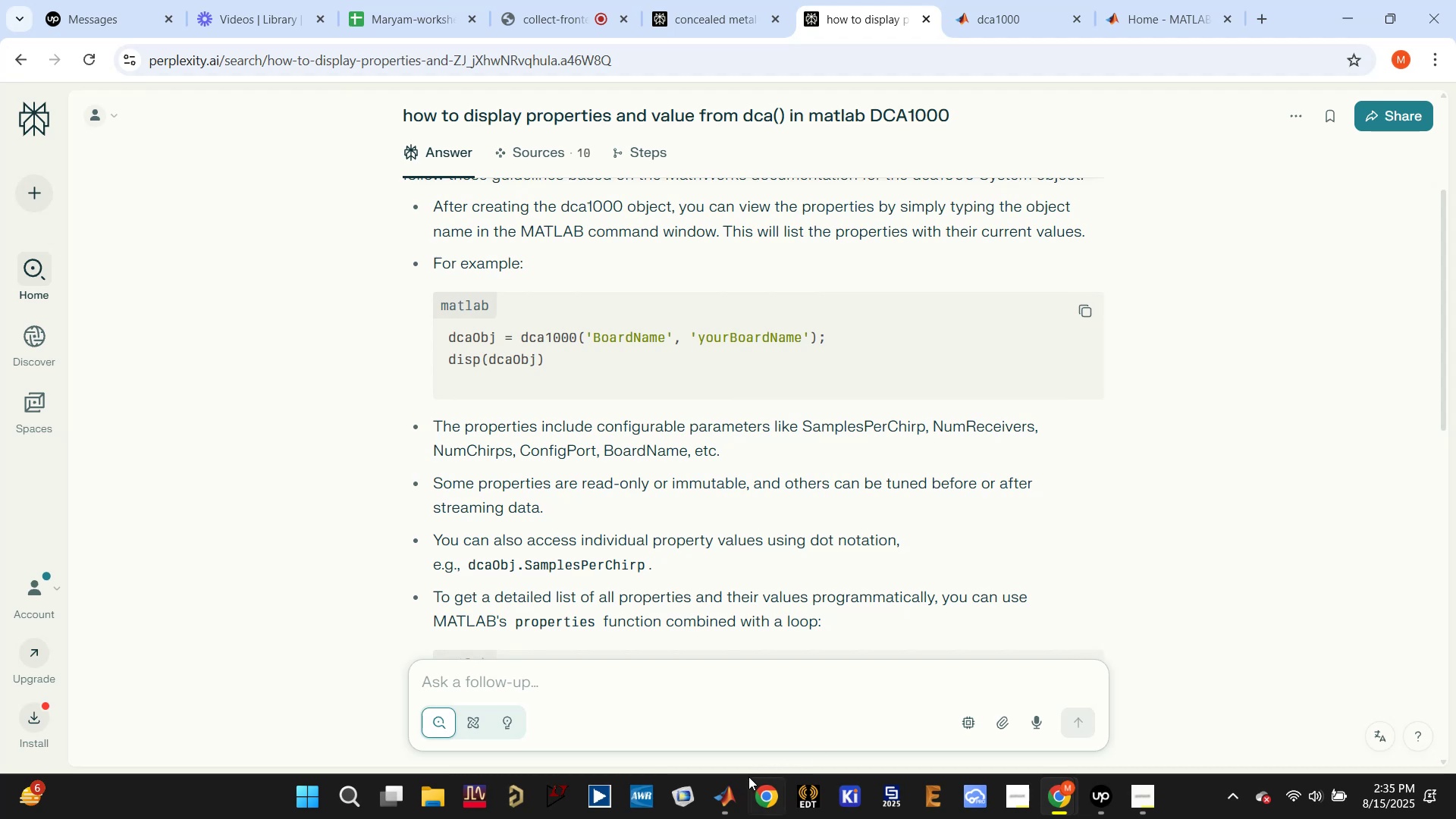 
left_click([705, 642])
 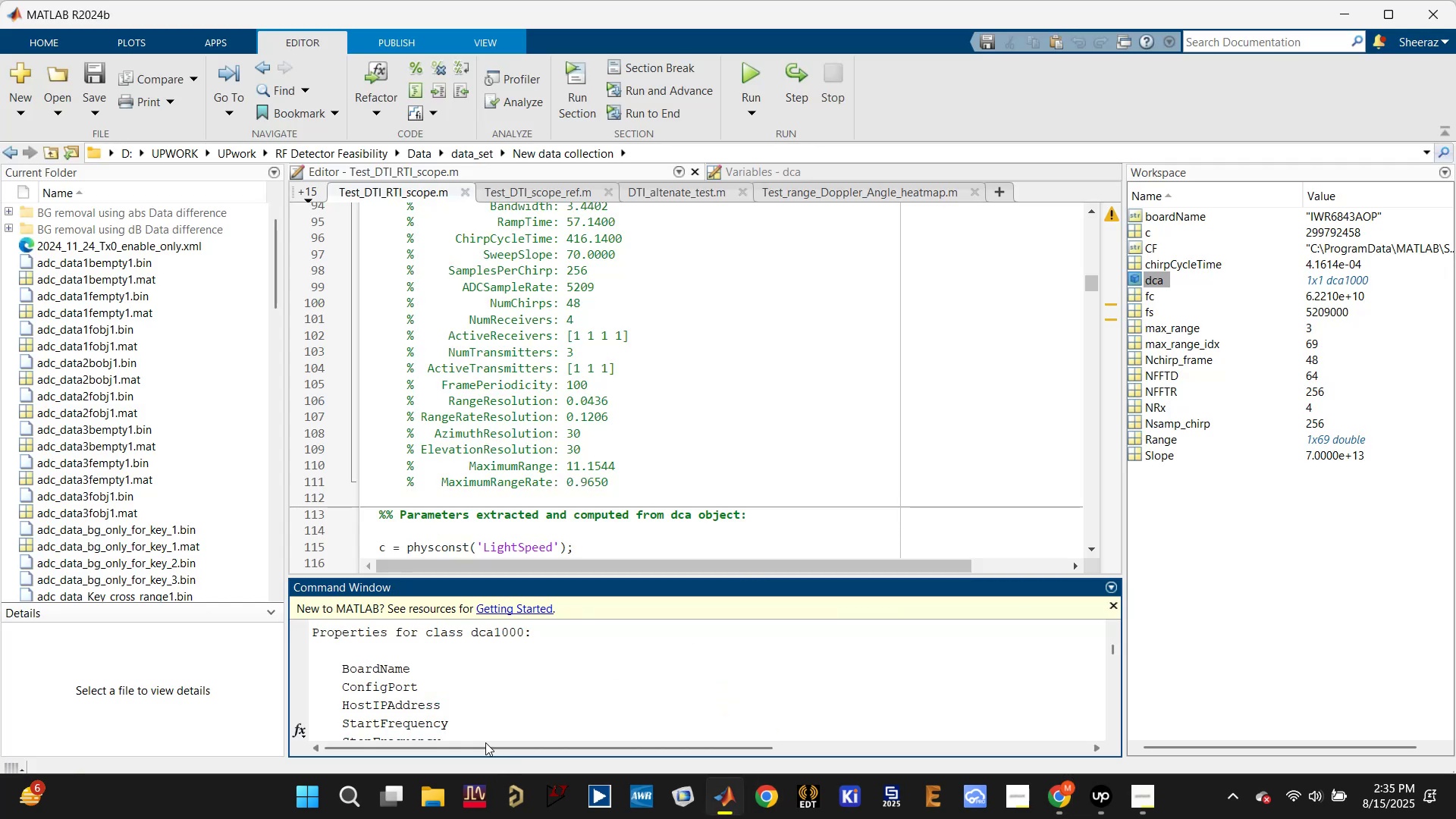 
scroll: coordinate [499, 711], scroll_direction: up, amount: 3.0
 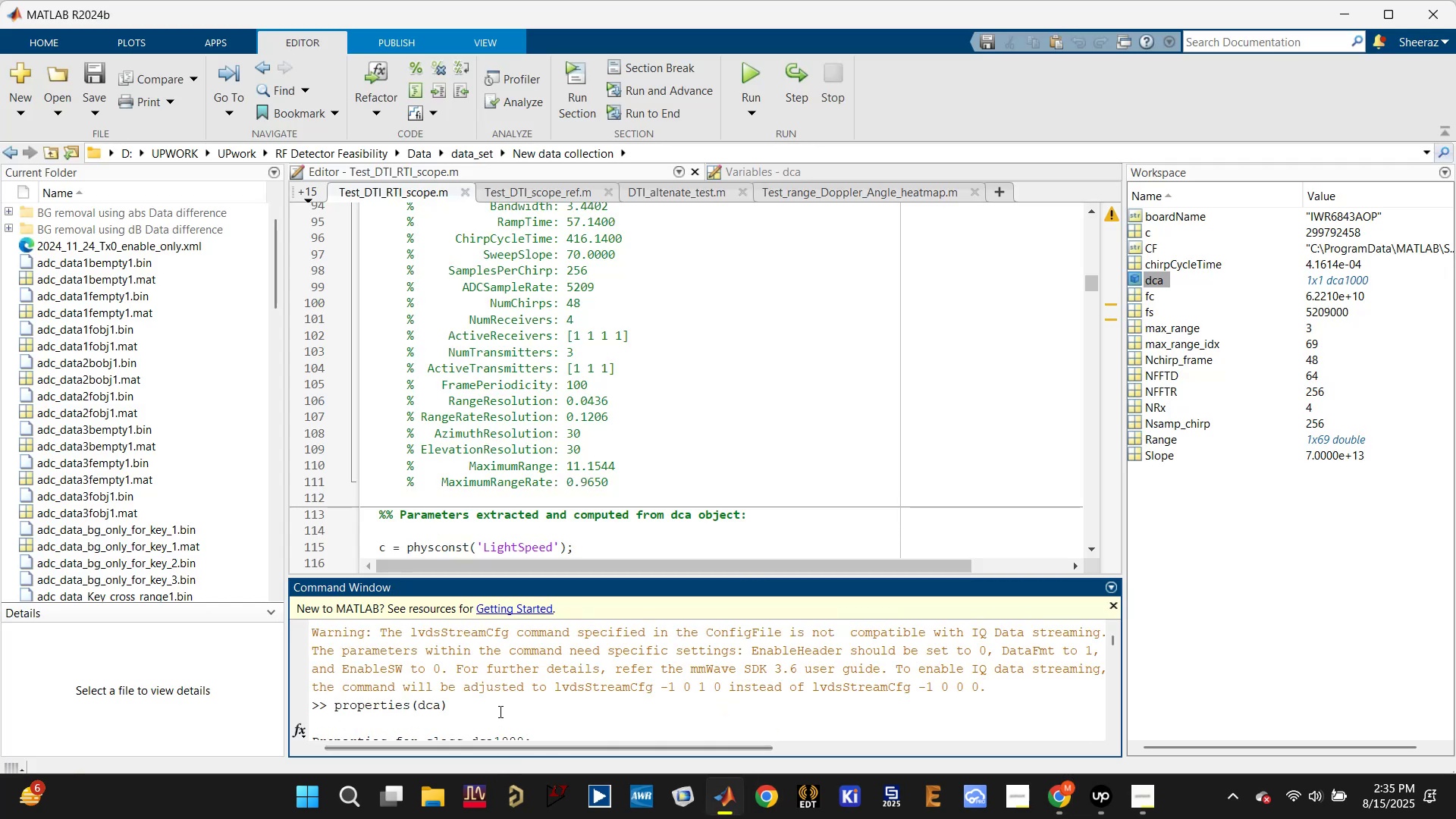 
scroll: coordinate [381, 664], scroll_direction: down, amount: 17.0
 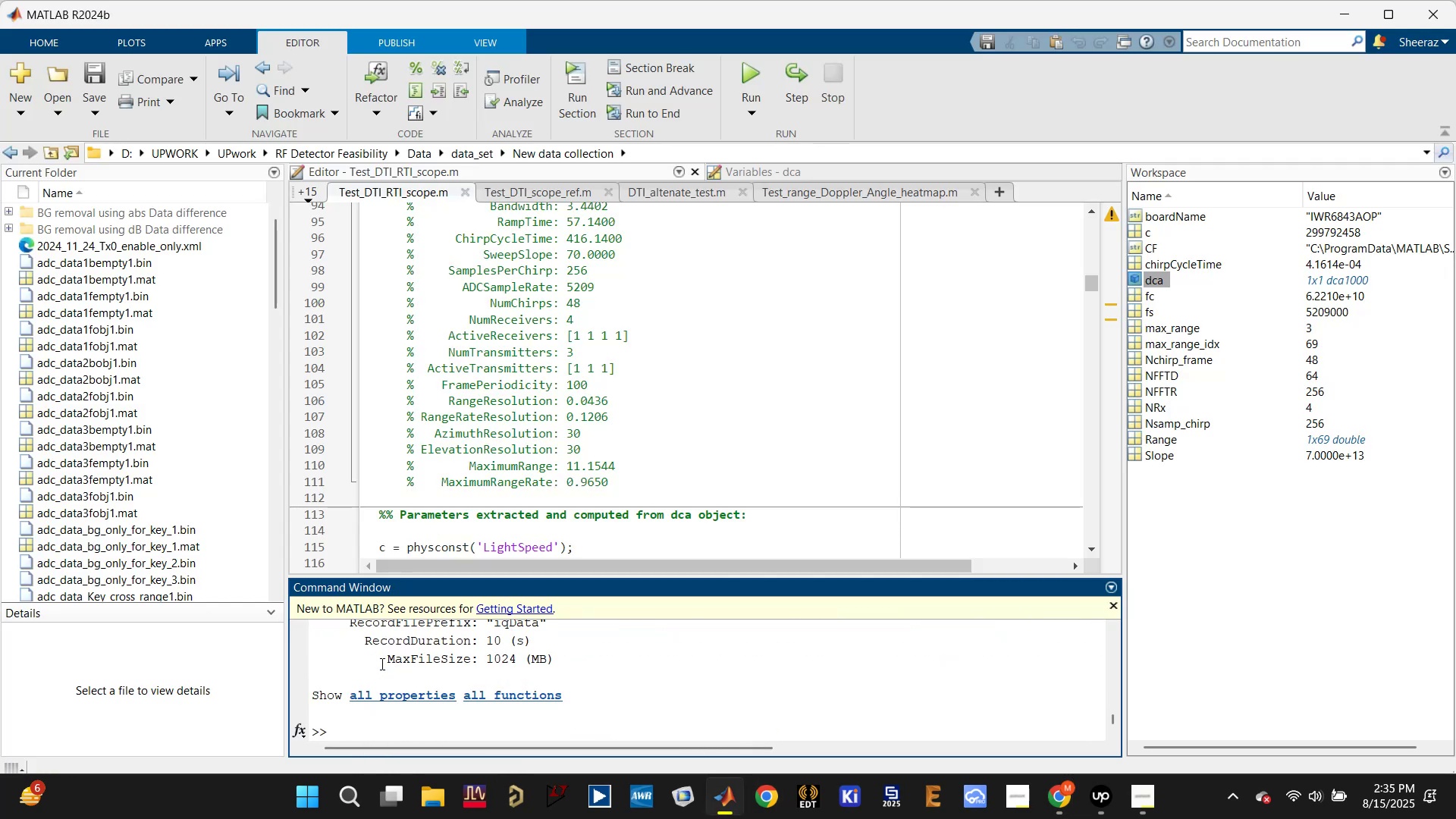 
scroll: coordinate [377, 673], scroll_direction: up, amount: 4.0
 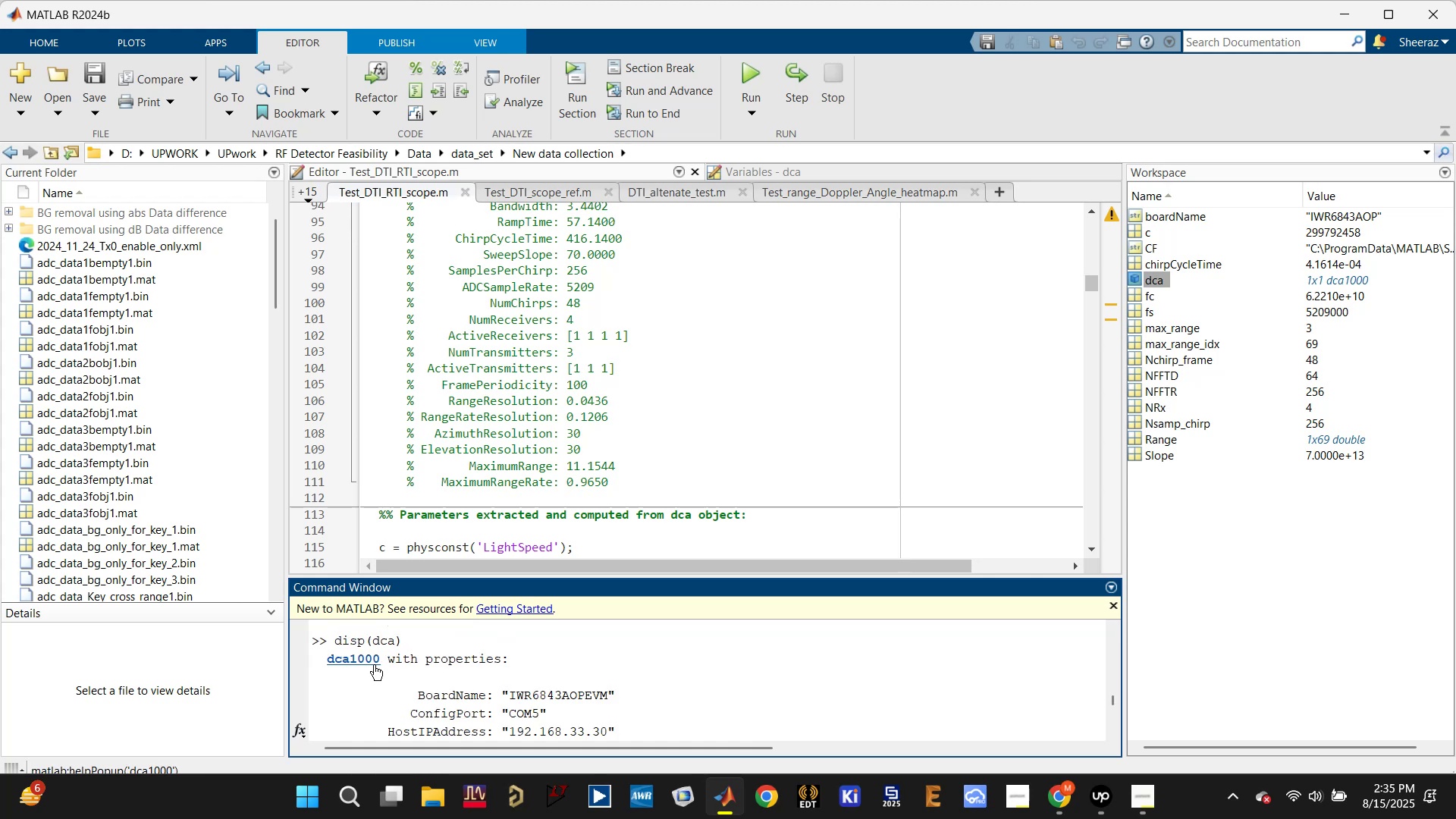 
left_click([368, 661])
 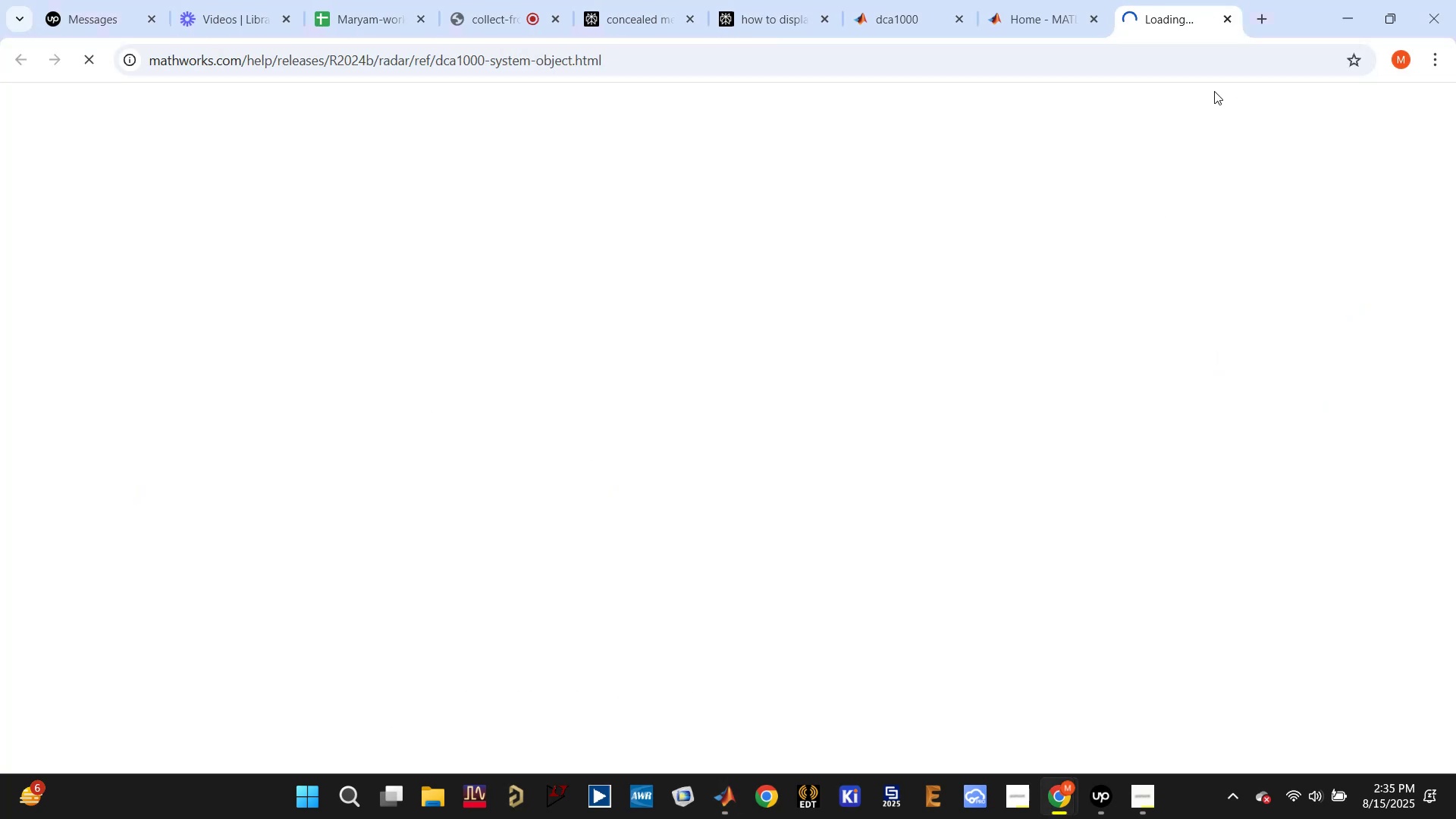 
left_click([1230, 23])
 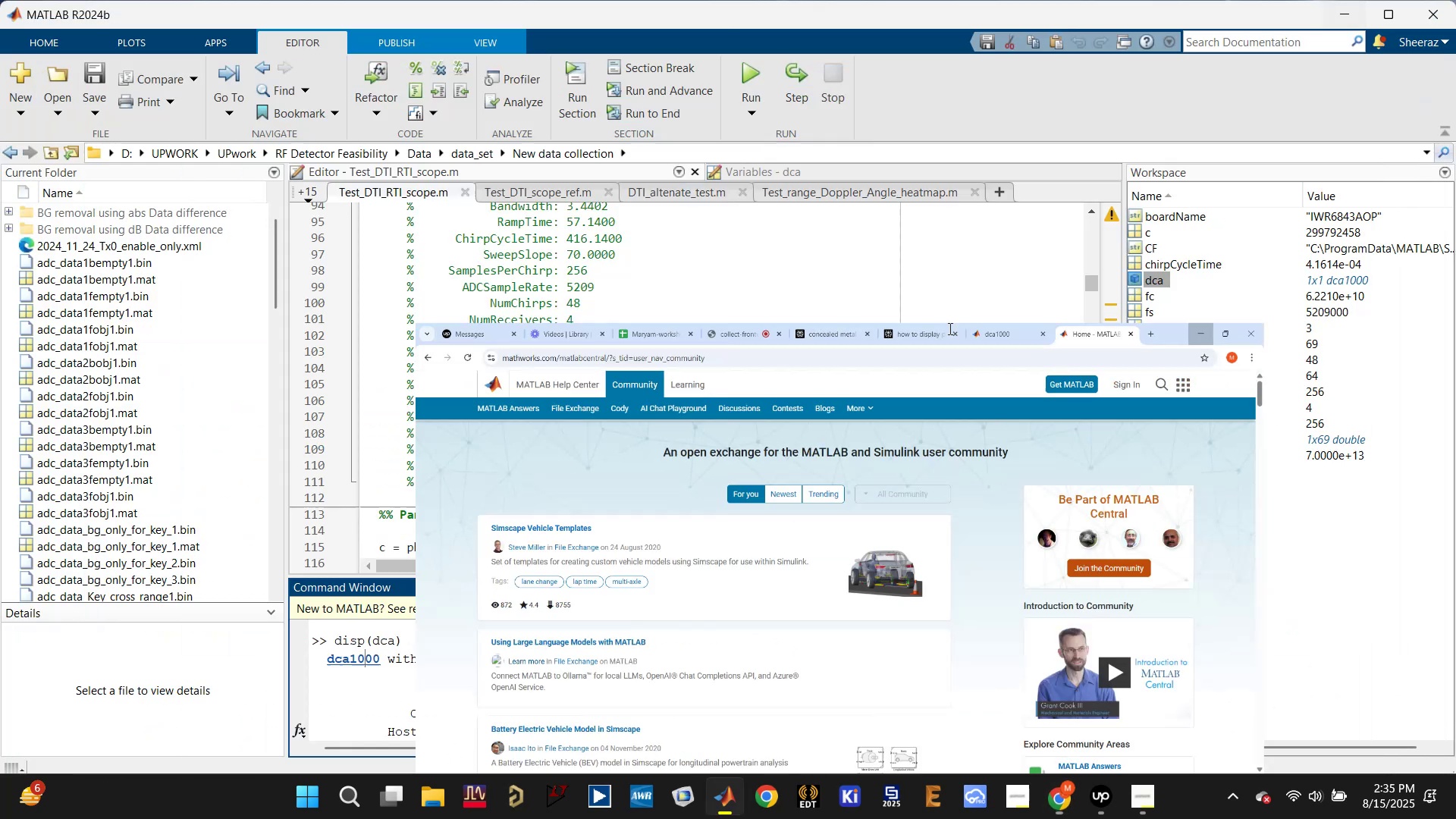 
scroll: coordinate [529, 686], scroll_direction: down, amount: 5.0
 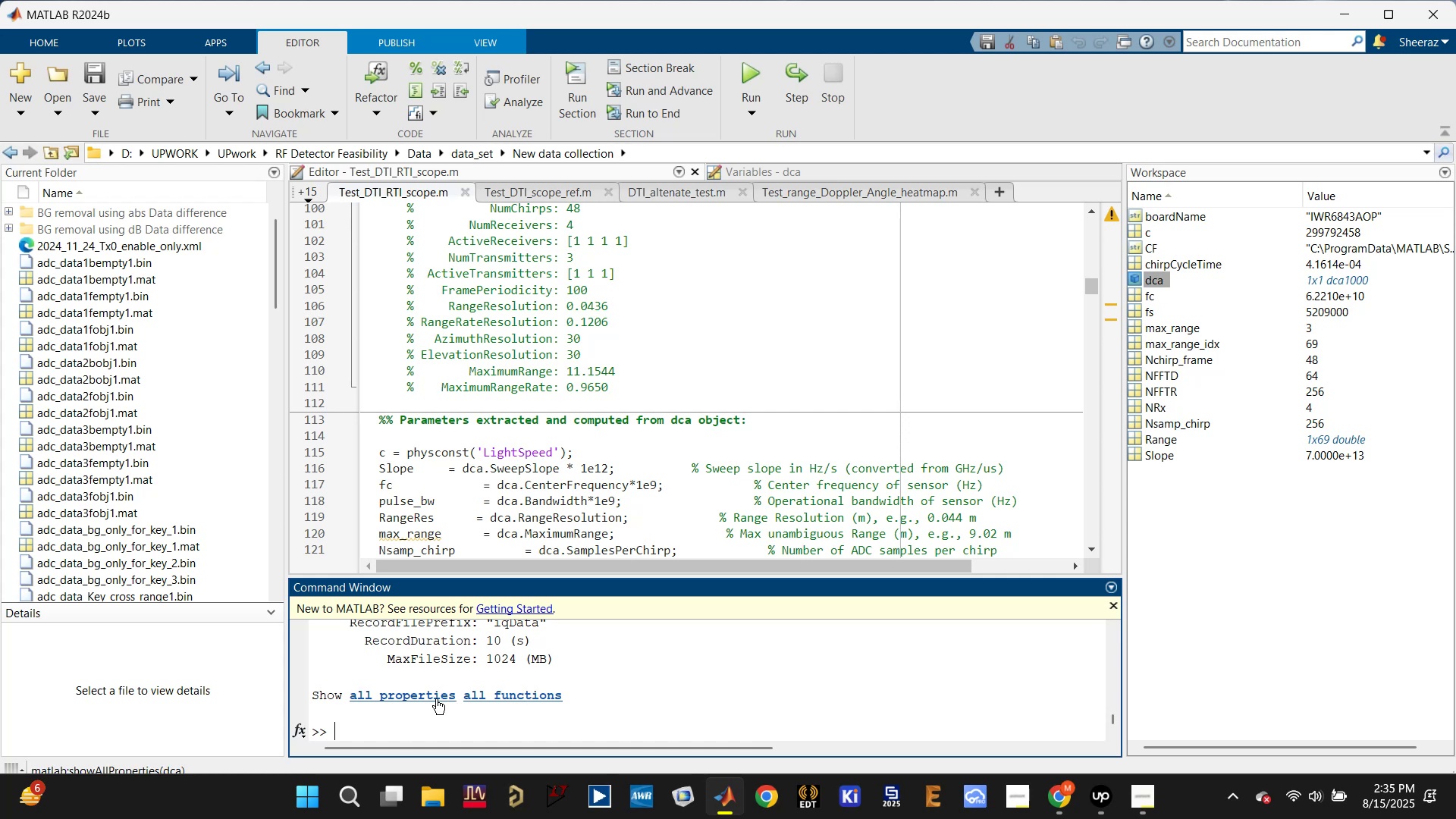 
left_click([428, 696])
 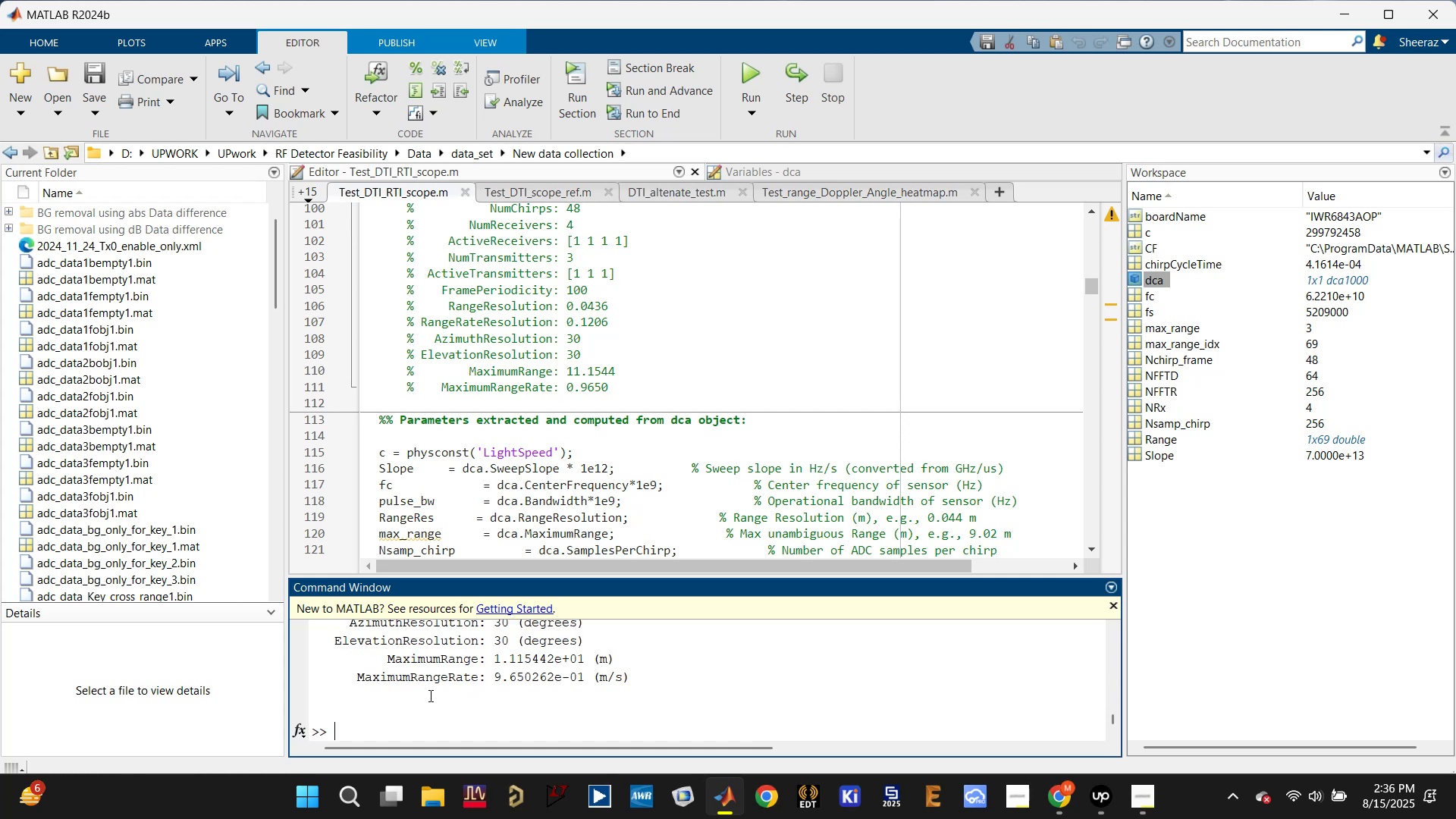 
scroll: coordinate [476, 699], scroll_direction: up, amount: 1.0
 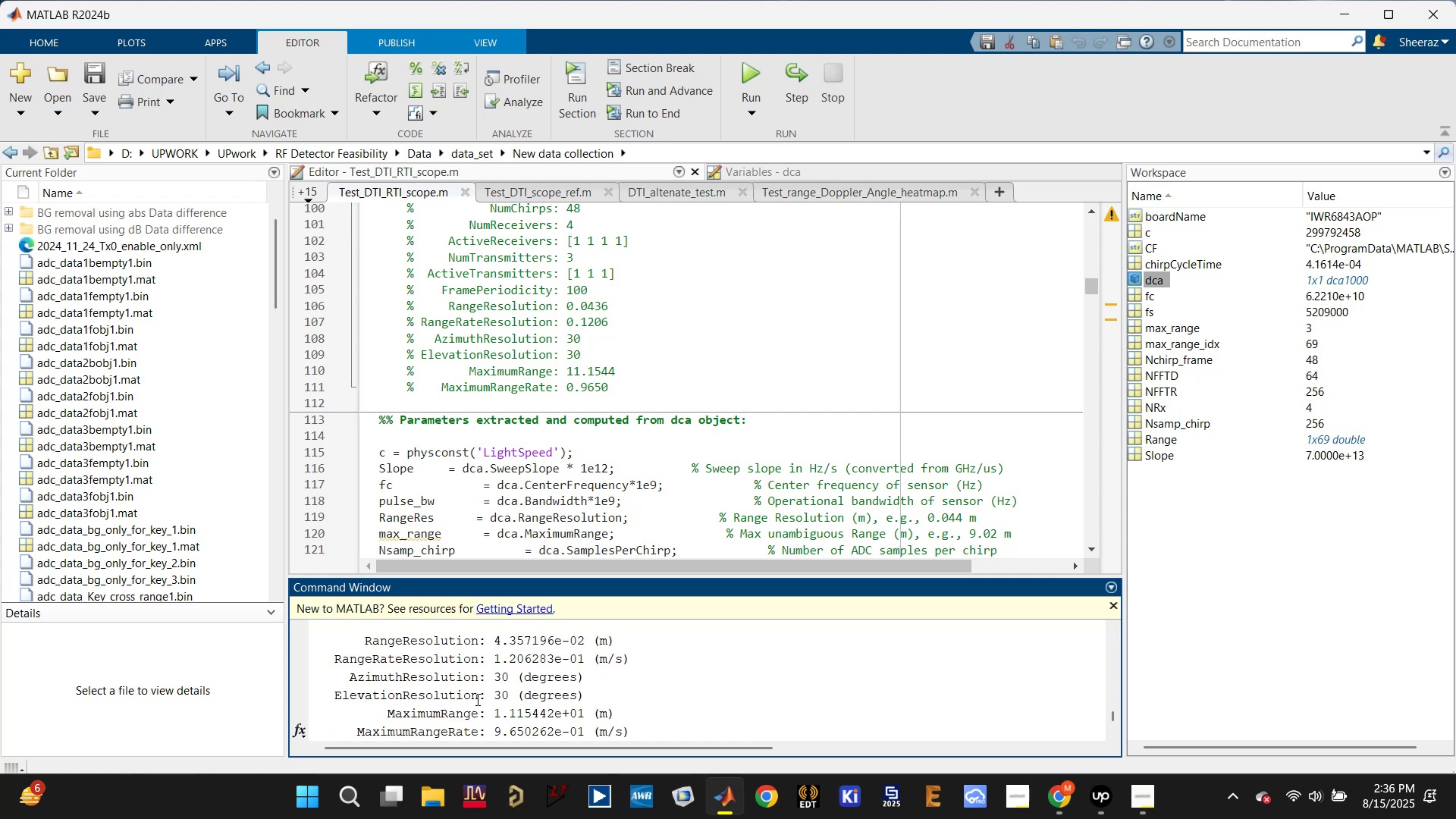 
scroll: coordinate [647, 720], scroll_direction: down, amount: 2.0
 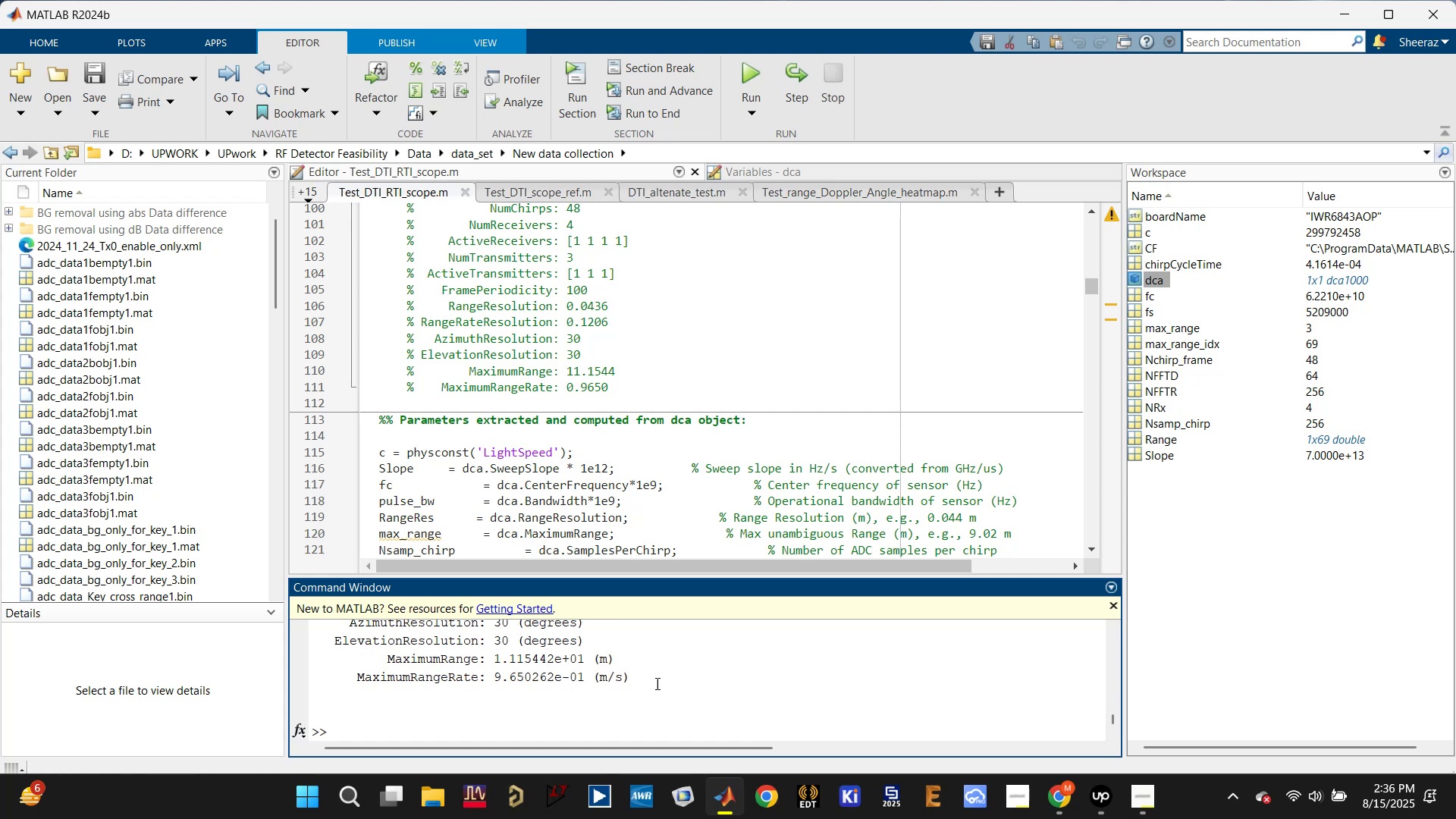 
scroll: coordinate [652, 683], scroll_direction: up, amount: 8.0
 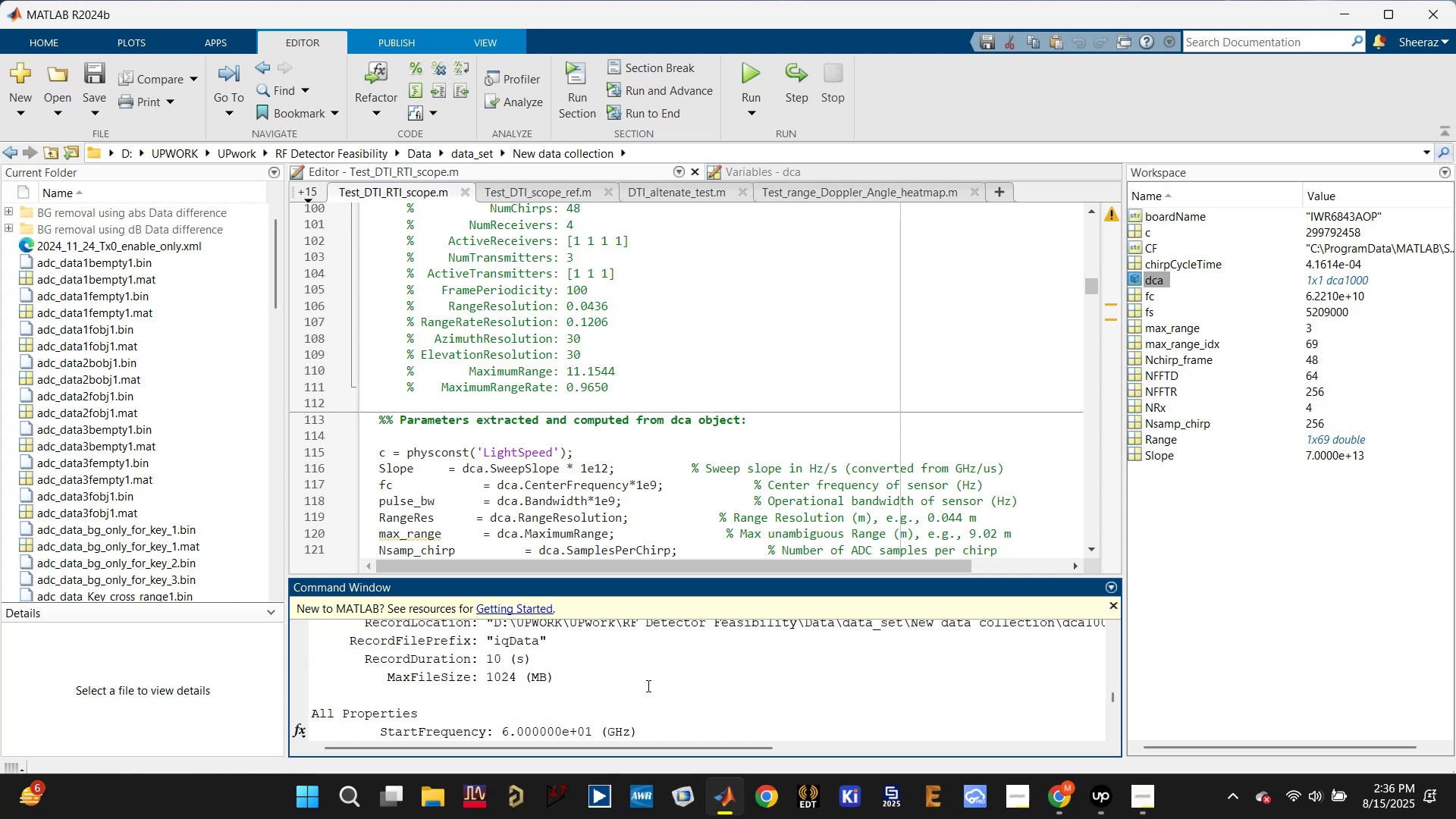 
scroll: coordinate [535, 704], scroll_direction: down, amount: 1.0
 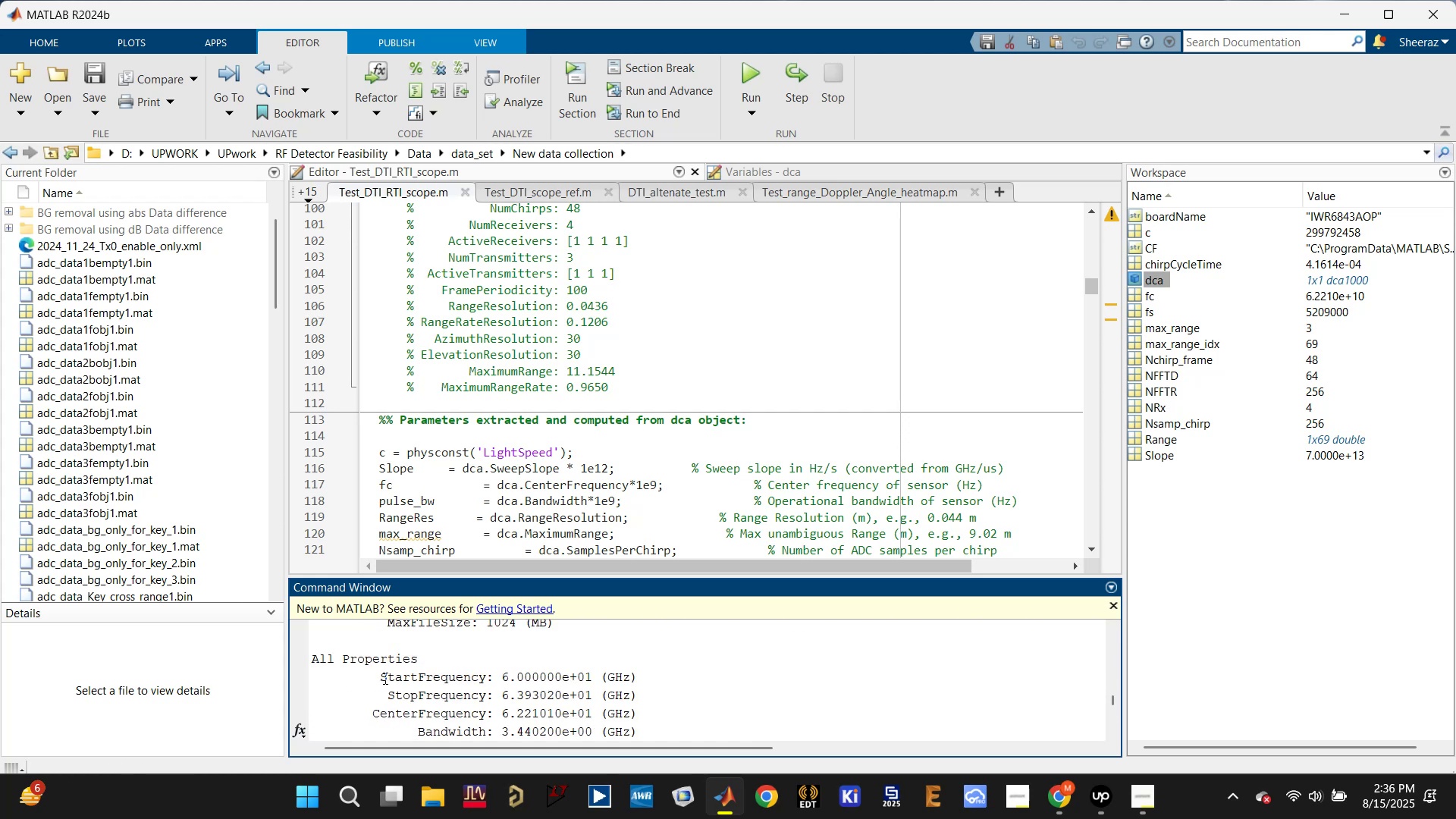 
left_click_drag(start_coordinate=[373, 677], to_coordinate=[641, 687])
 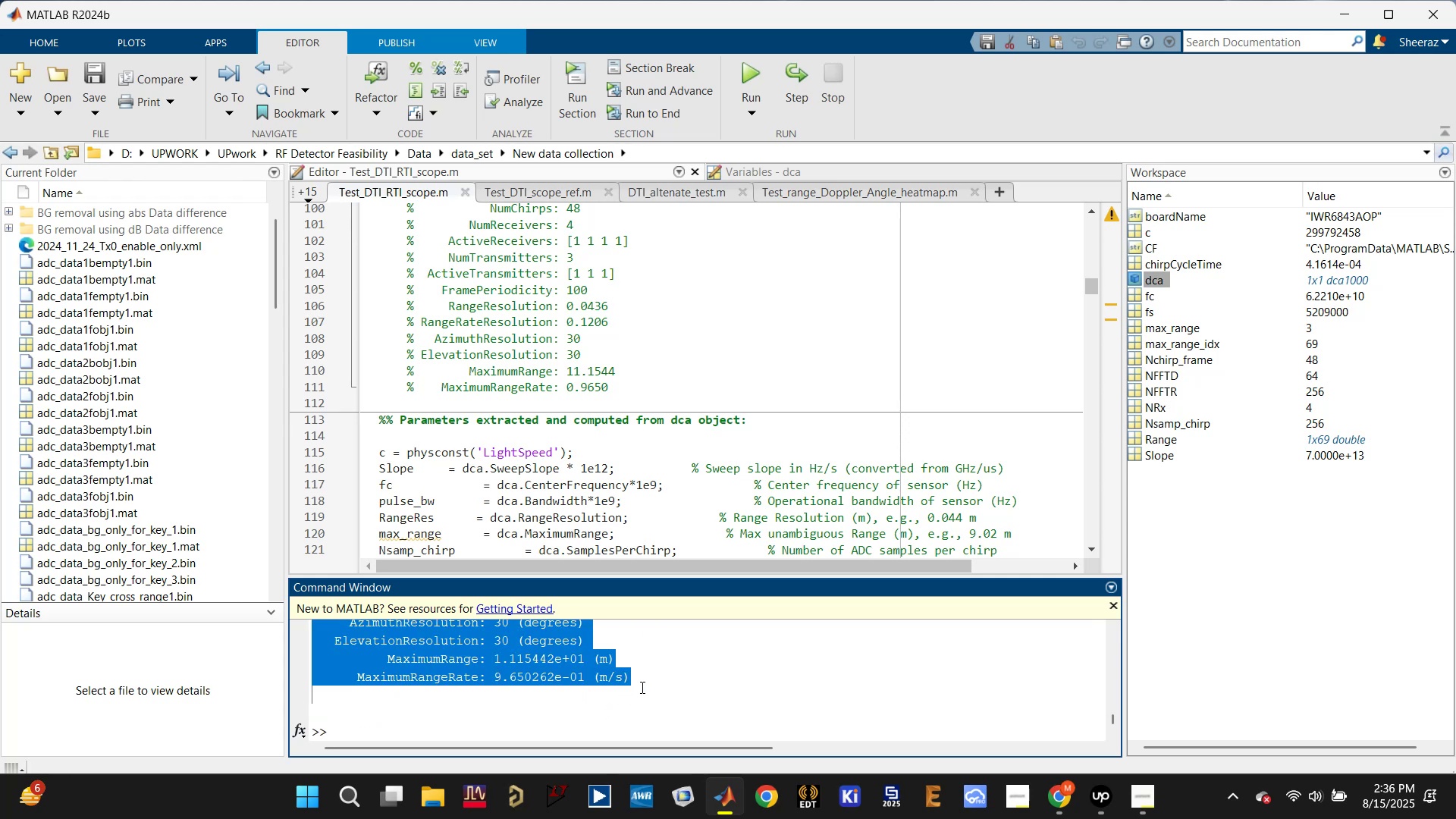 
scroll: coordinate [611, 712], scroll_direction: down, amount: 5.0
 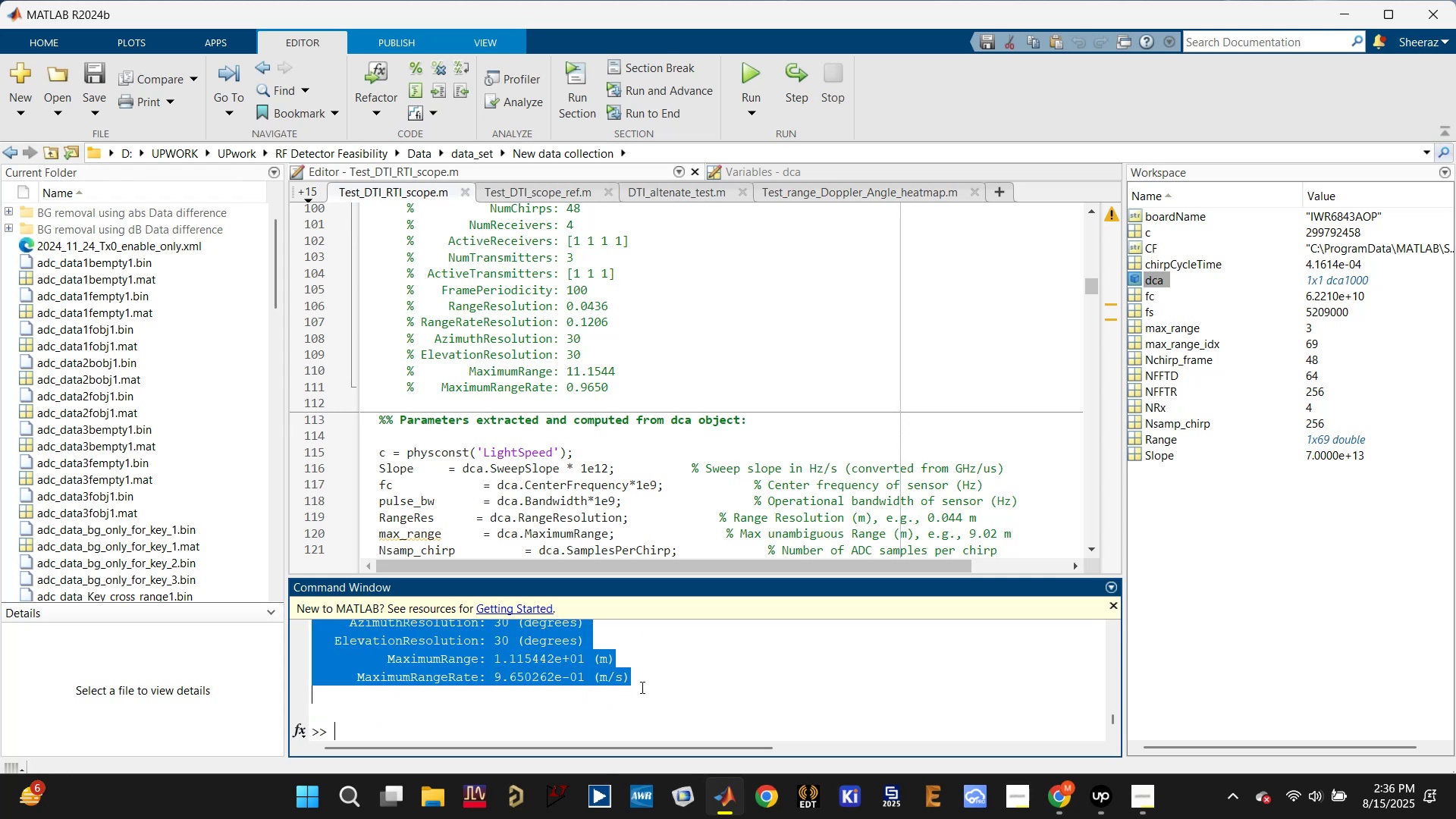 
key(Control+C)
 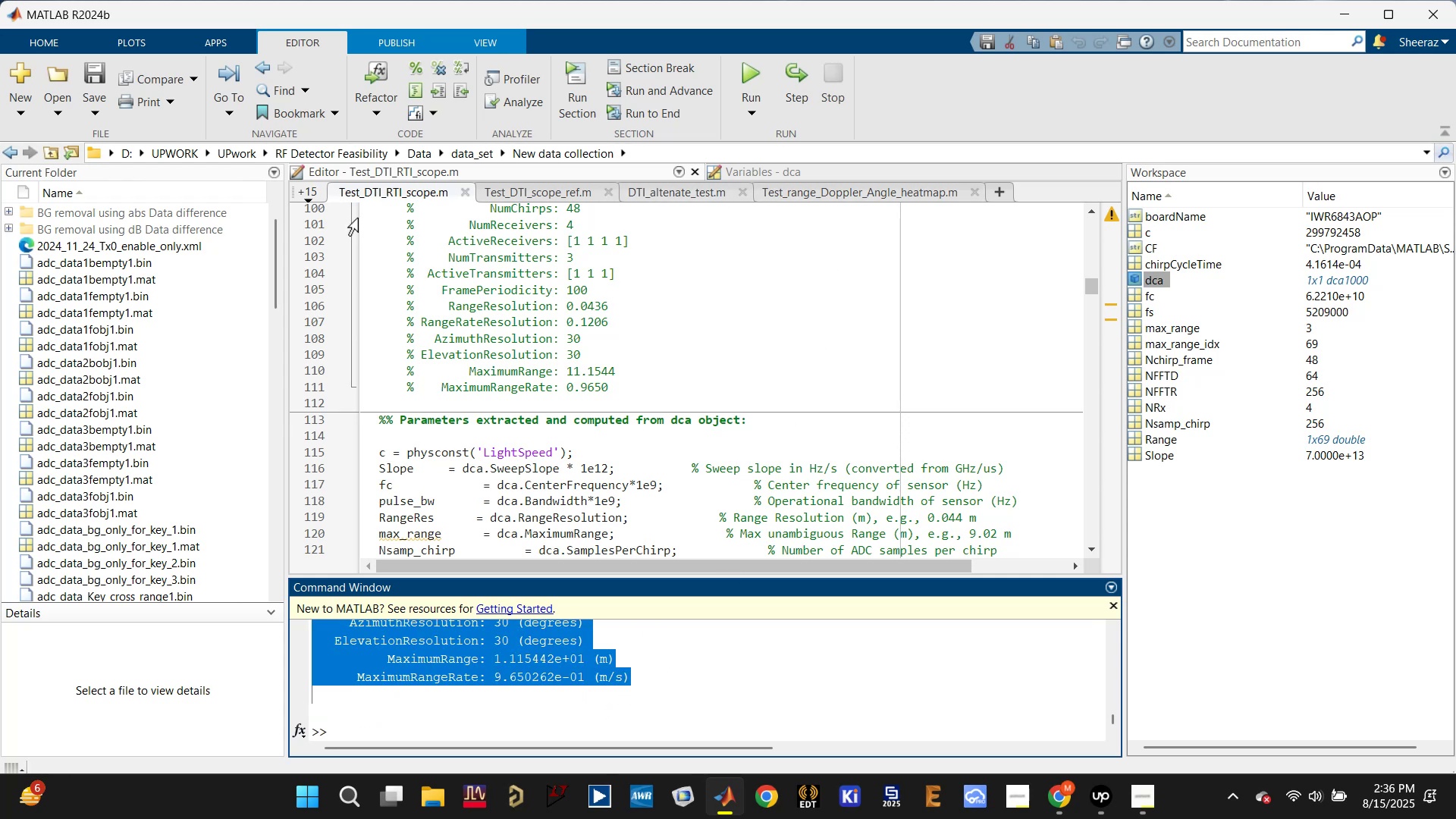 
left_click([312, 196])
 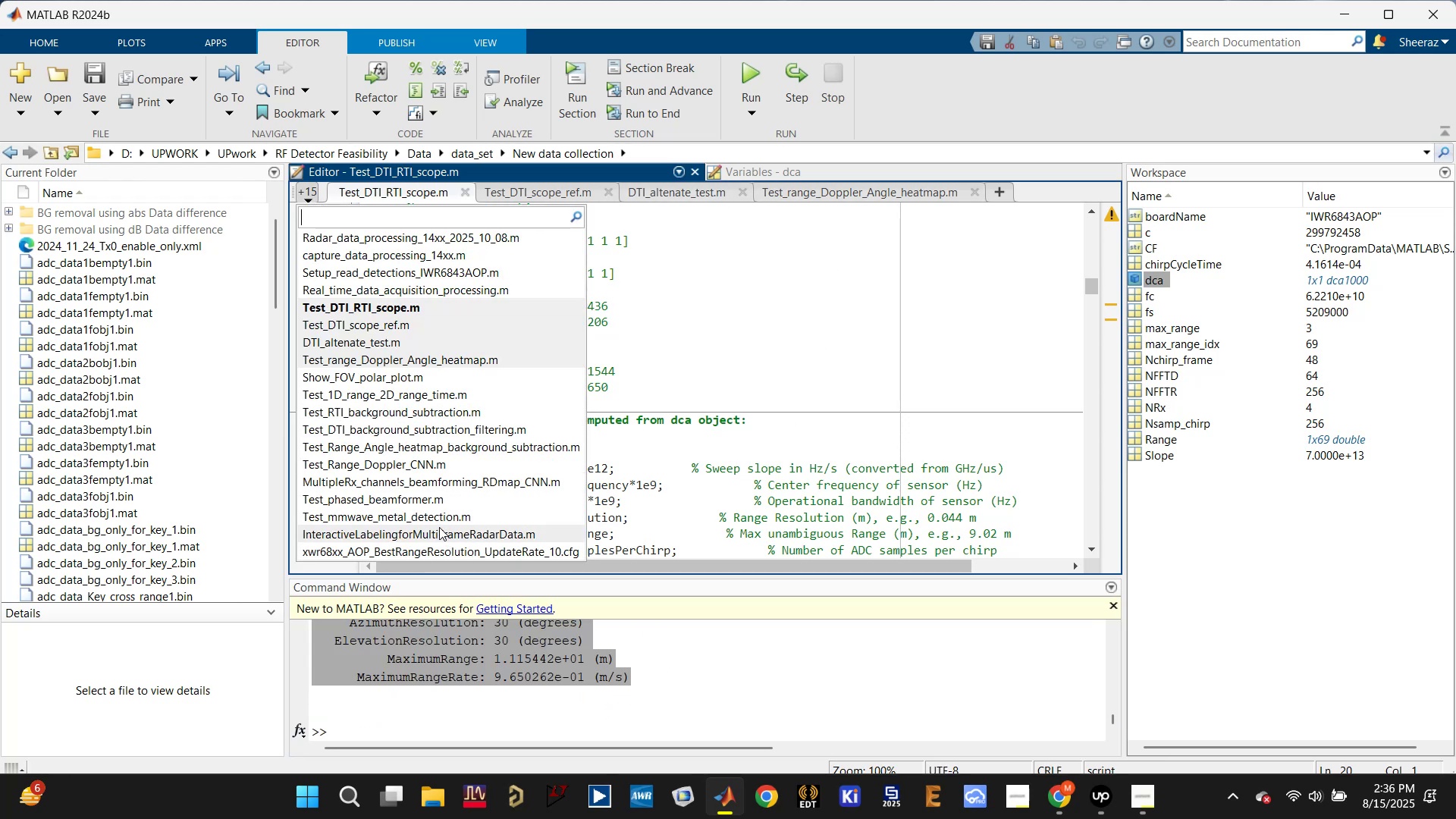 
left_click([437, 520])
 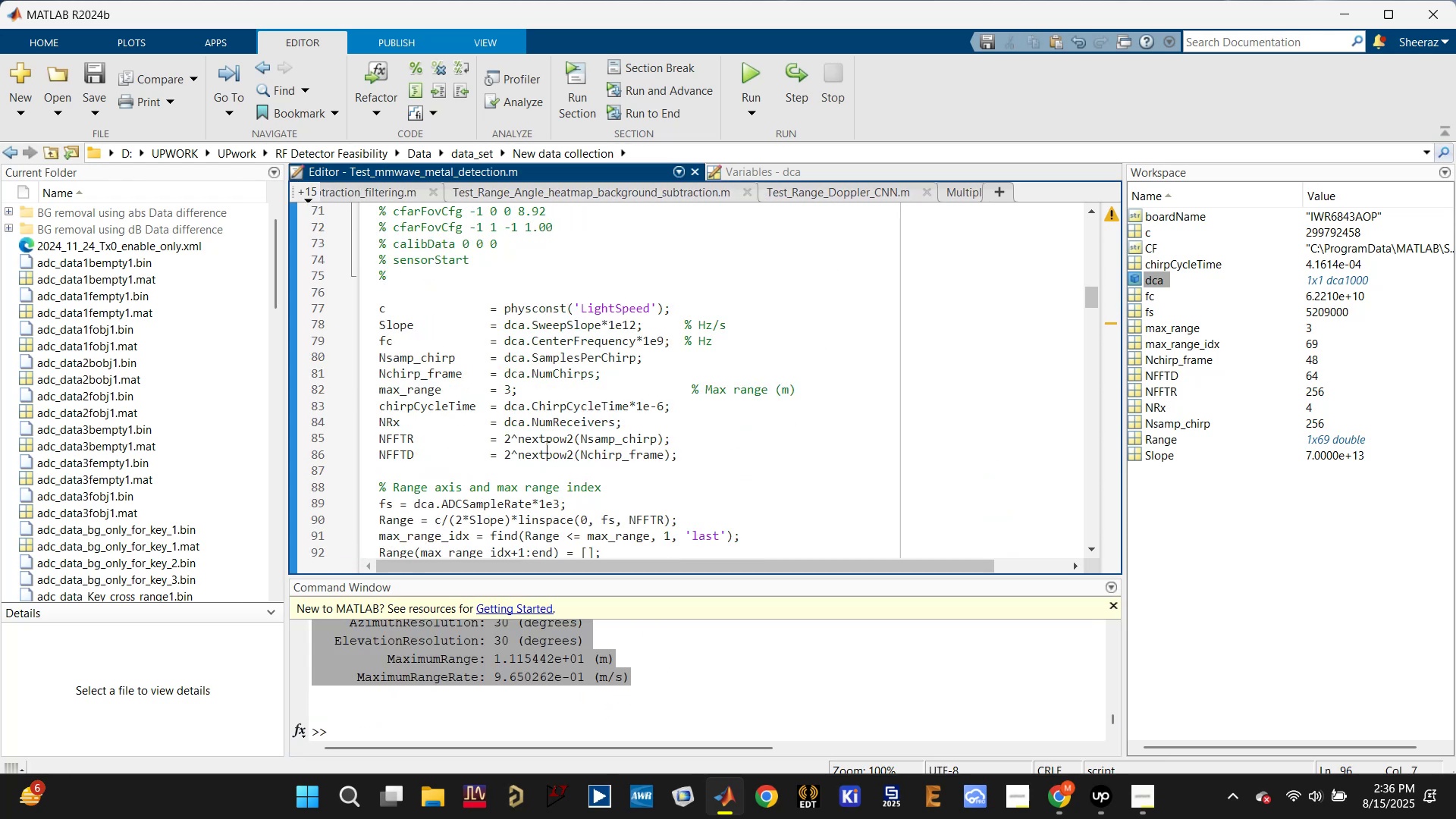 
scroll: coordinate [530, 457], scroll_direction: up, amount: 12.0
 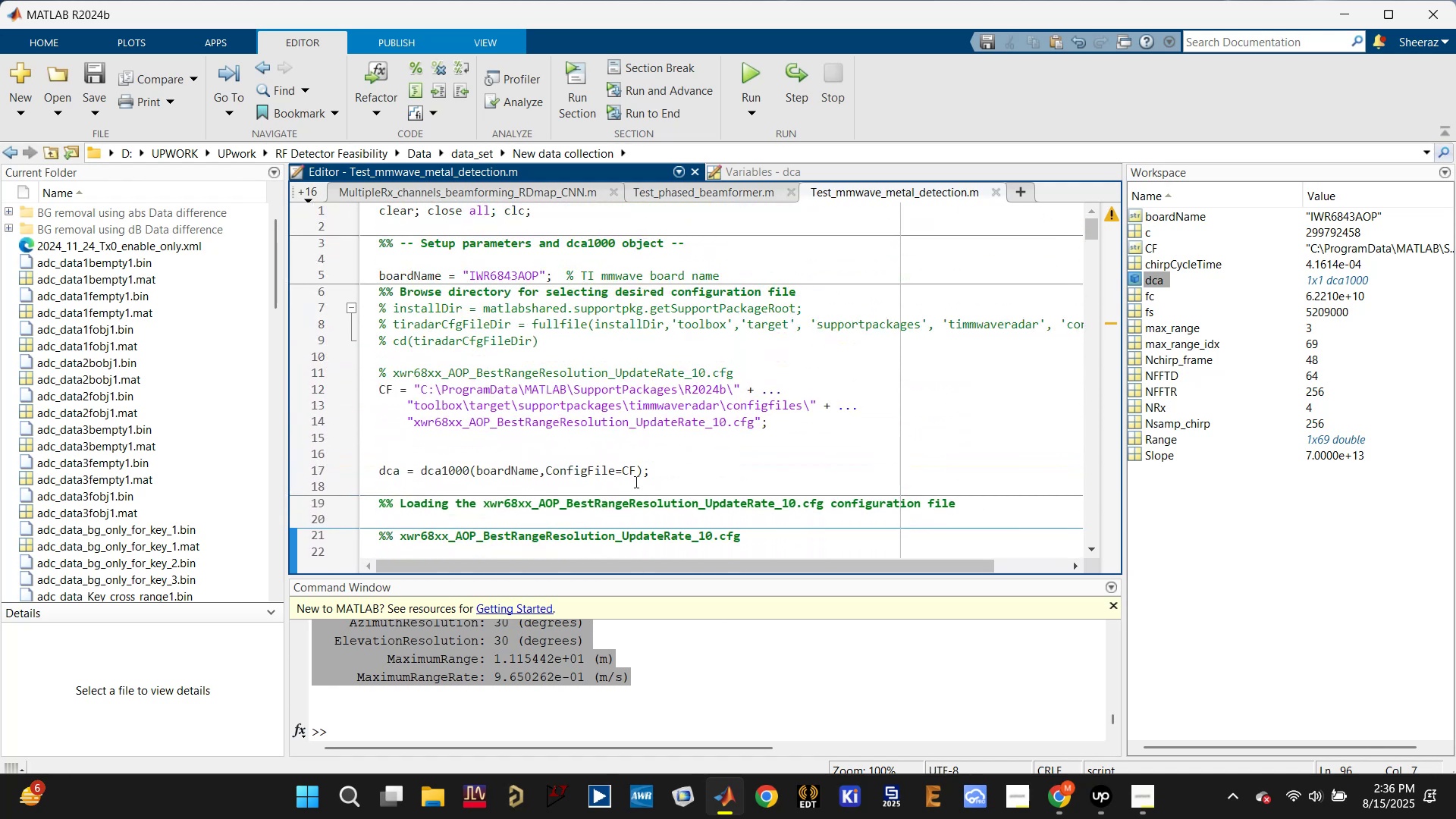 
scroll: coordinate [635, 482], scroll_direction: down, amount: 1.0
 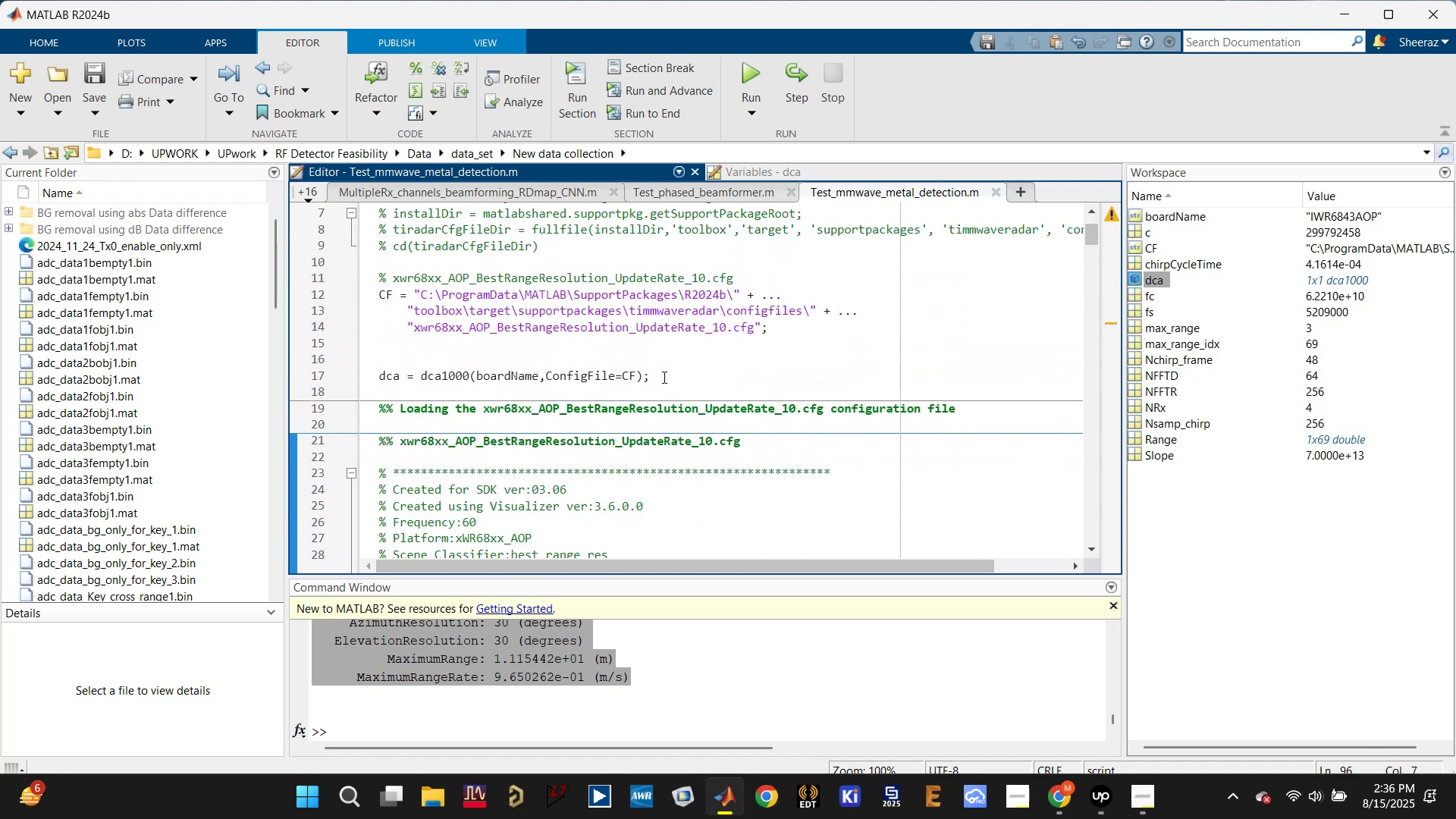 
left_click([664, 381])
 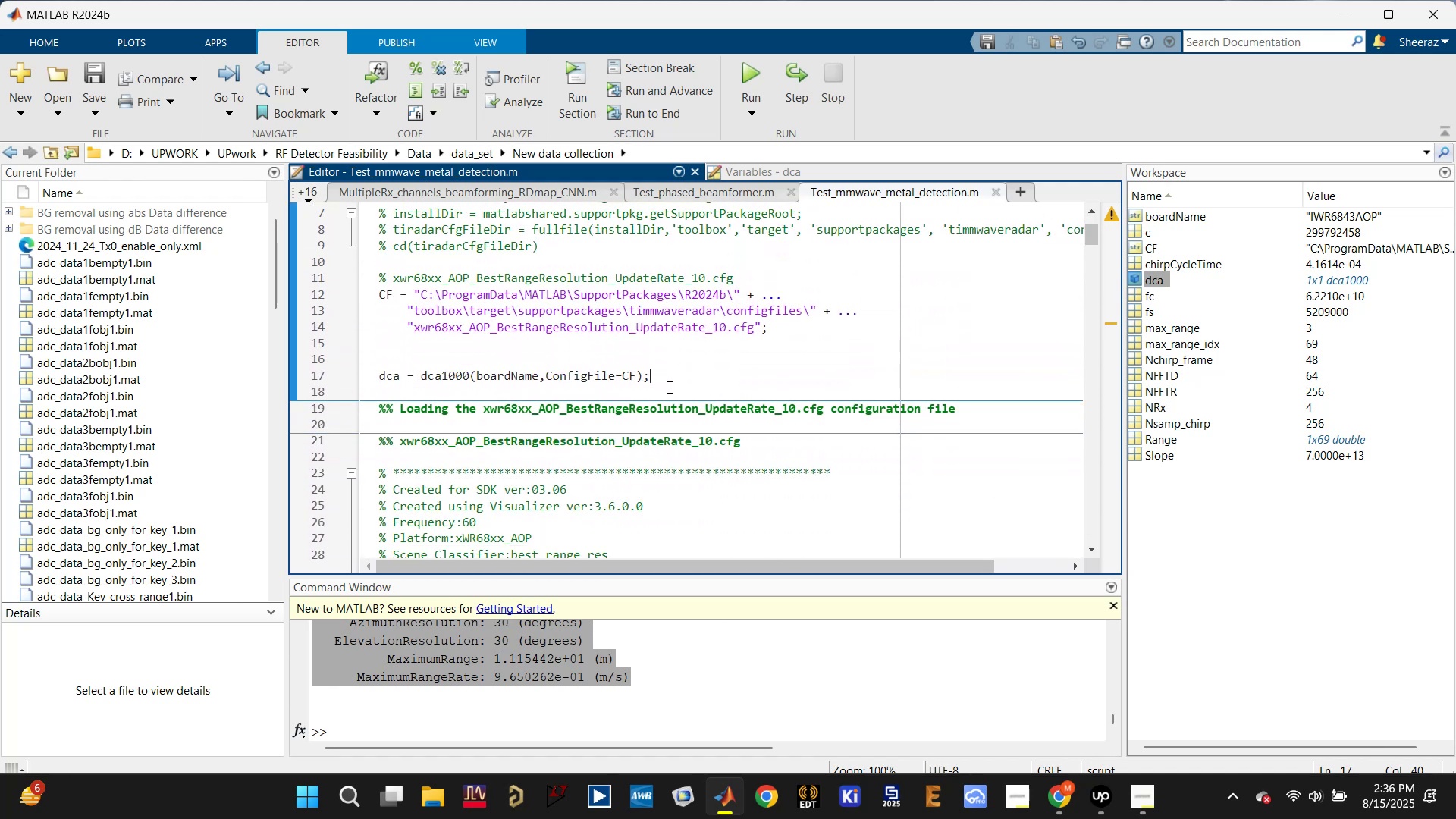 
key(Enter)
 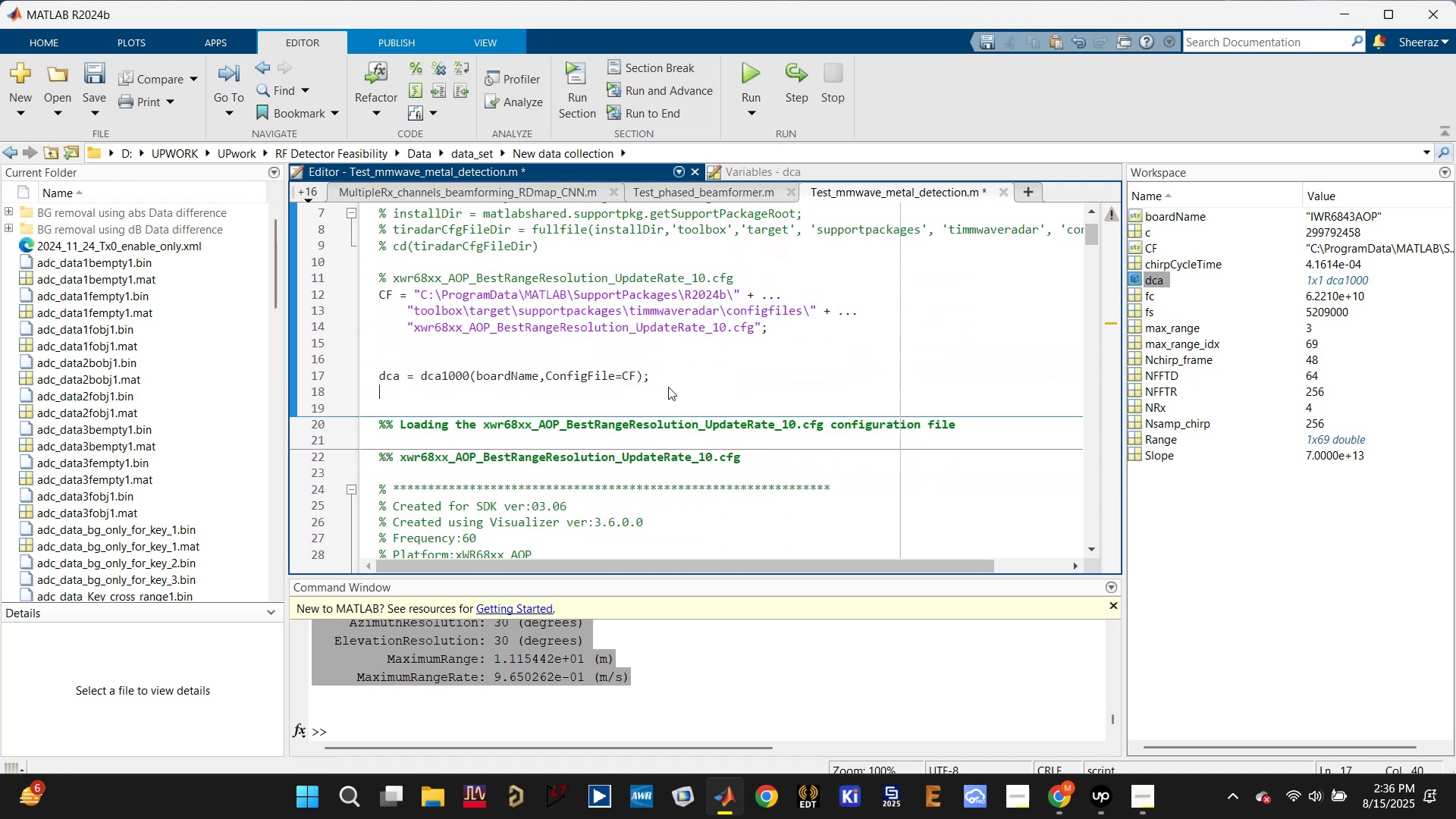 
key(Enter)
 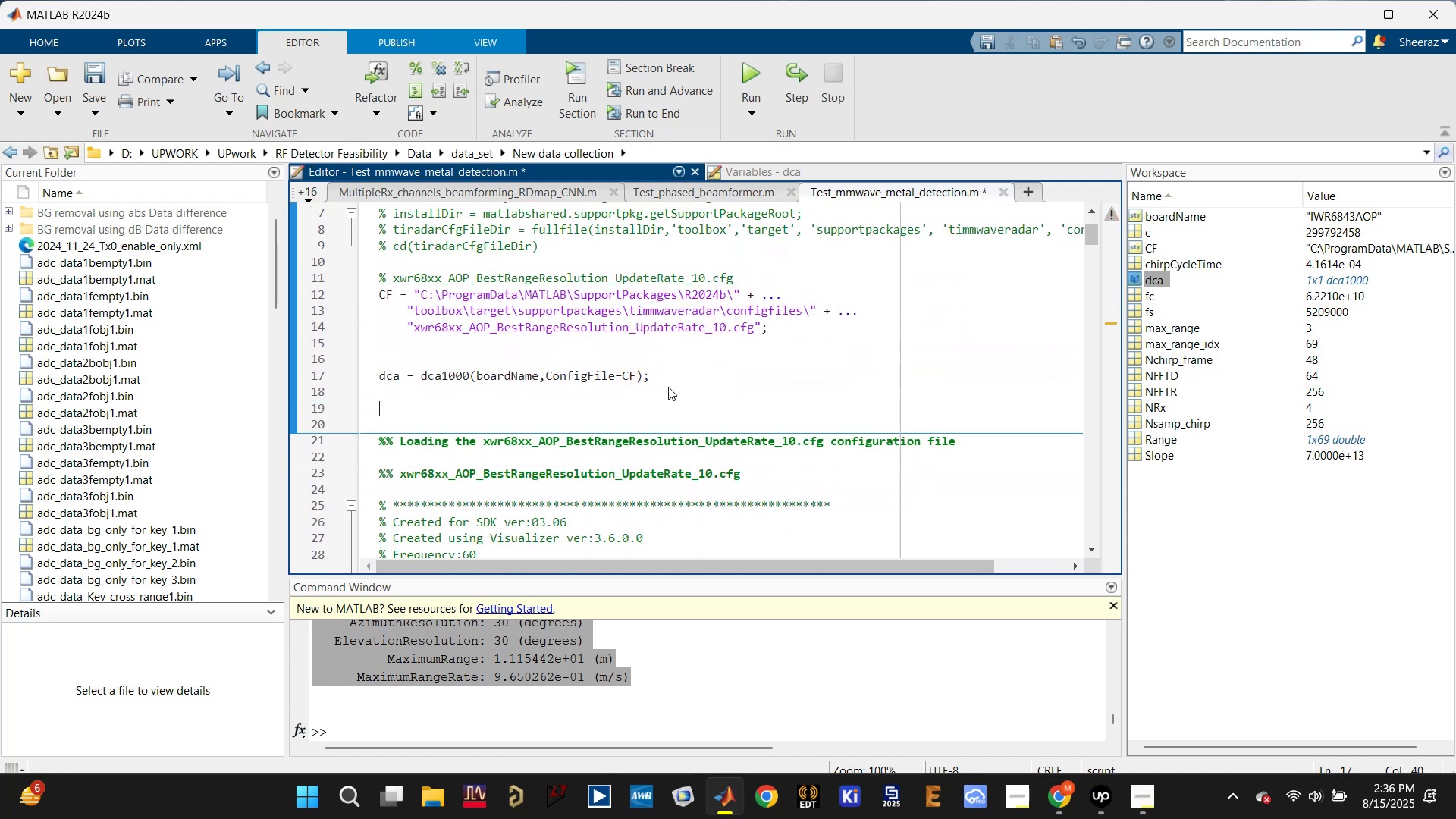 
key(Enter)
 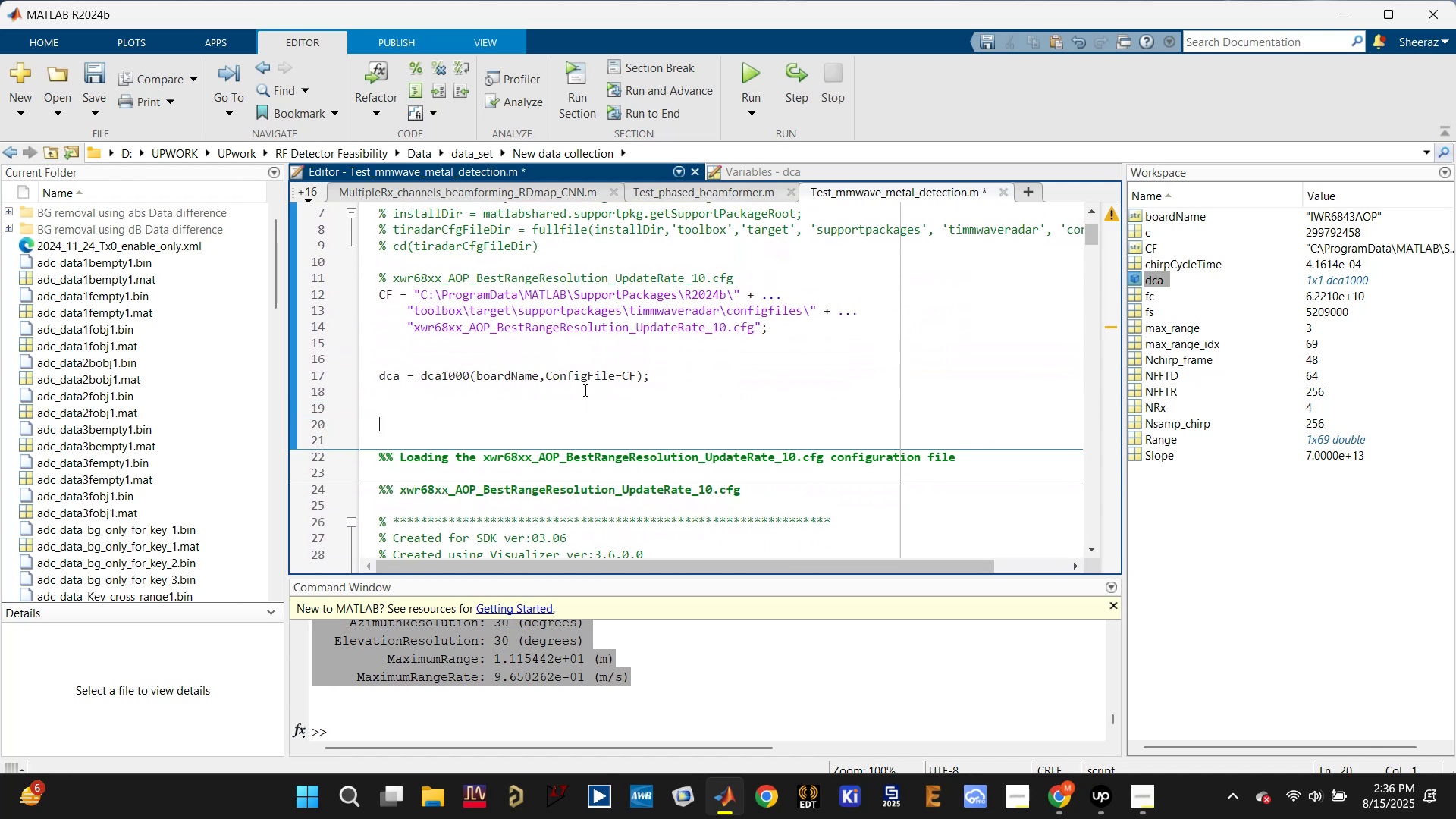 
double_click([586, 372])
 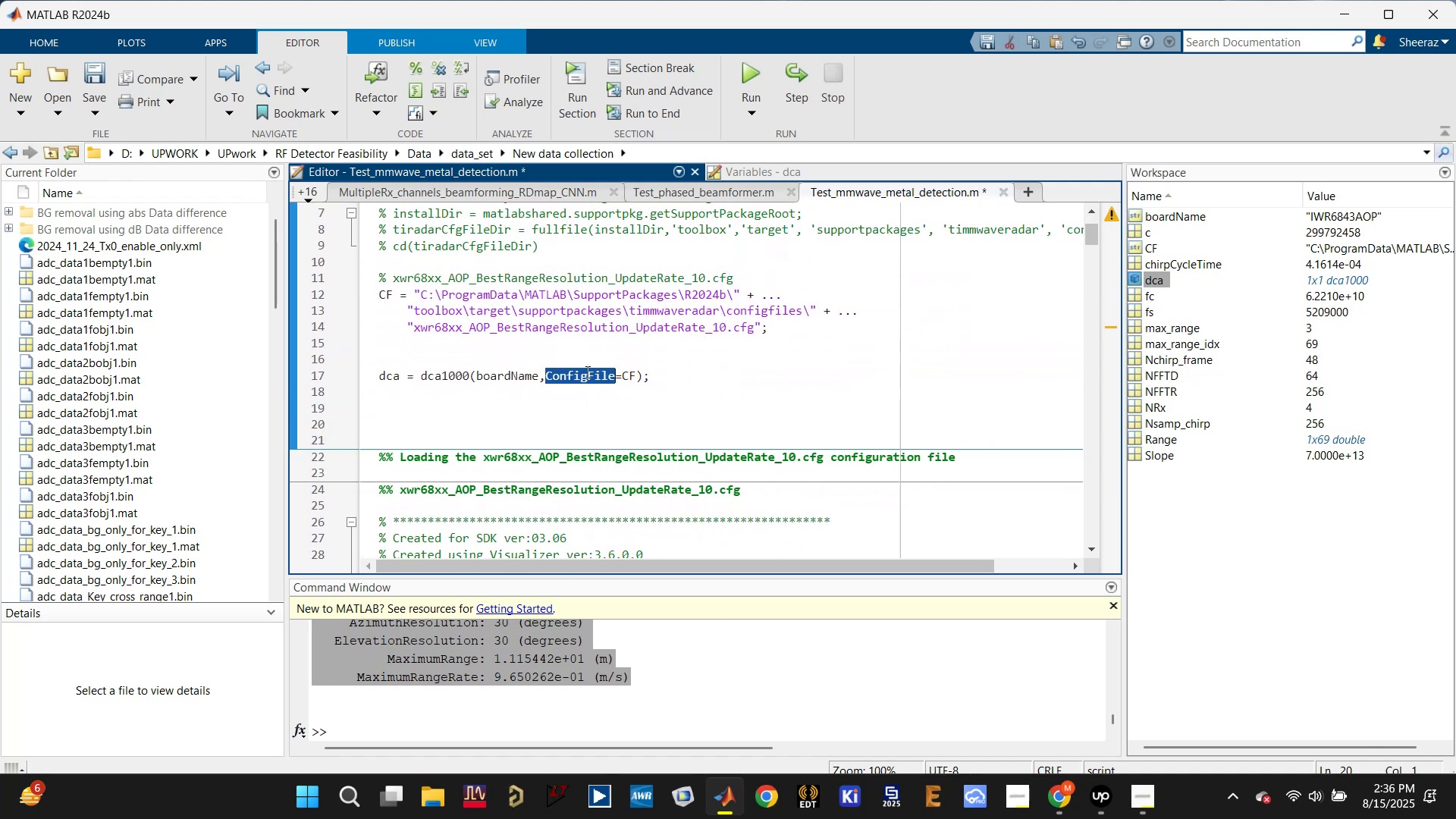 
triple_click([586, 372])
 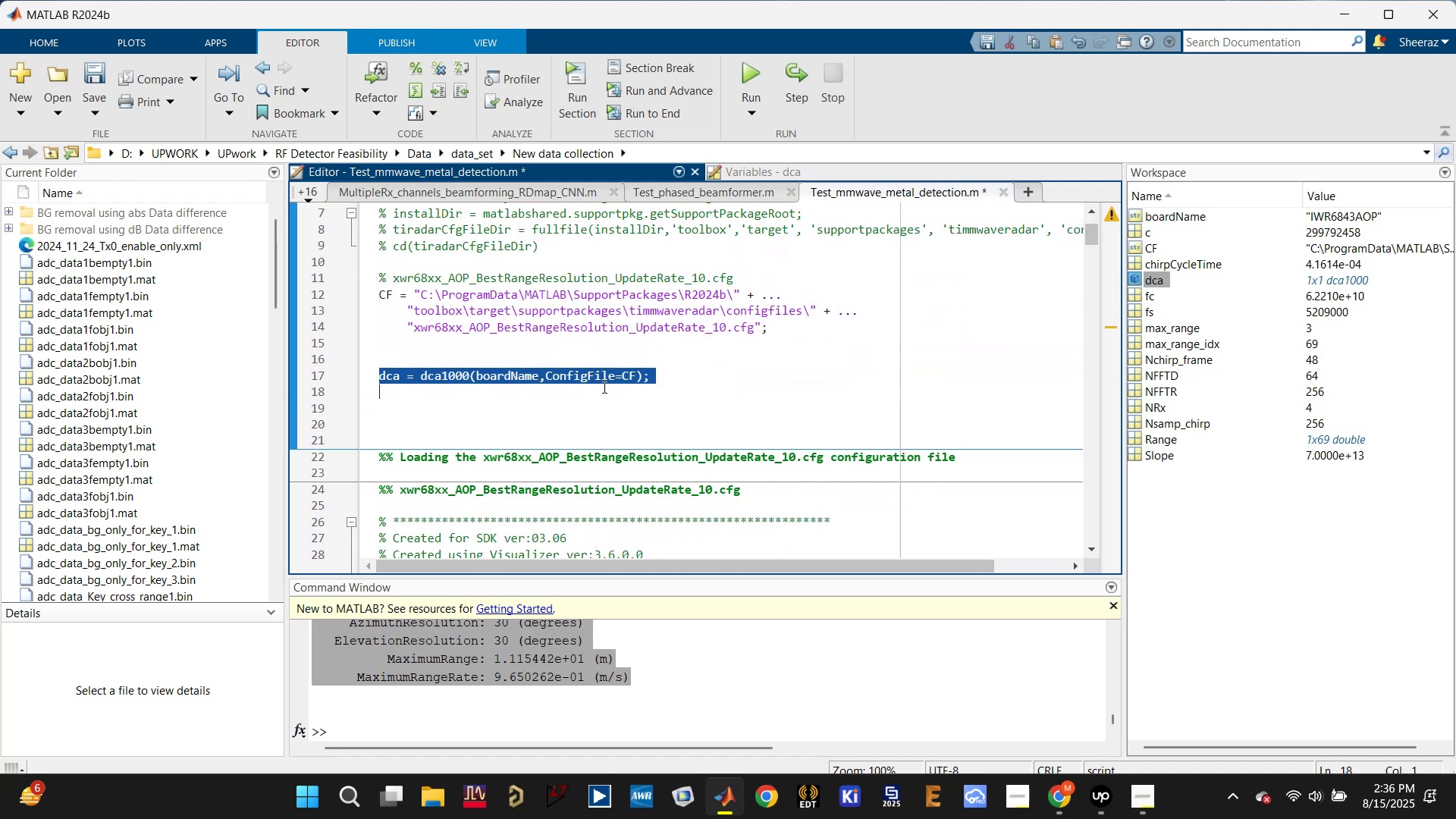 
scroll: coordinate [635, 441], scroll_direction: down, amount: 11.0
 